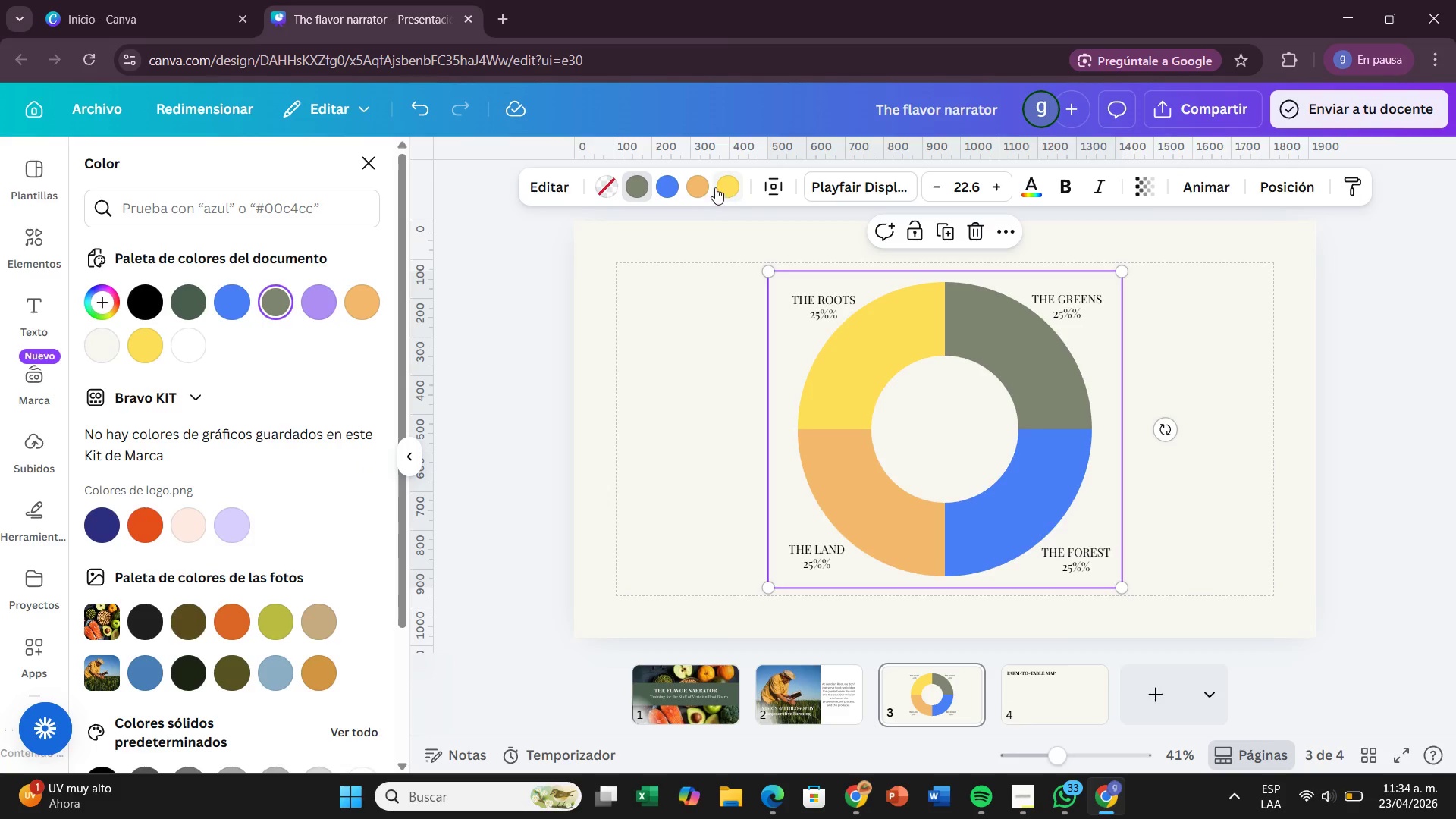 
left_click([714, 187])
 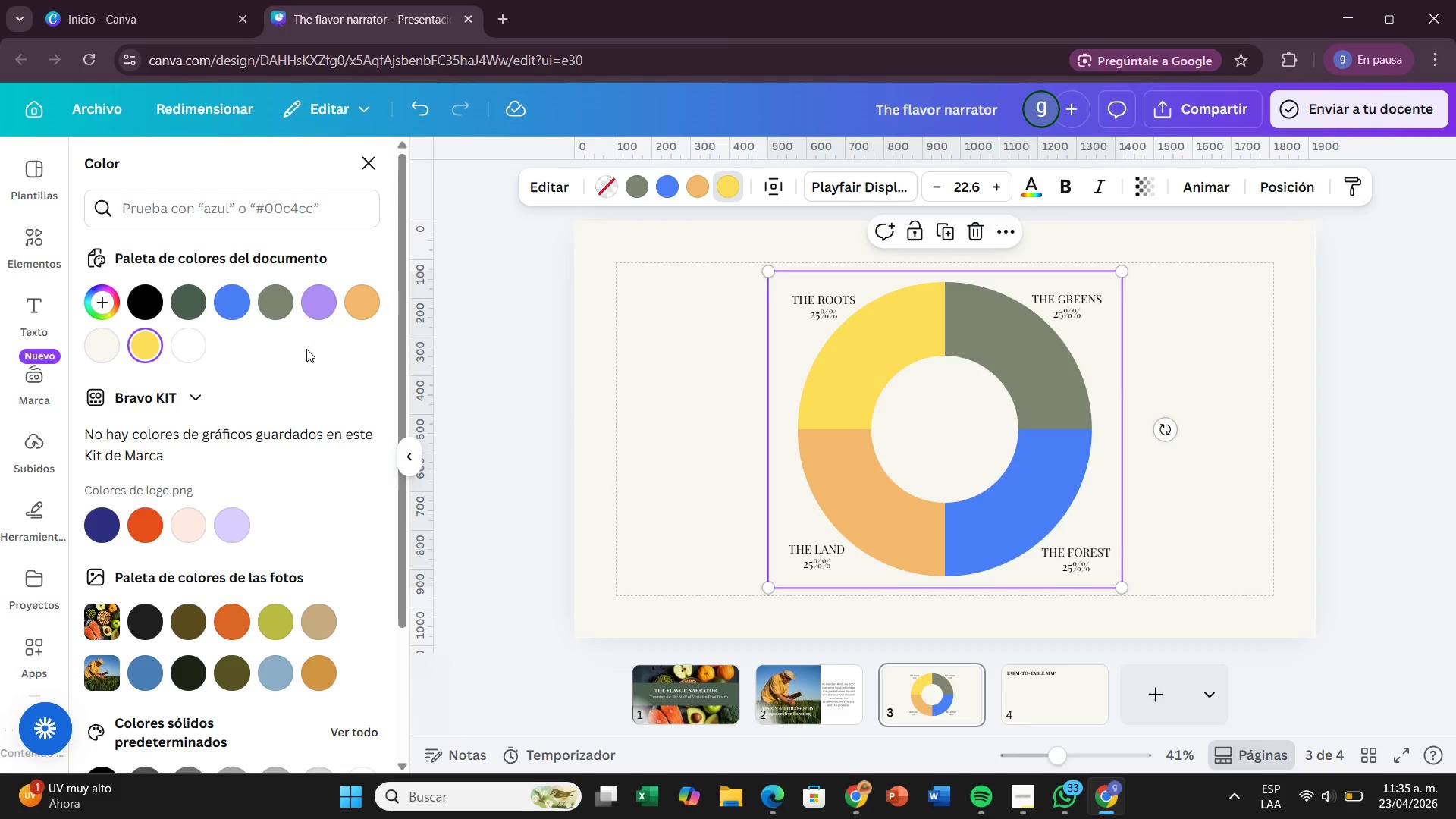 
wait(7.81)
 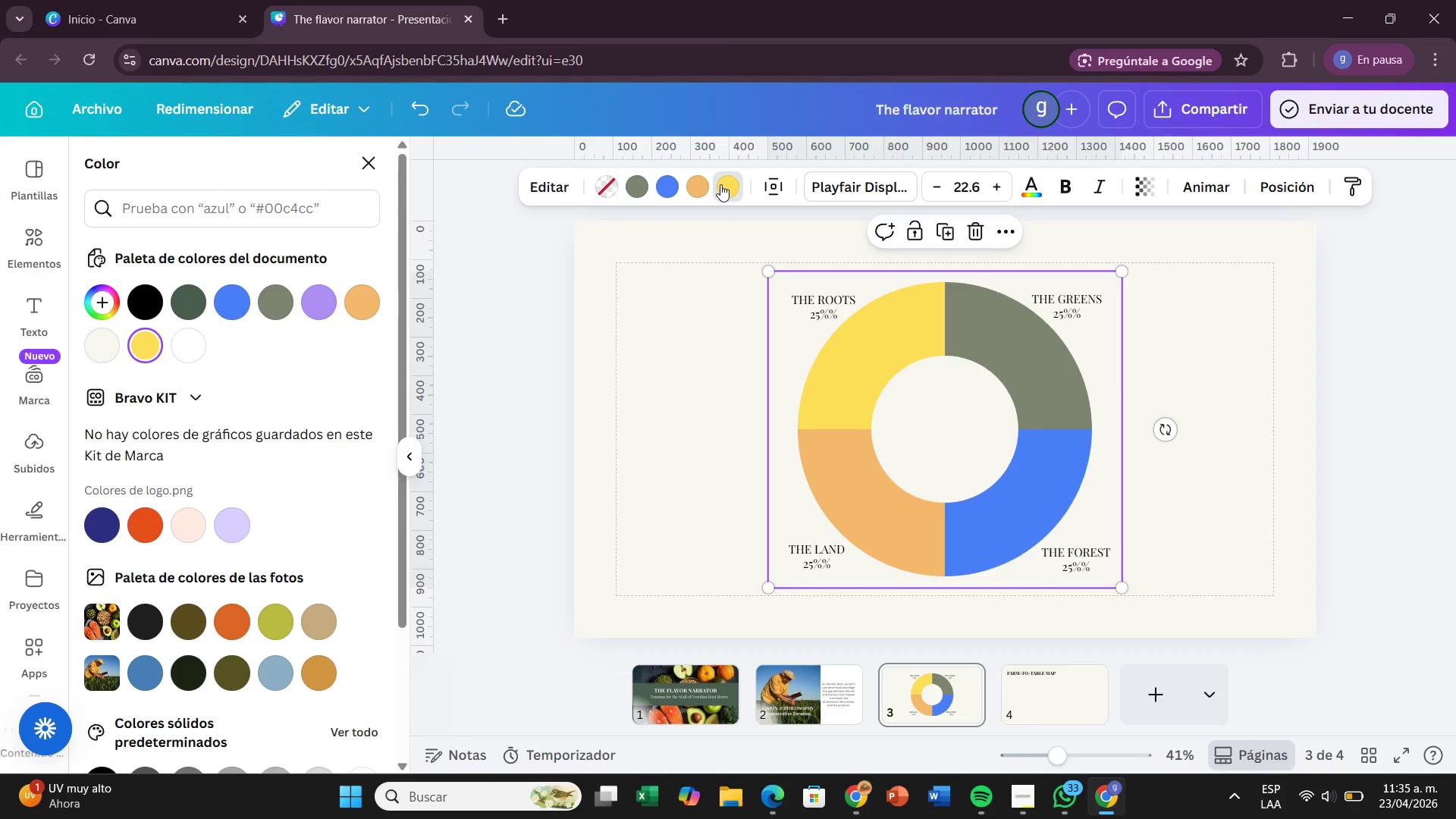 
left_click([96, 293])
 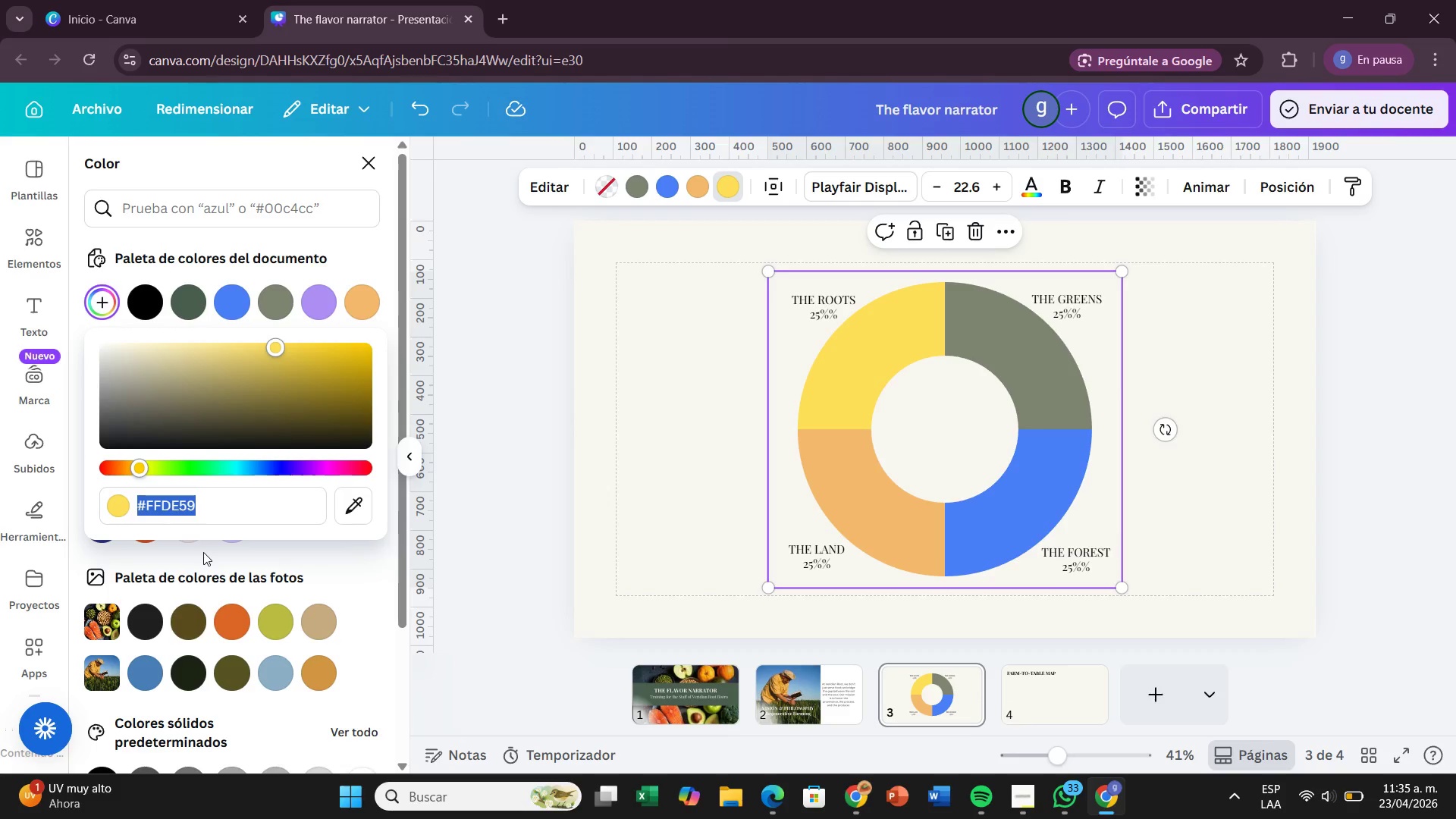 
key(Backspace)
type(F5F5DC)
 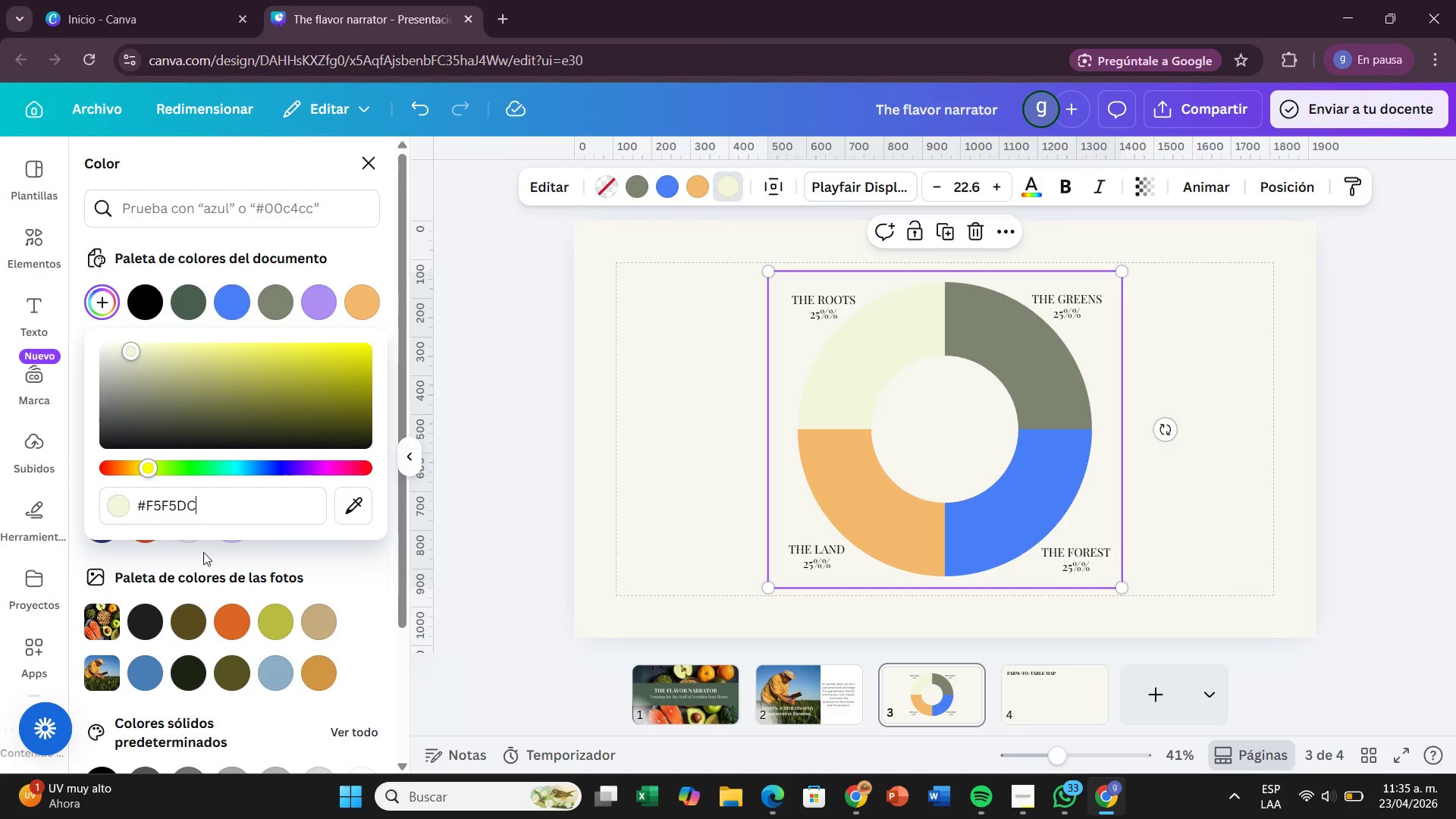 
key(Enter)
 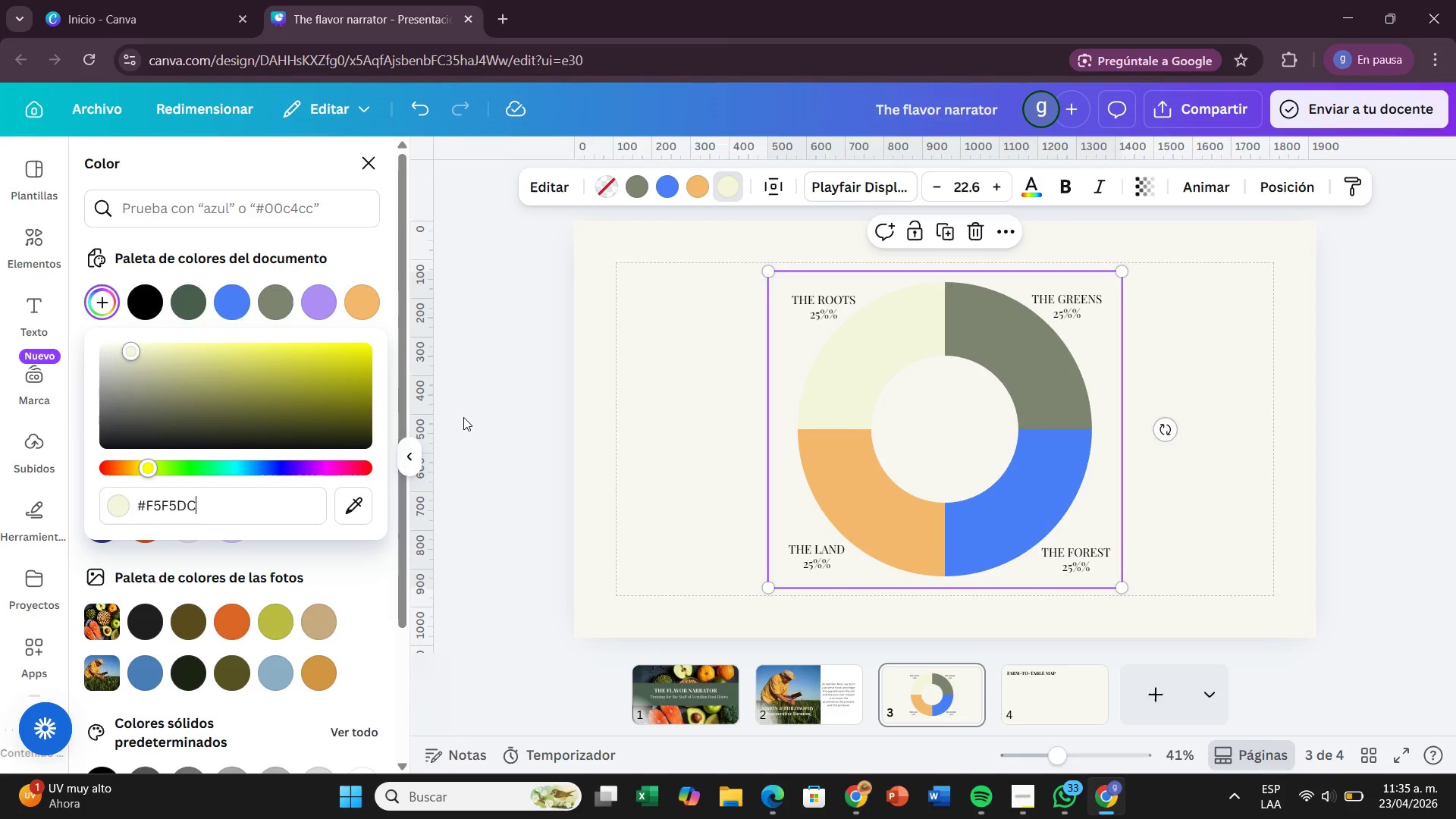 
left_click([463, 417])
 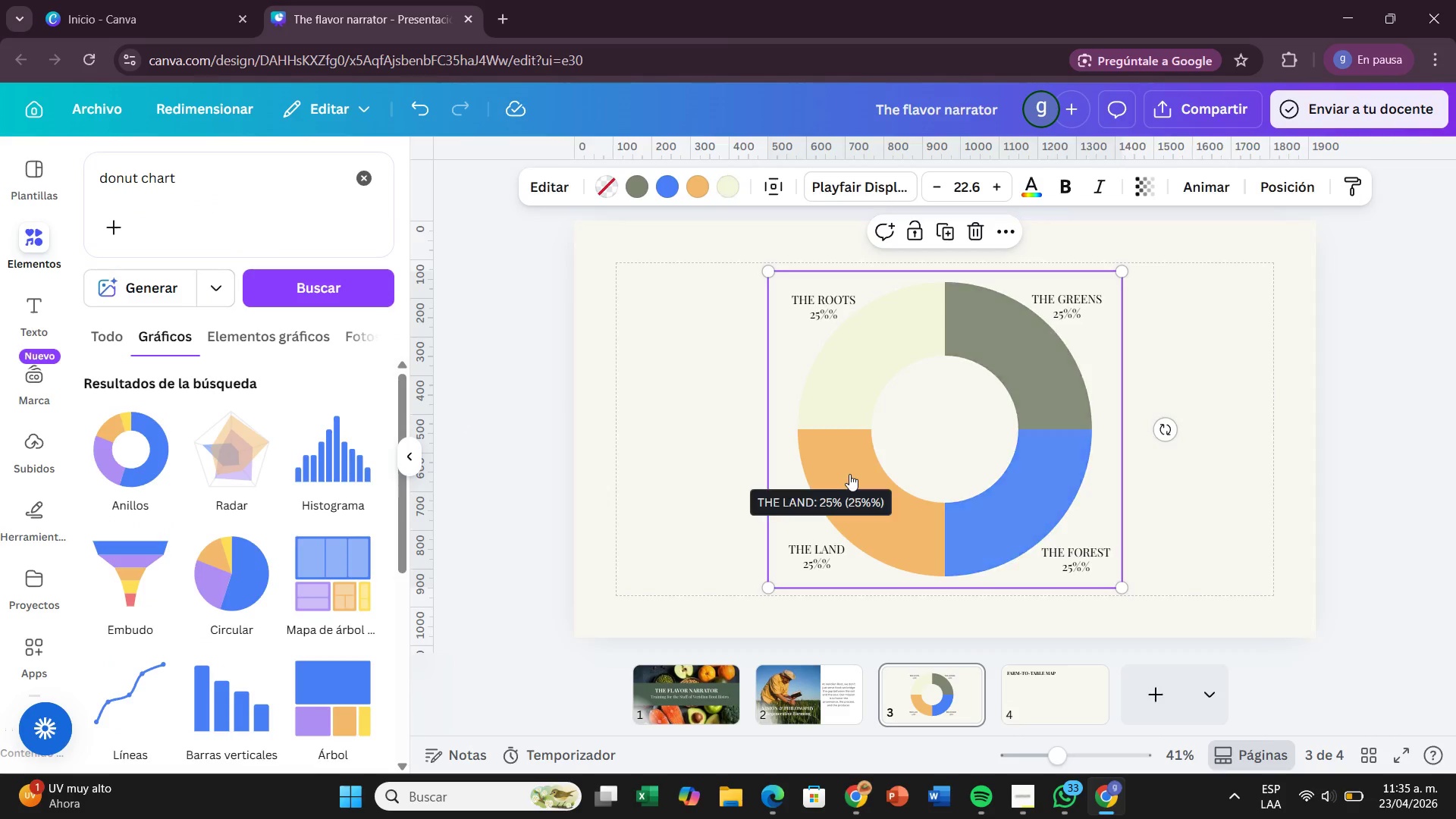 
left_click([849, 474])
 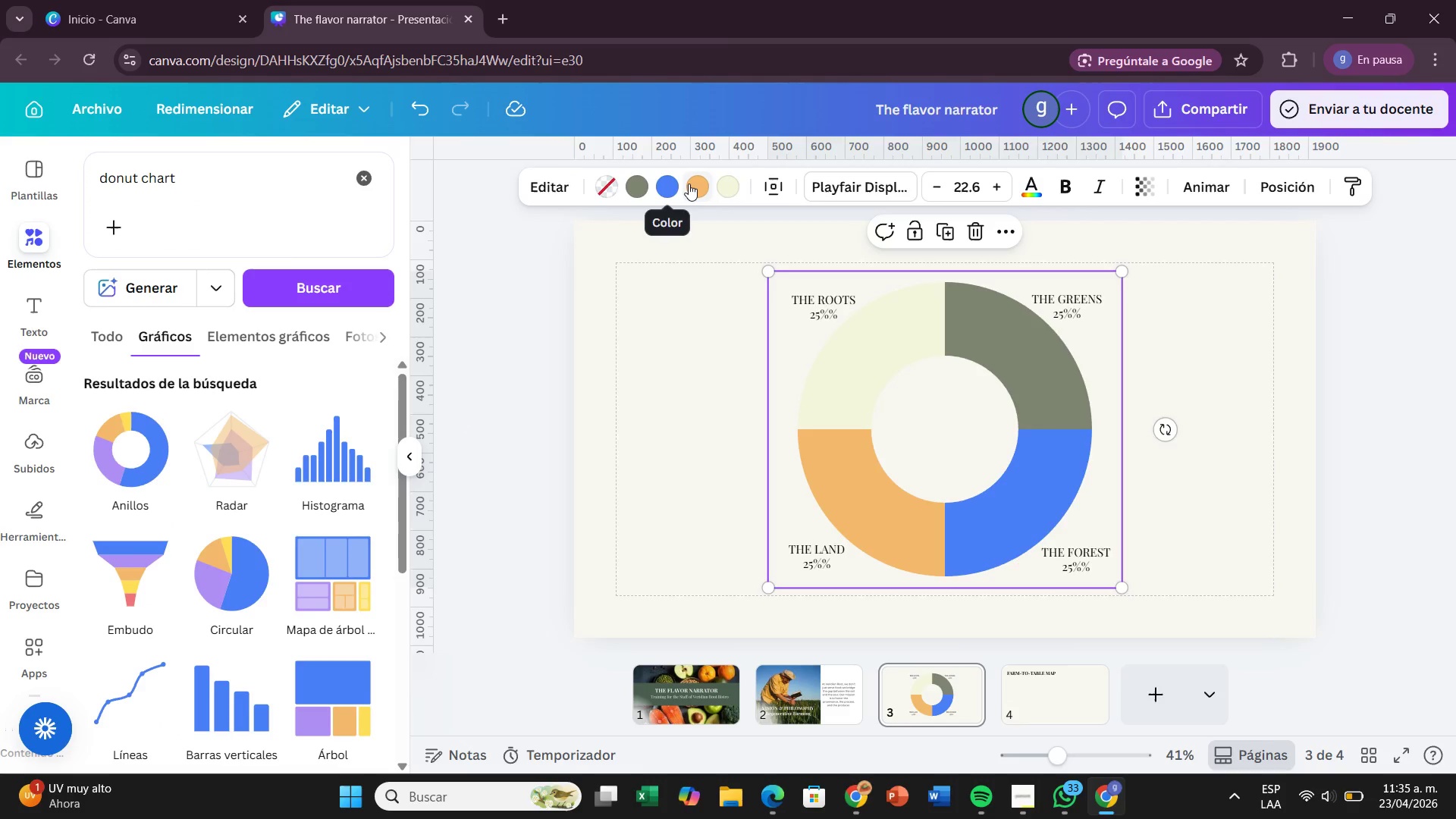 
left_click([689, 184])
 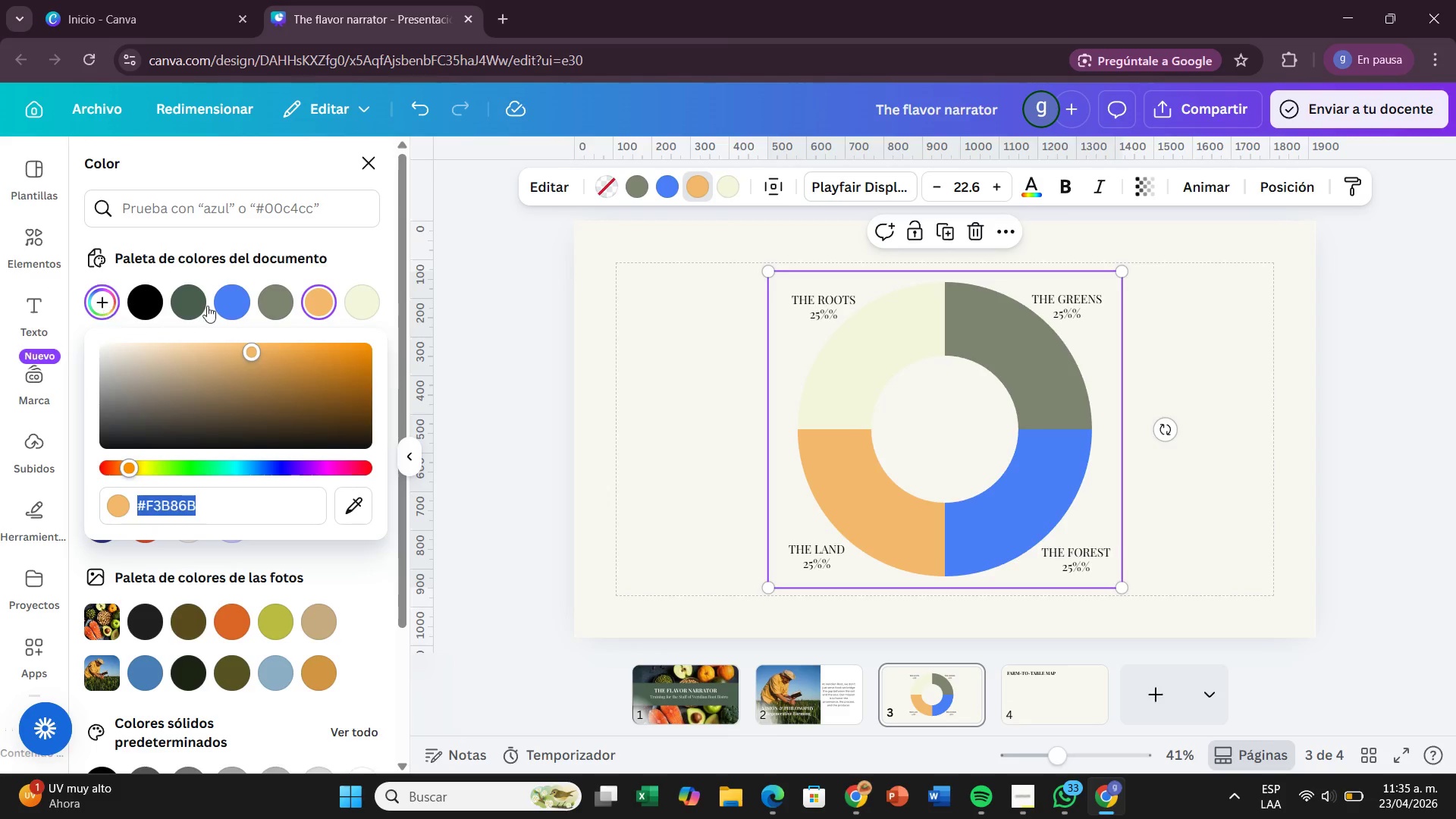 
wait(5.25)
 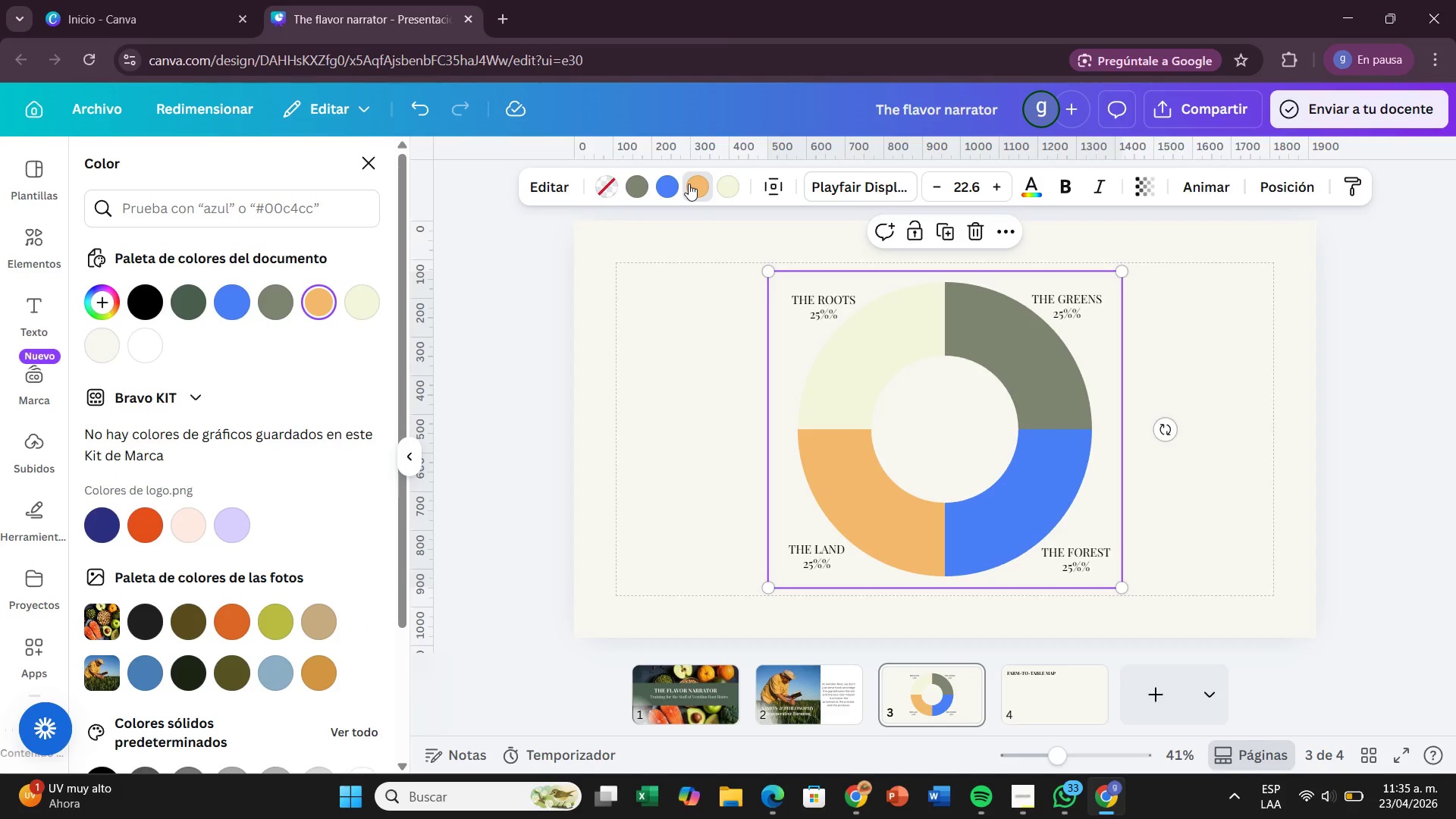 
key(Backspace)
type(A0522D)
 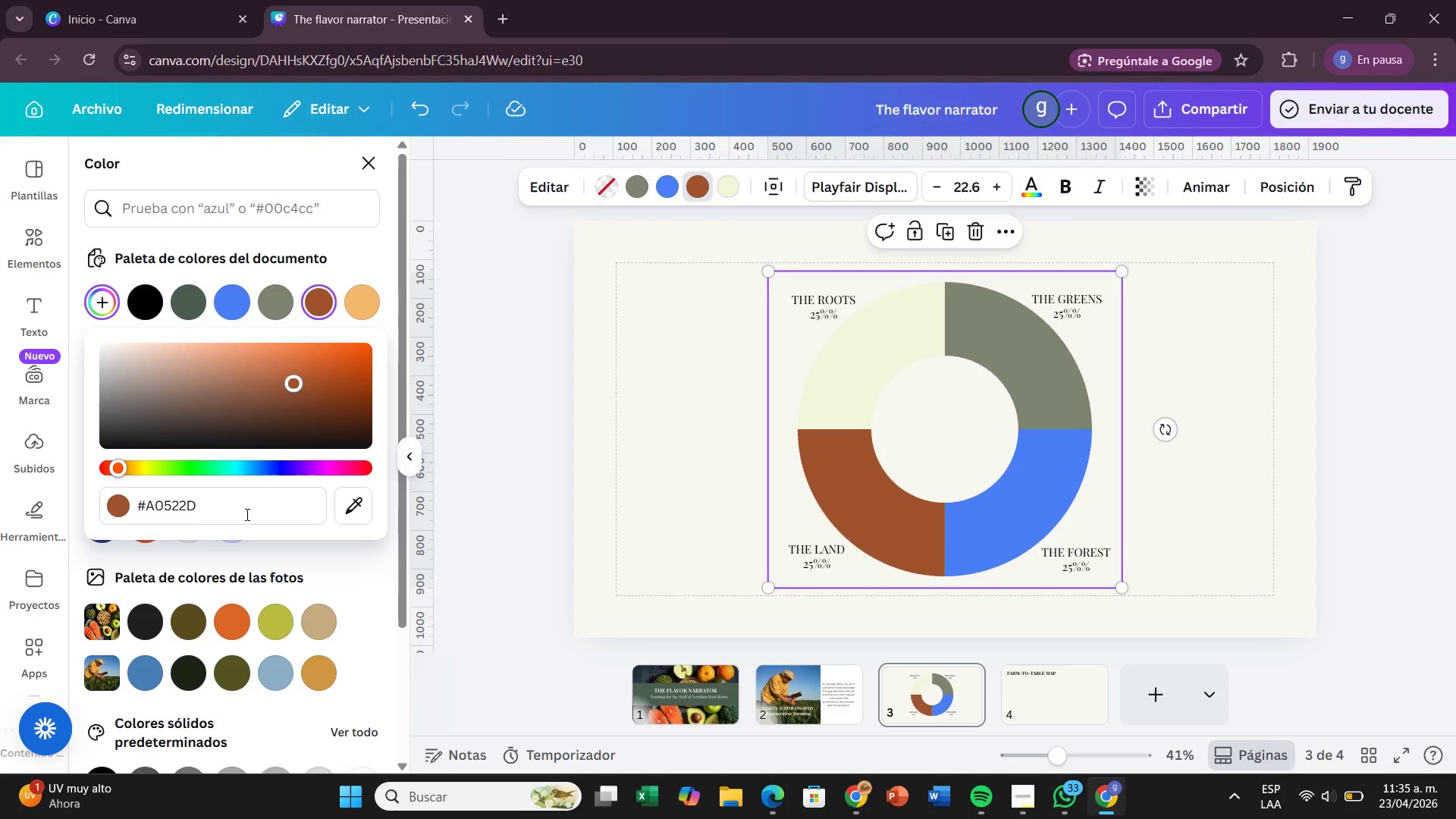 
key(Enter)
 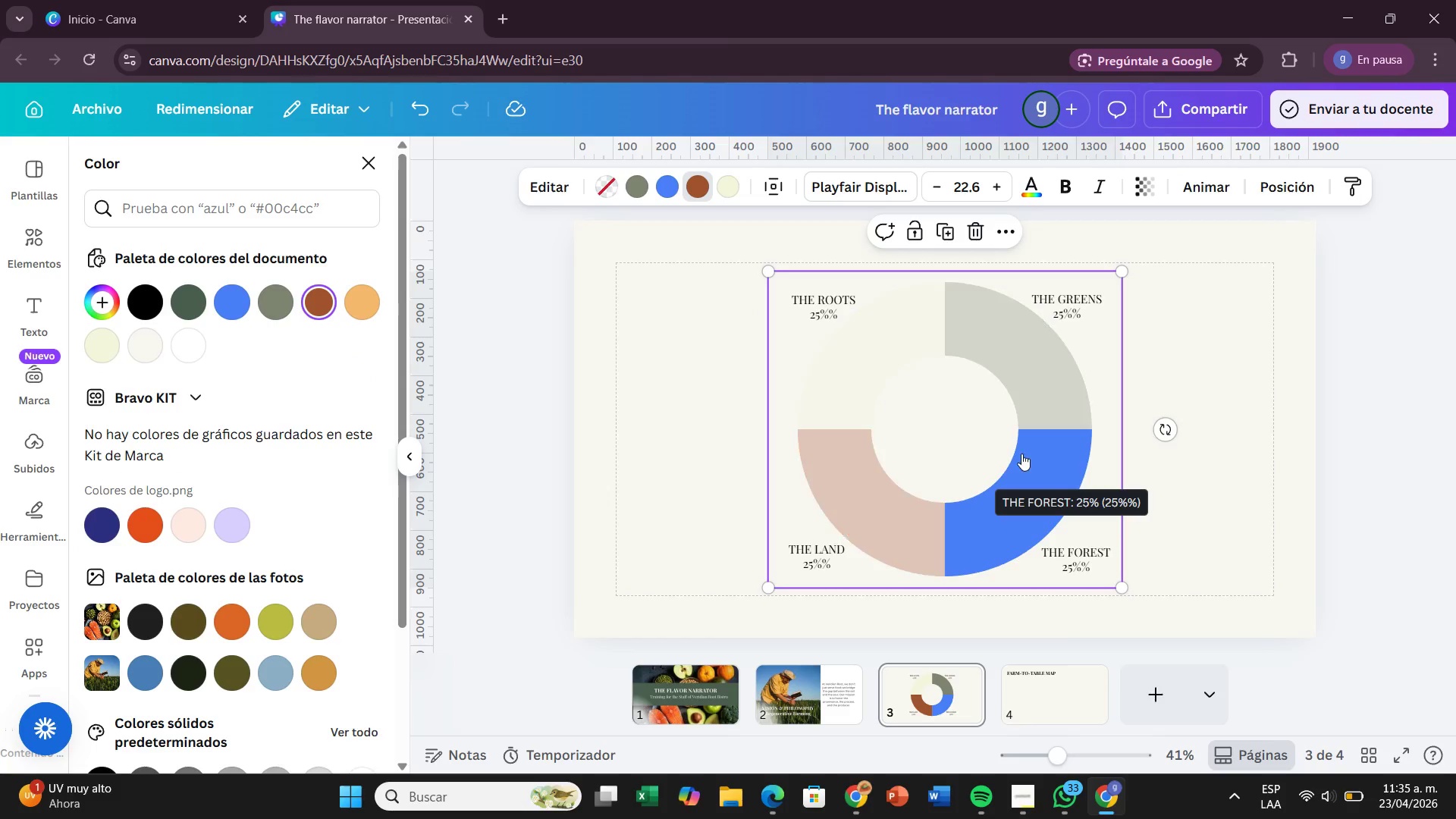 
left_click([669, 199])
 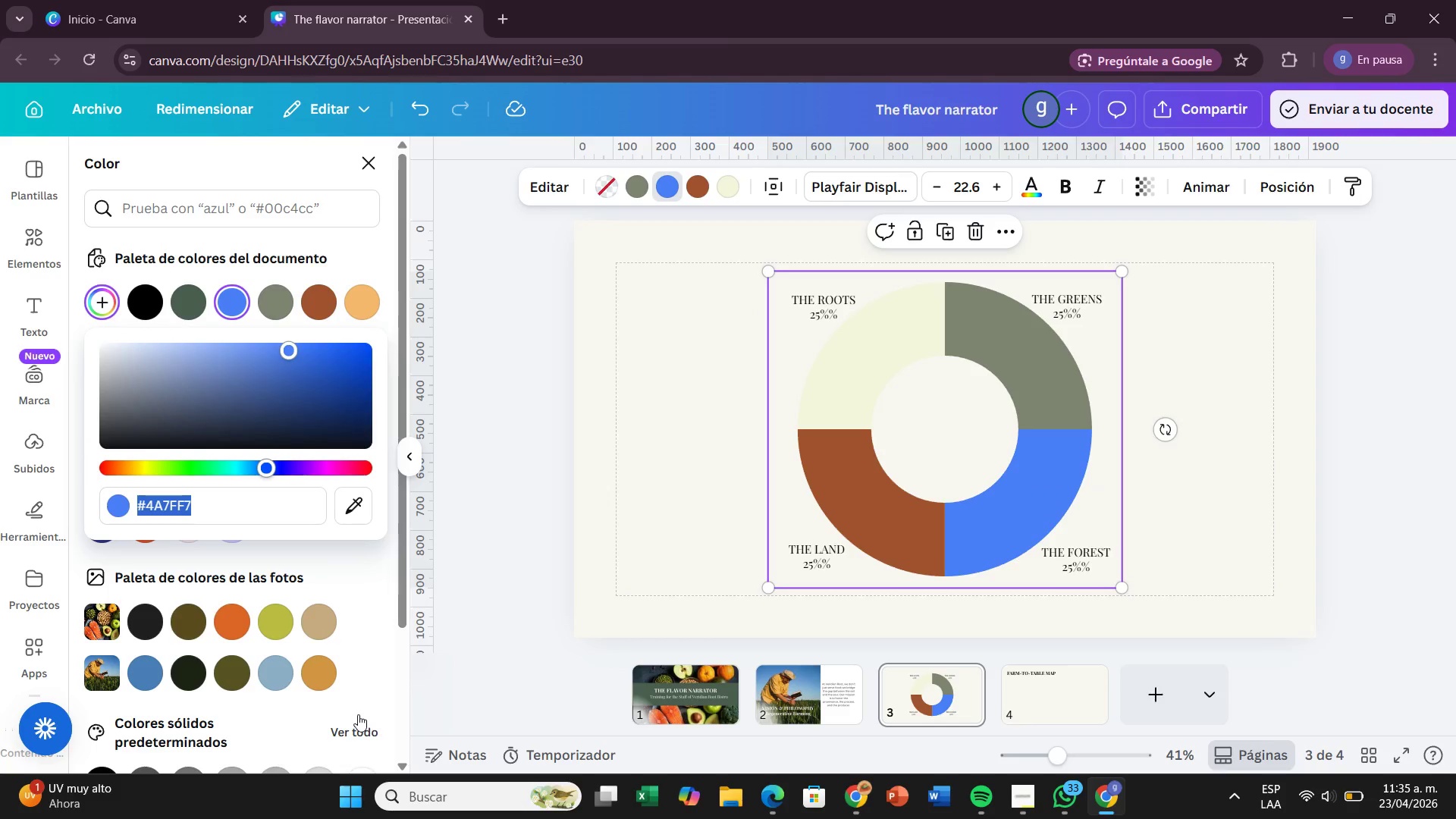 
wait(5.16)
 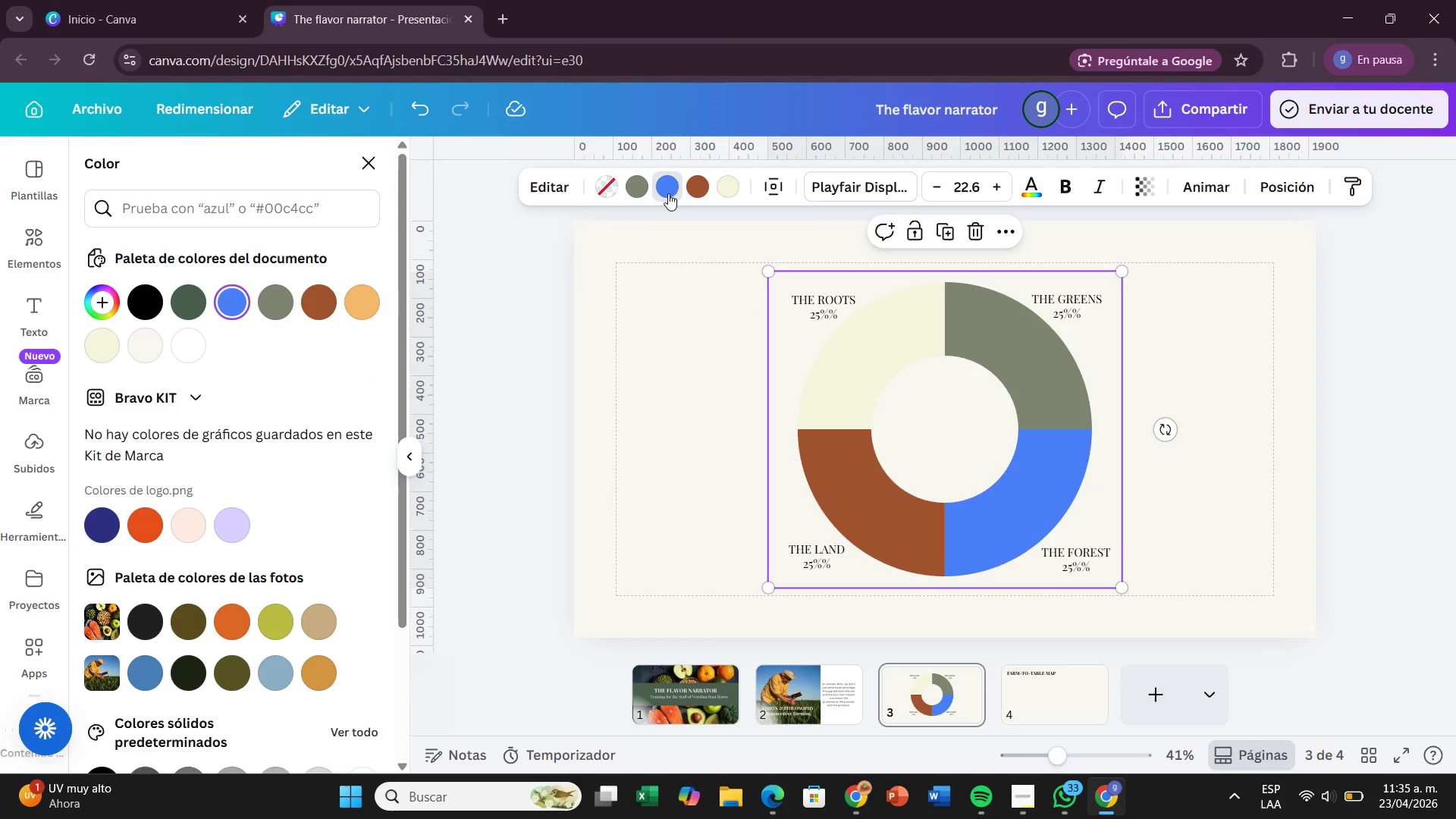 
key(Backspace)
 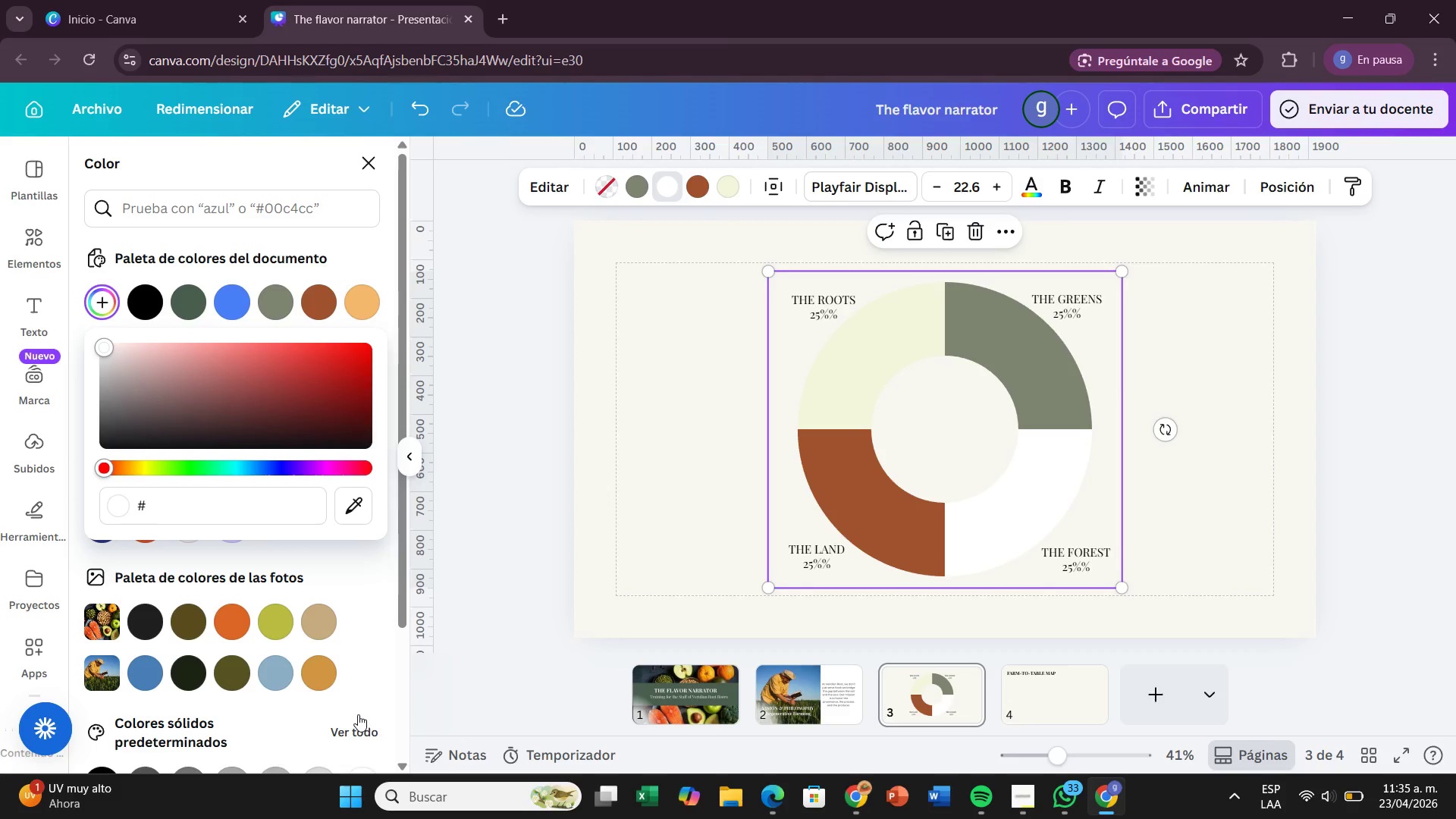 
type(333333)
 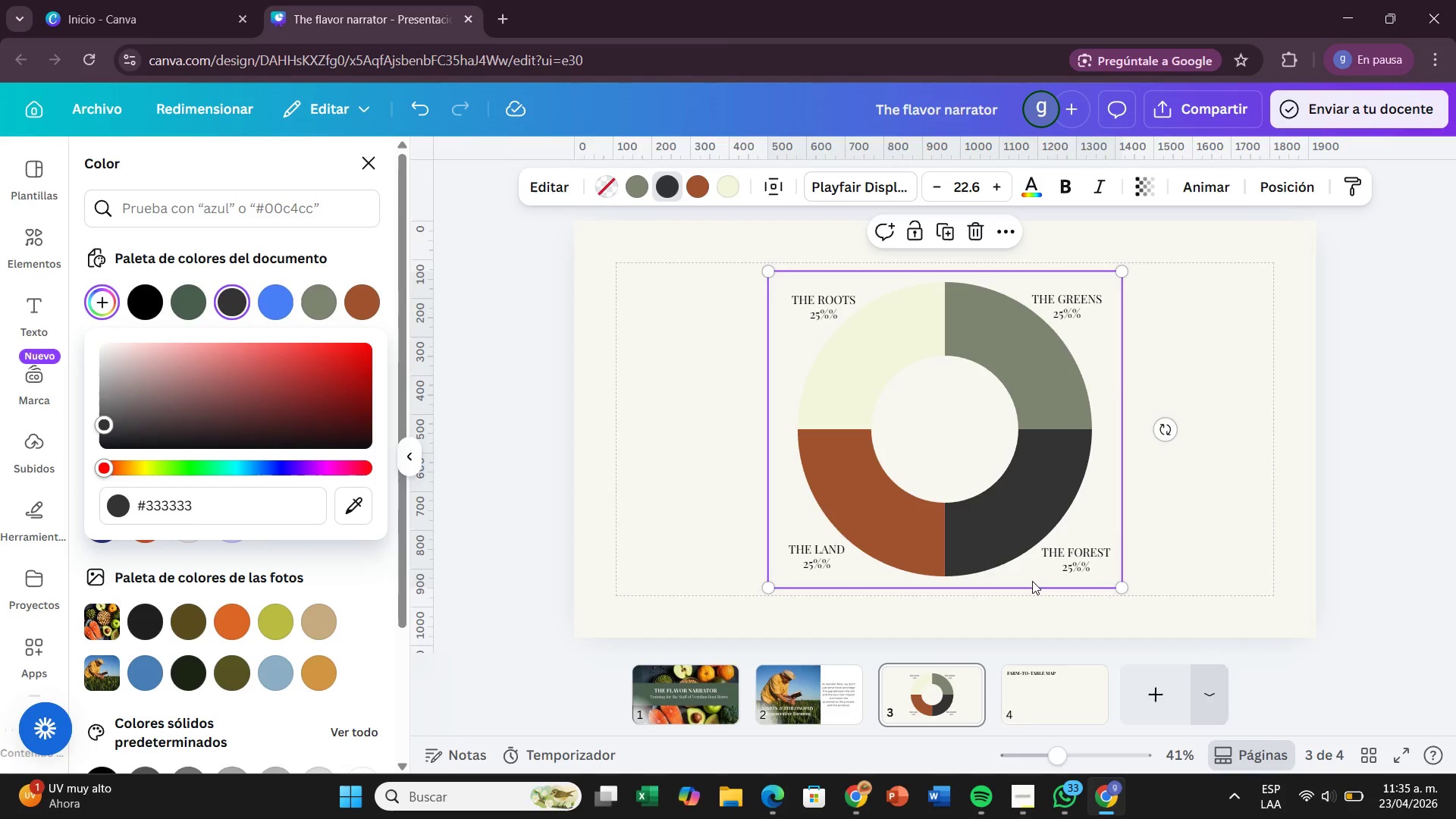 
left_click([661, 492])
 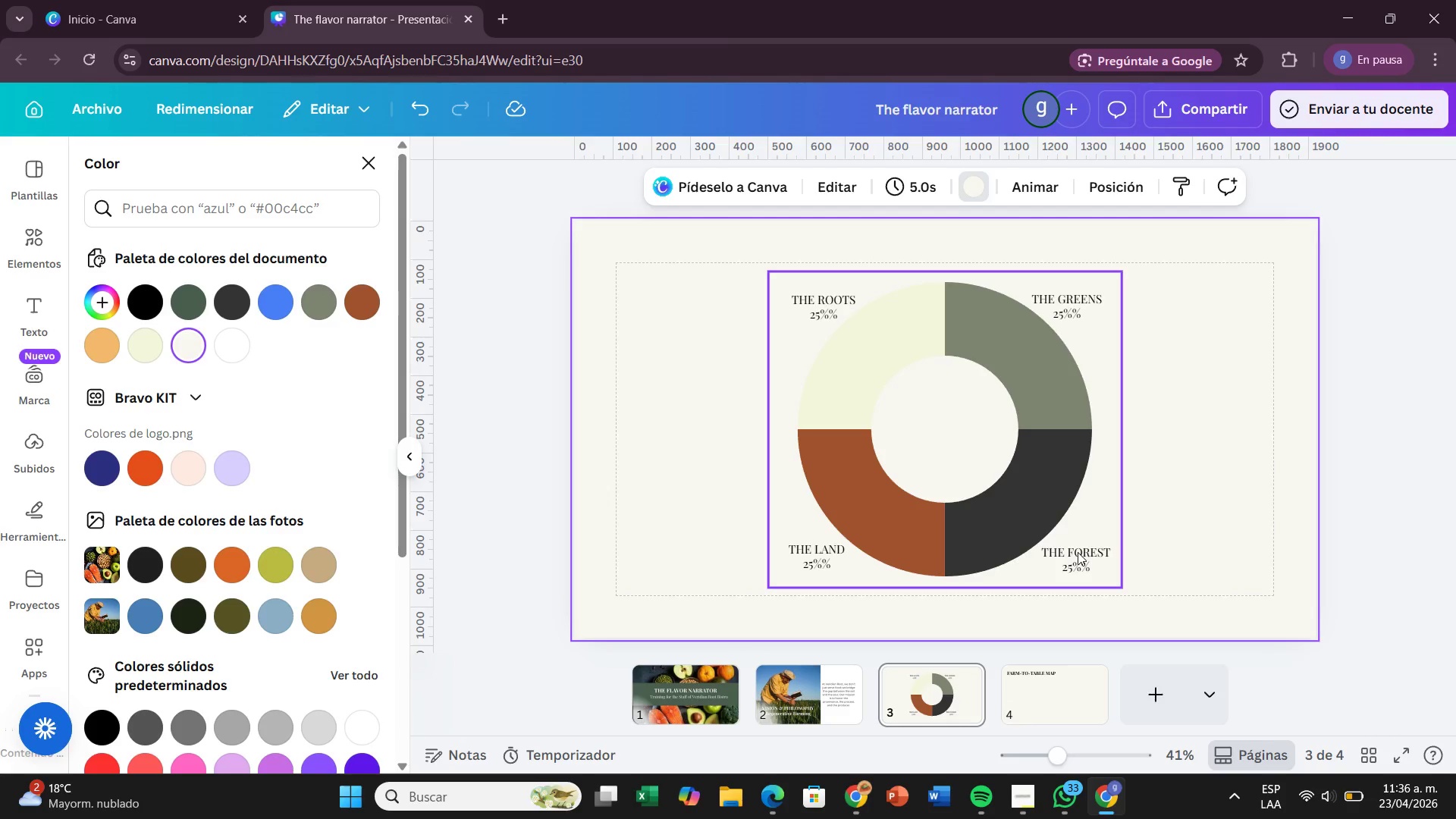 
wait(59.75)
 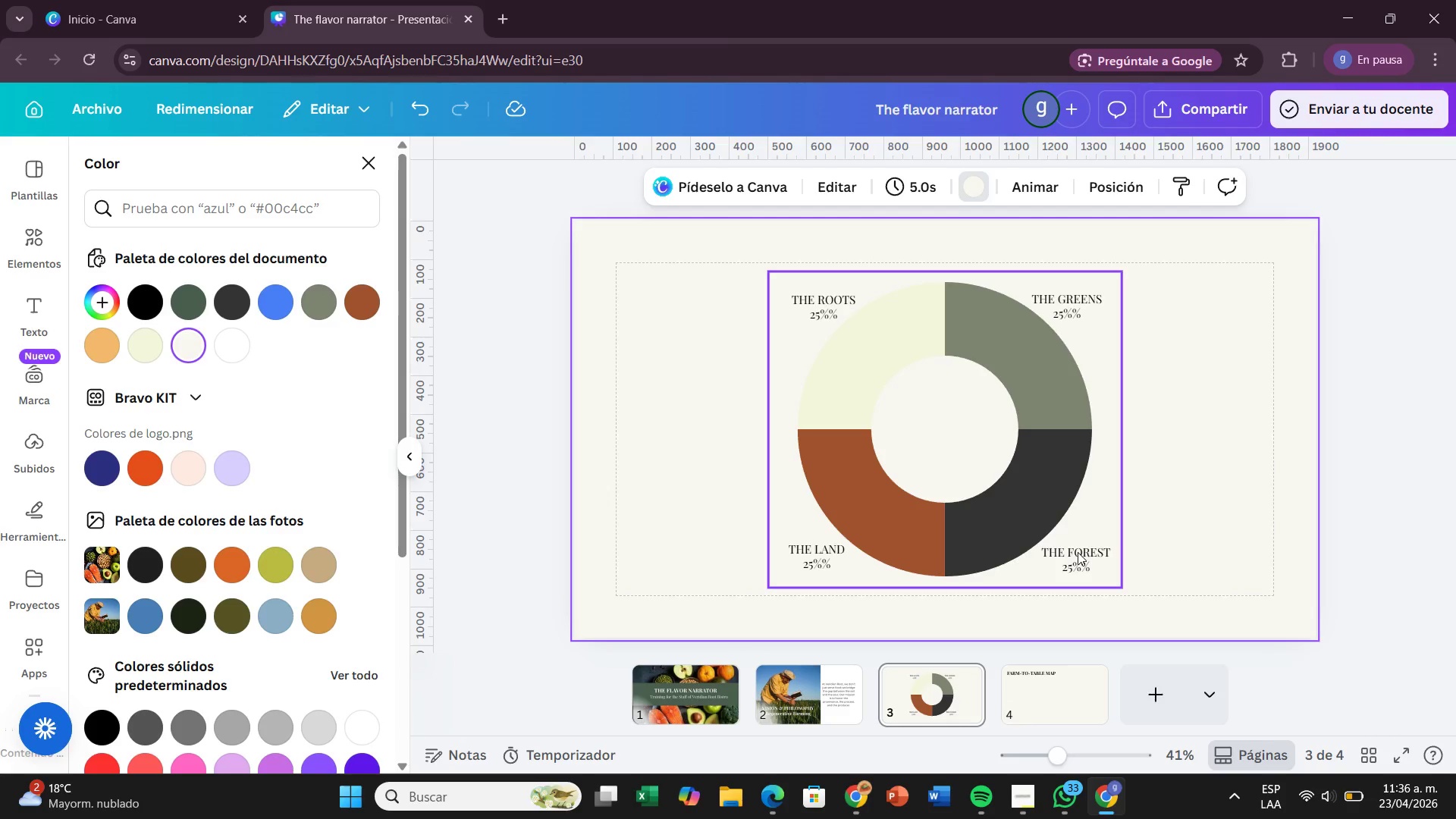 
left_click_drag(start_coordinate=[968, 451], to_coordinate=[814, 457])
 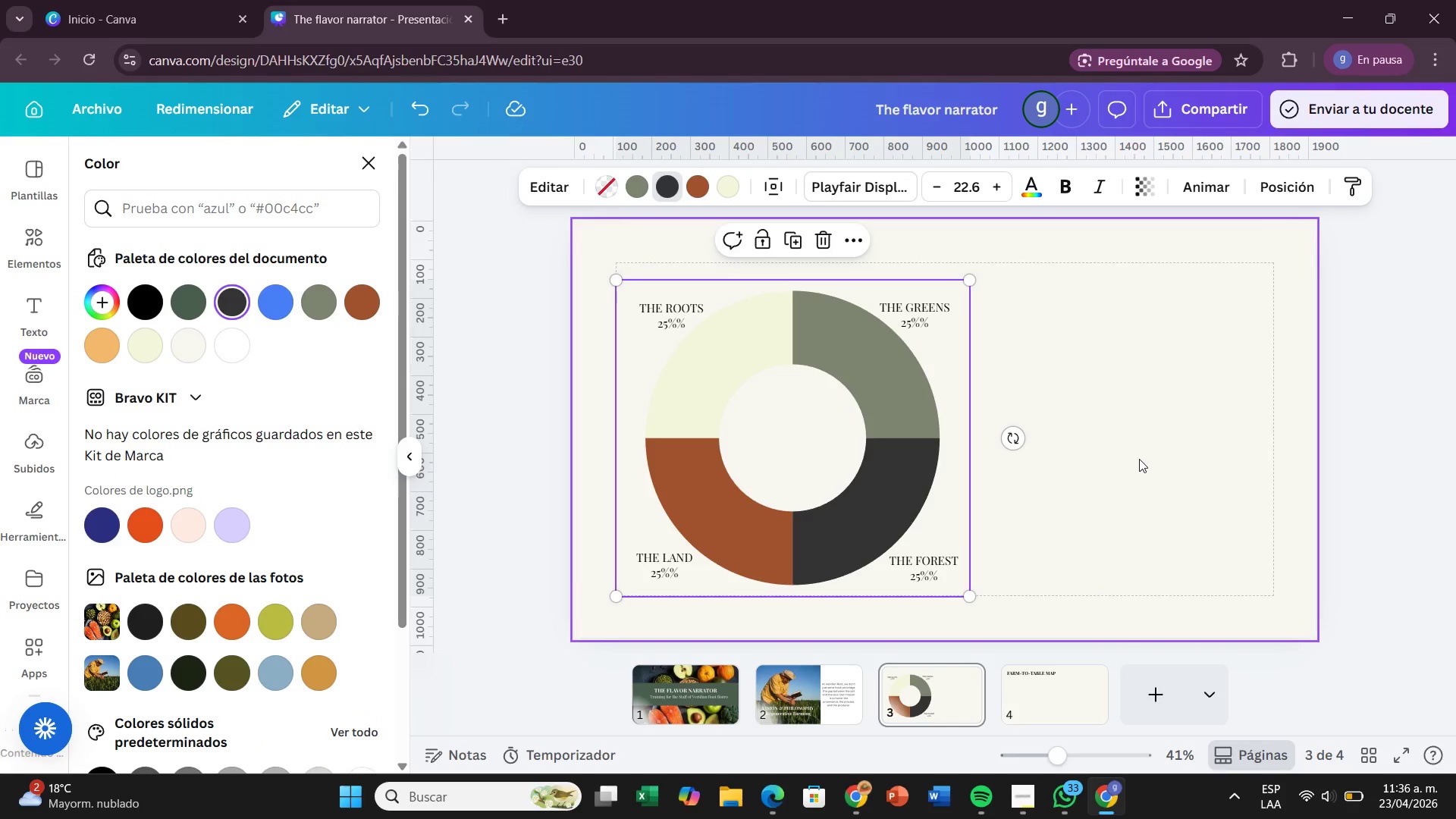 
left_click([1139, 459])
 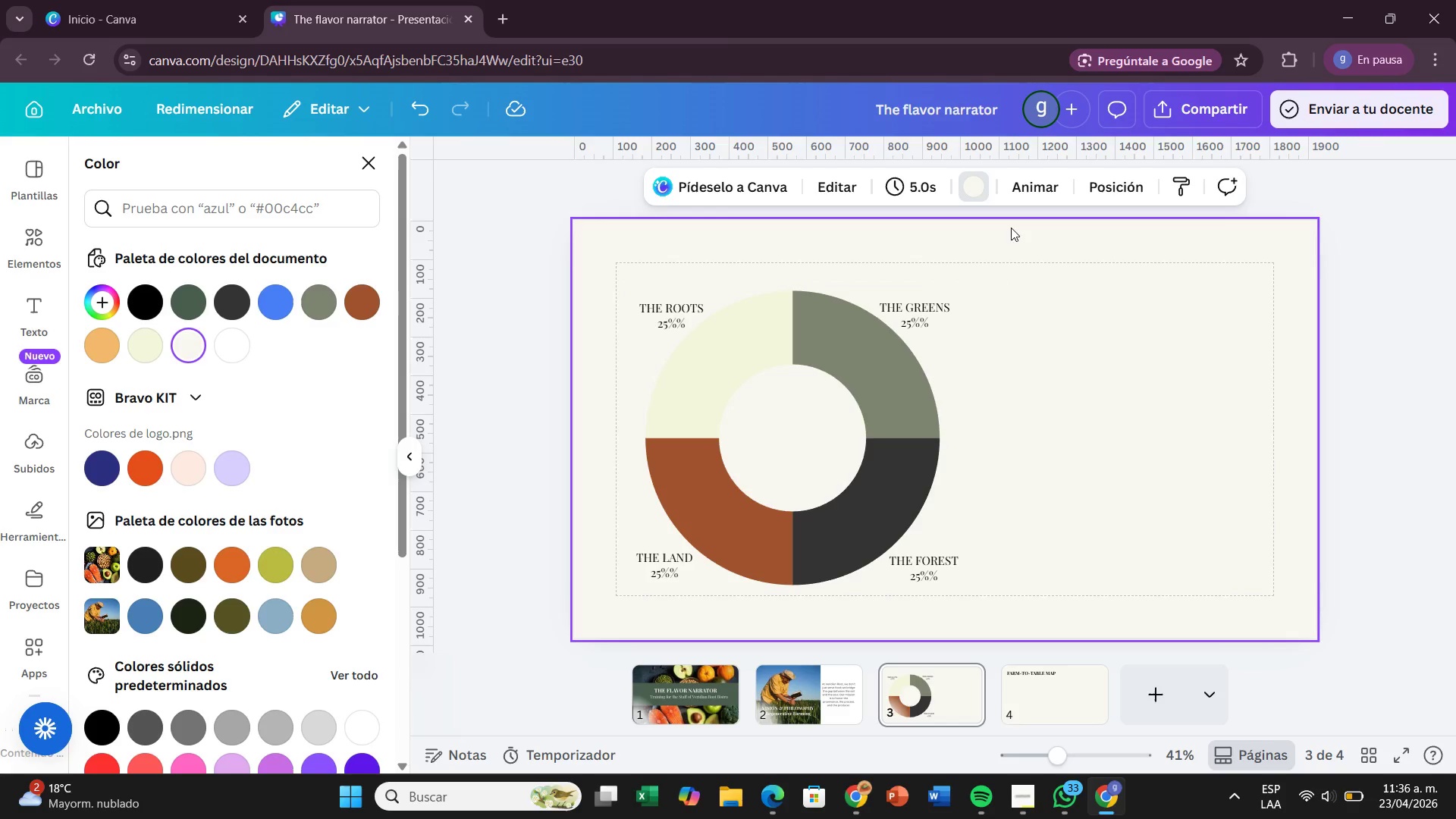 
left_click([39, 240])
 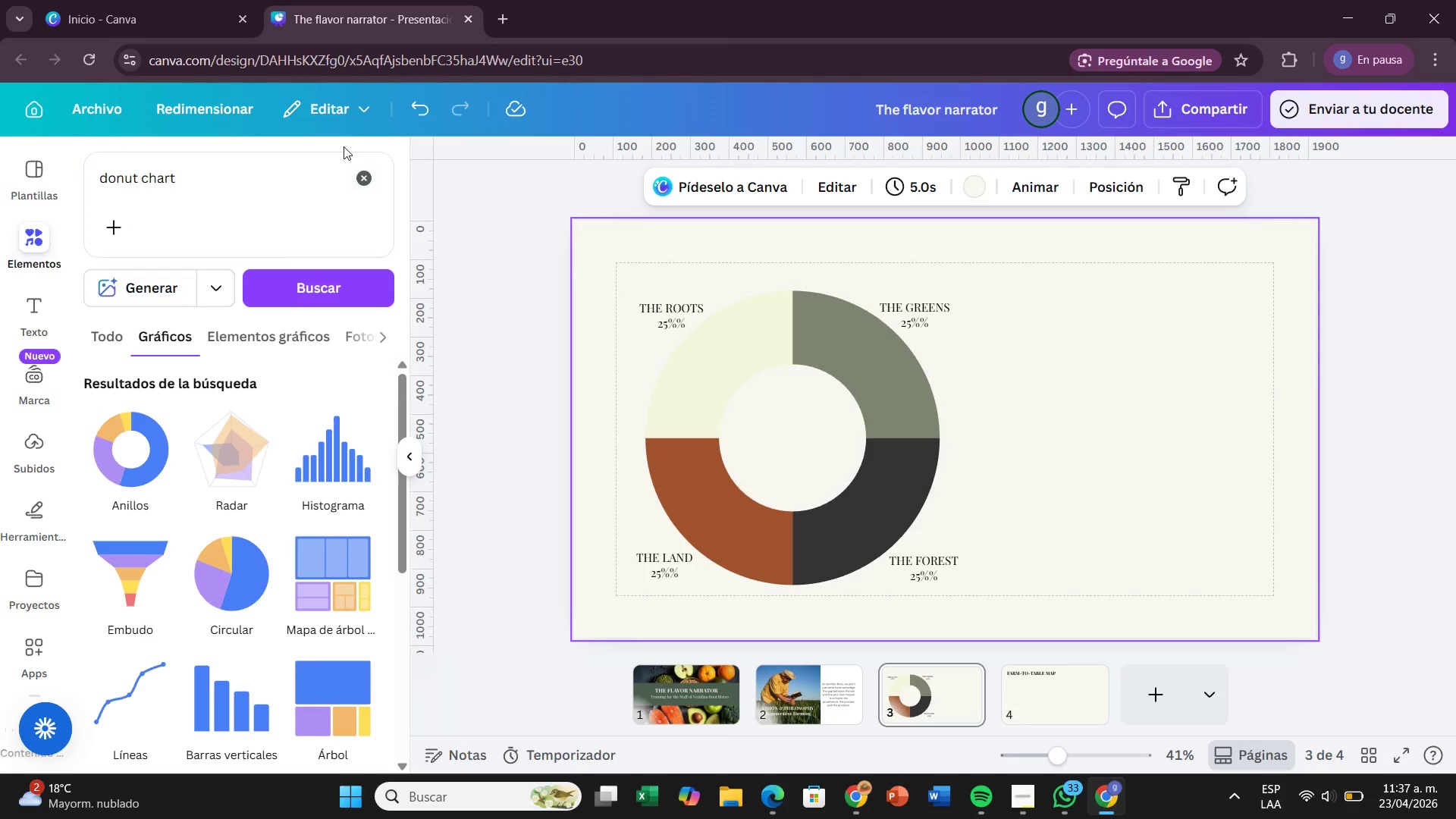 
left_click([351, 173])
 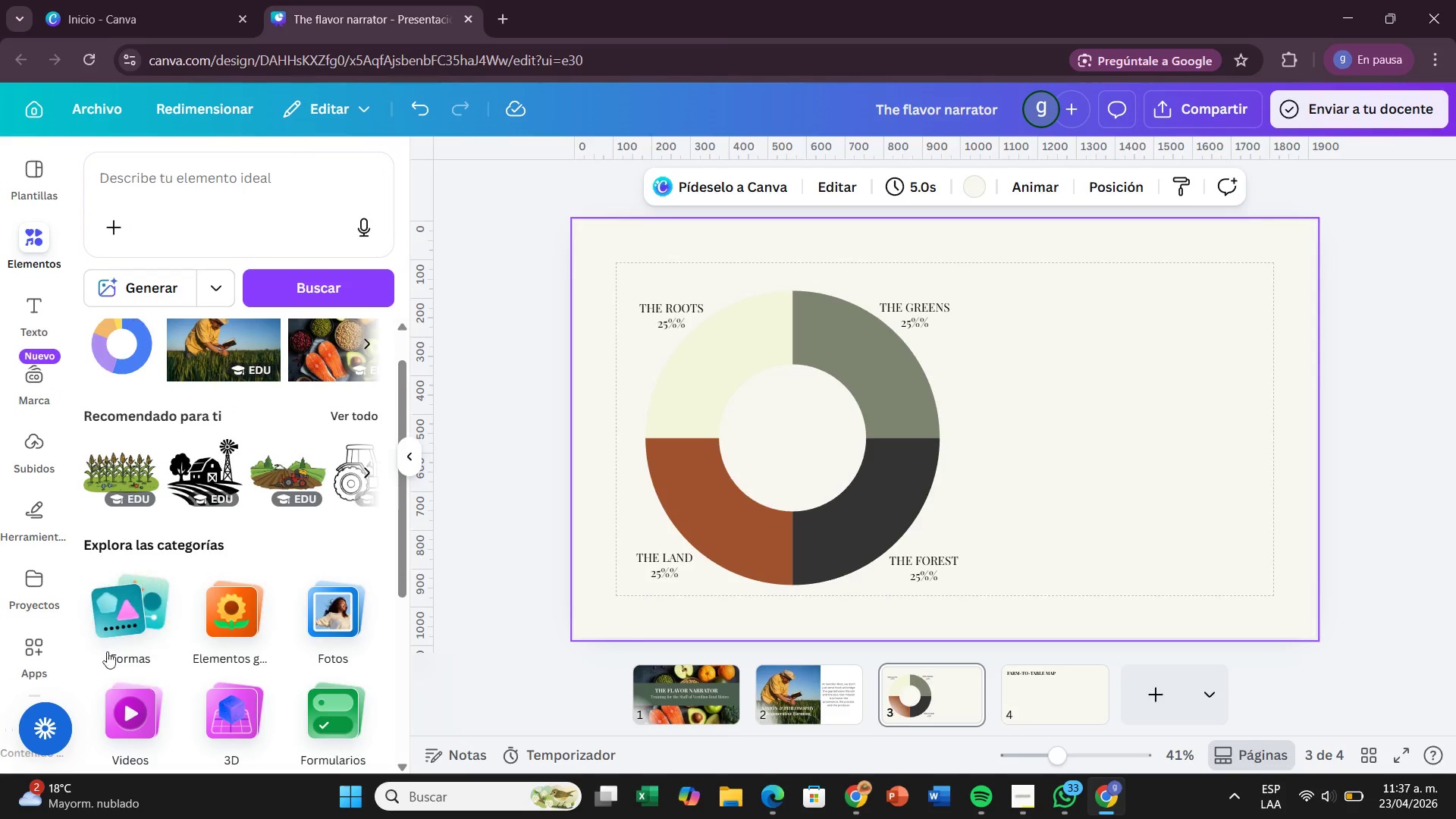 
left_click([91, 627])
 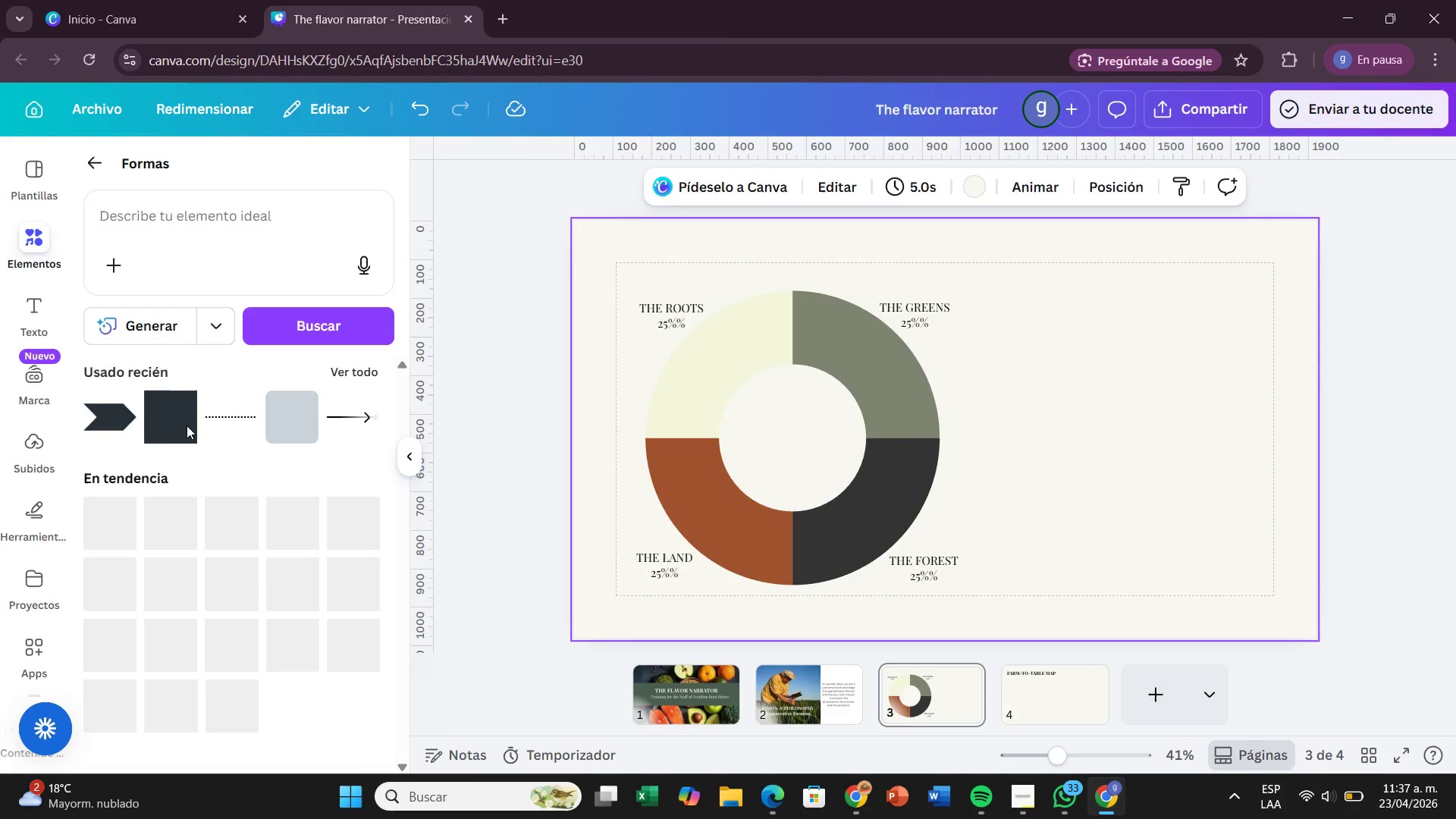 
left_click_drag(start_coordinate=[185, 423], to_coordinate=[1034, 255])
 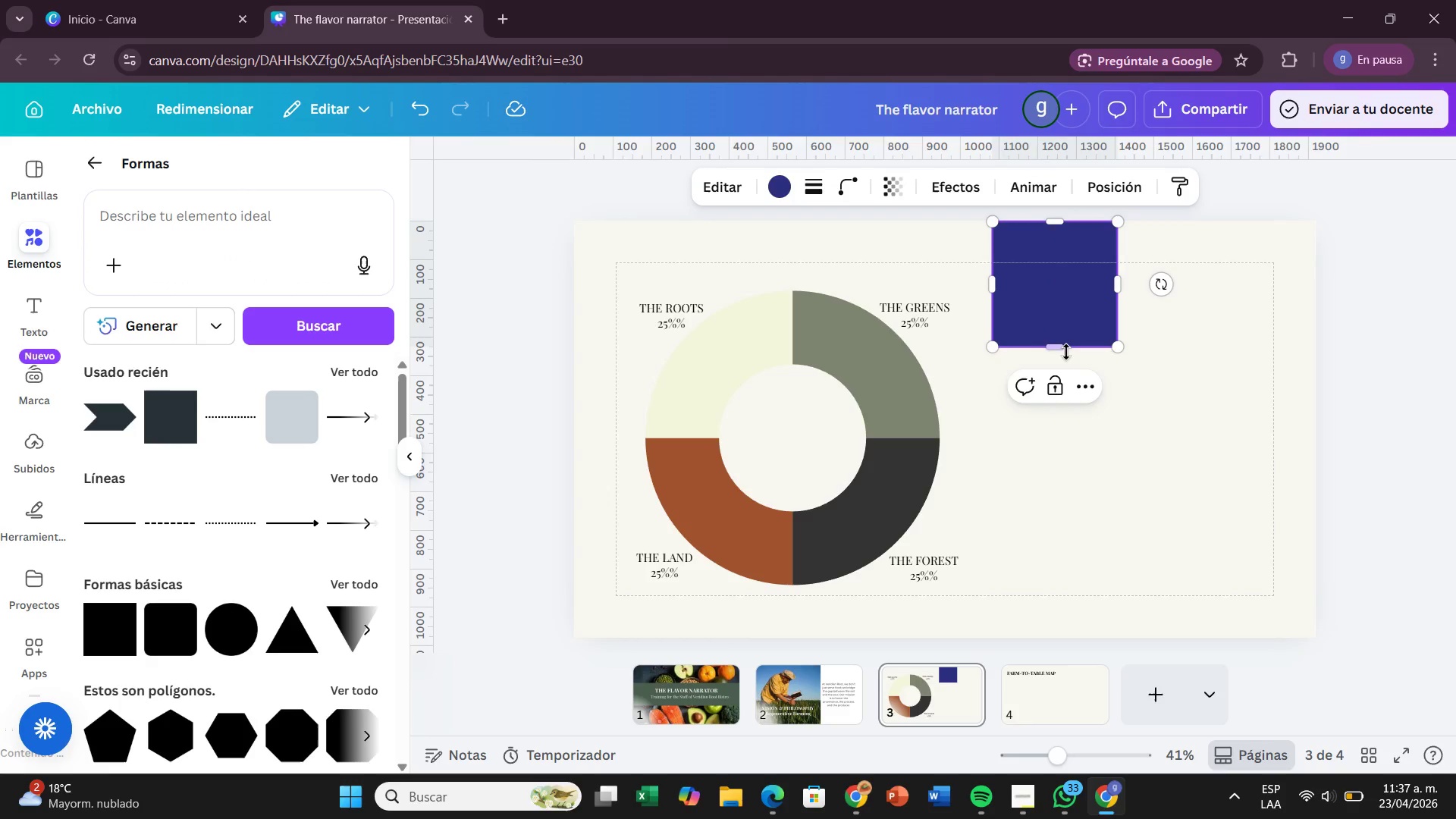 
left_click_drag(start_coordinate=[1066, 352], to_coordinate=[1105, 642])
 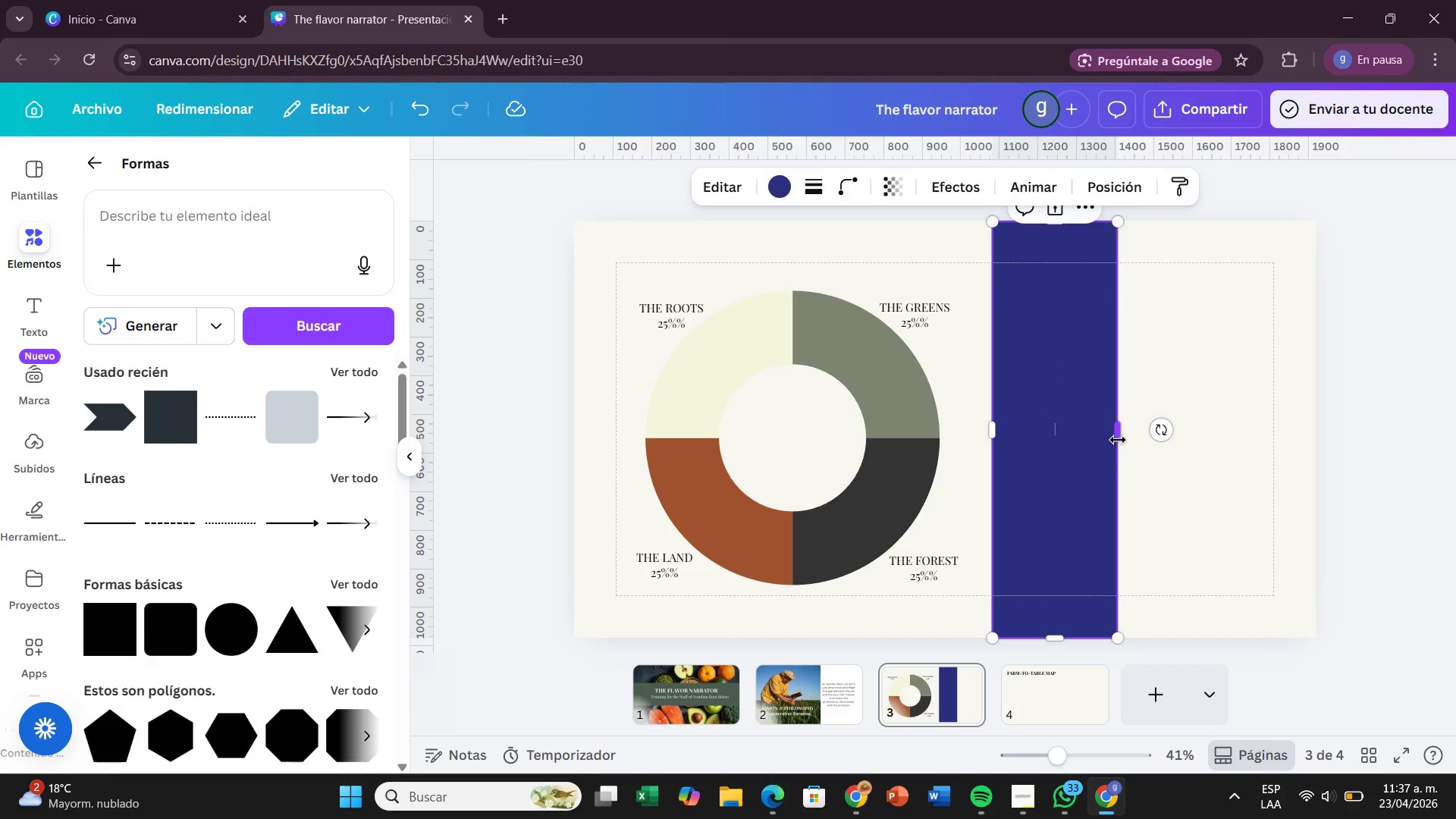 
left_click_drag(start_coordinate=[1118, 440], to_coordinate=[1309, 456])
 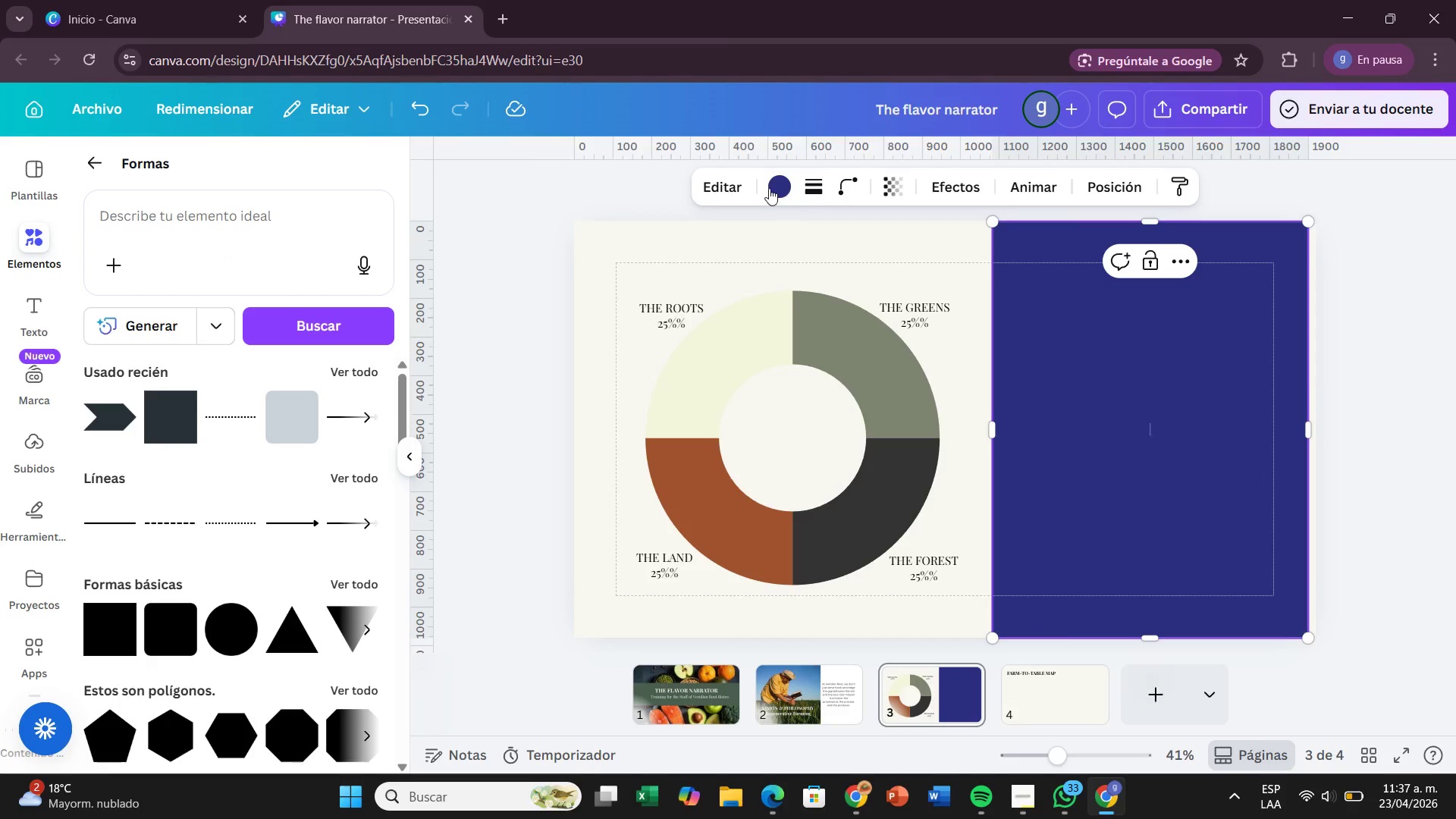 
left_click([767, 186])
 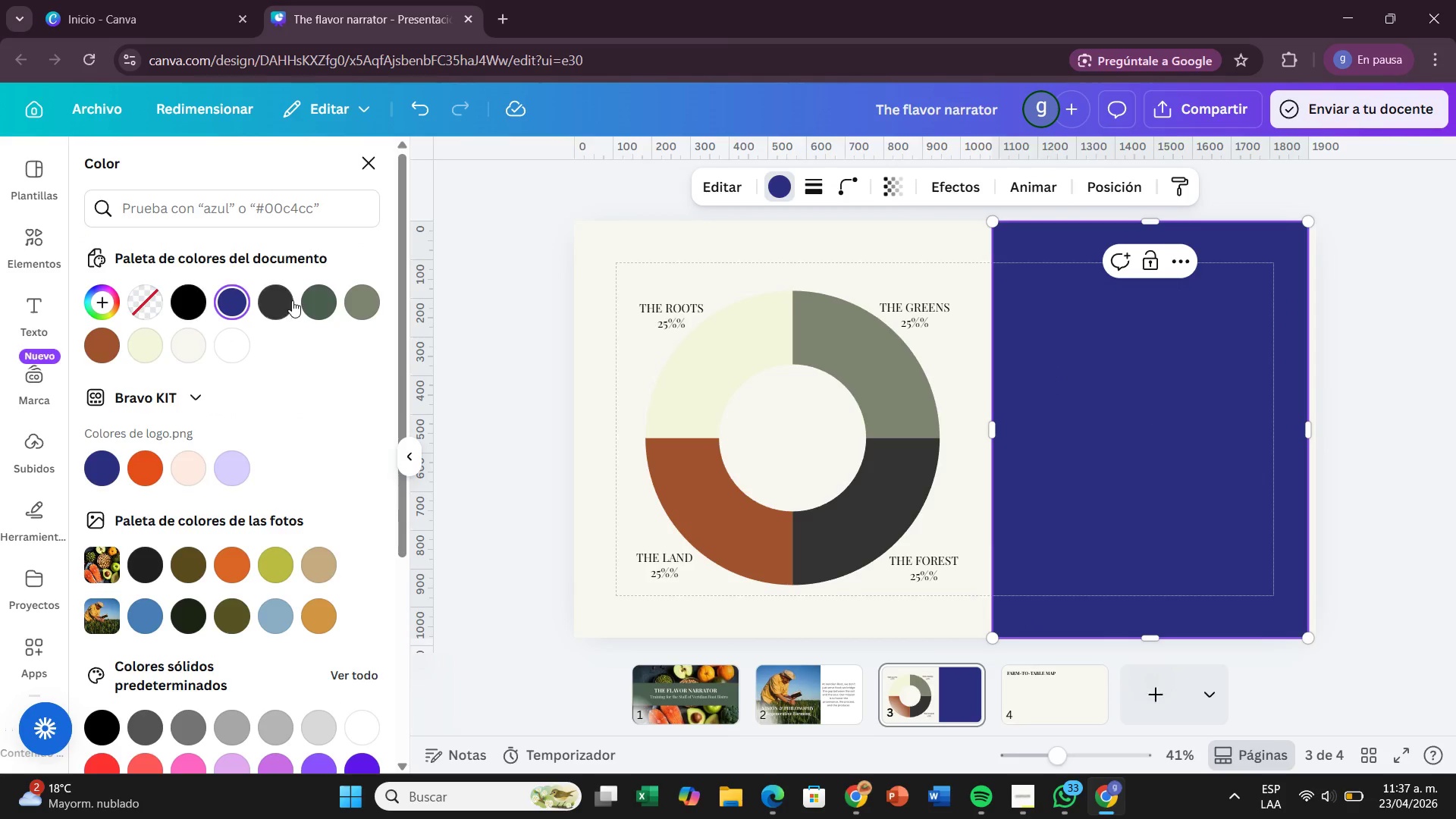 
left_click([317, 300])
 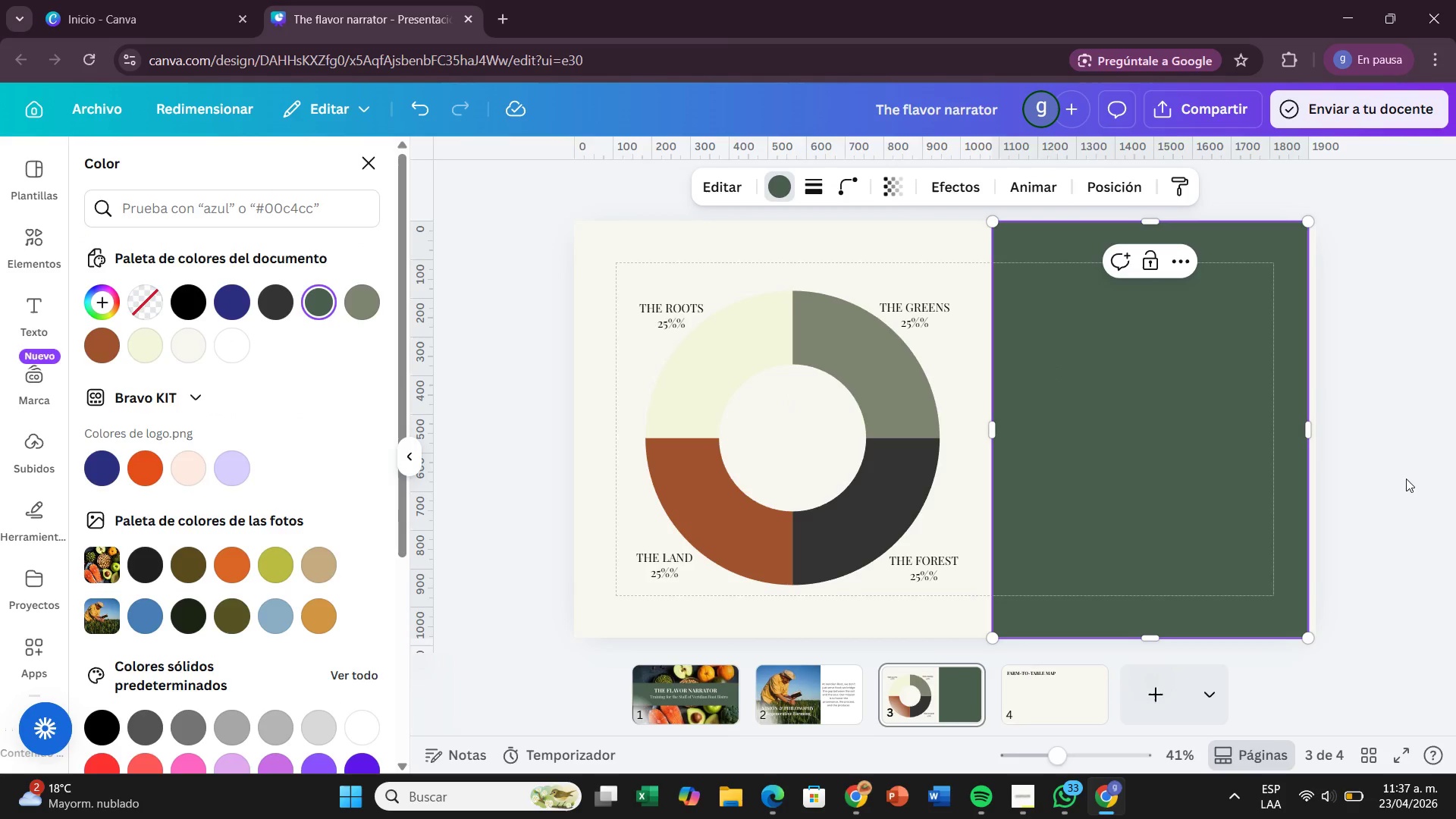 
left_click([1415, 479])
 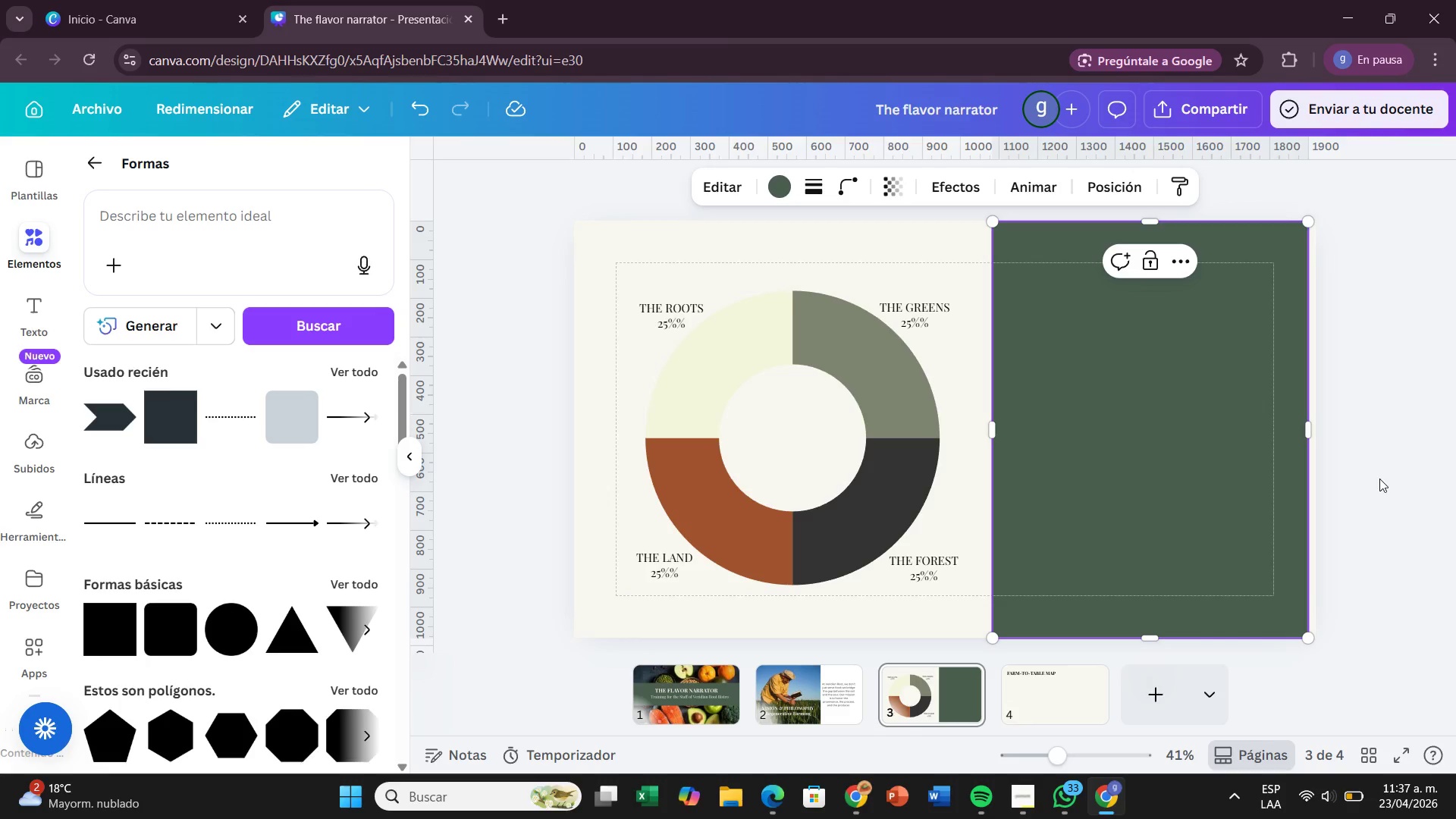 
left_click([1376, 478])
 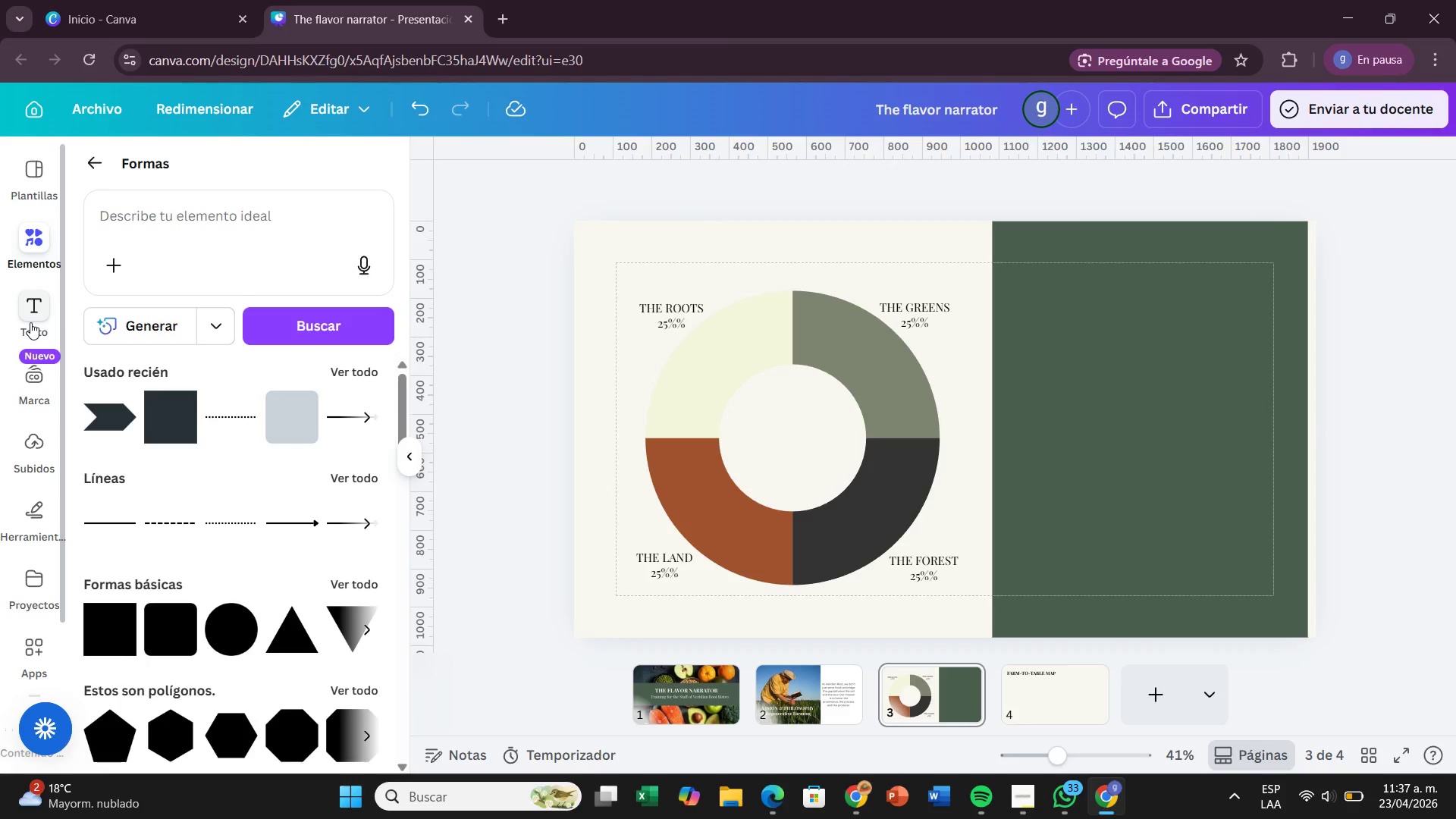 
left_click([30, 322])
 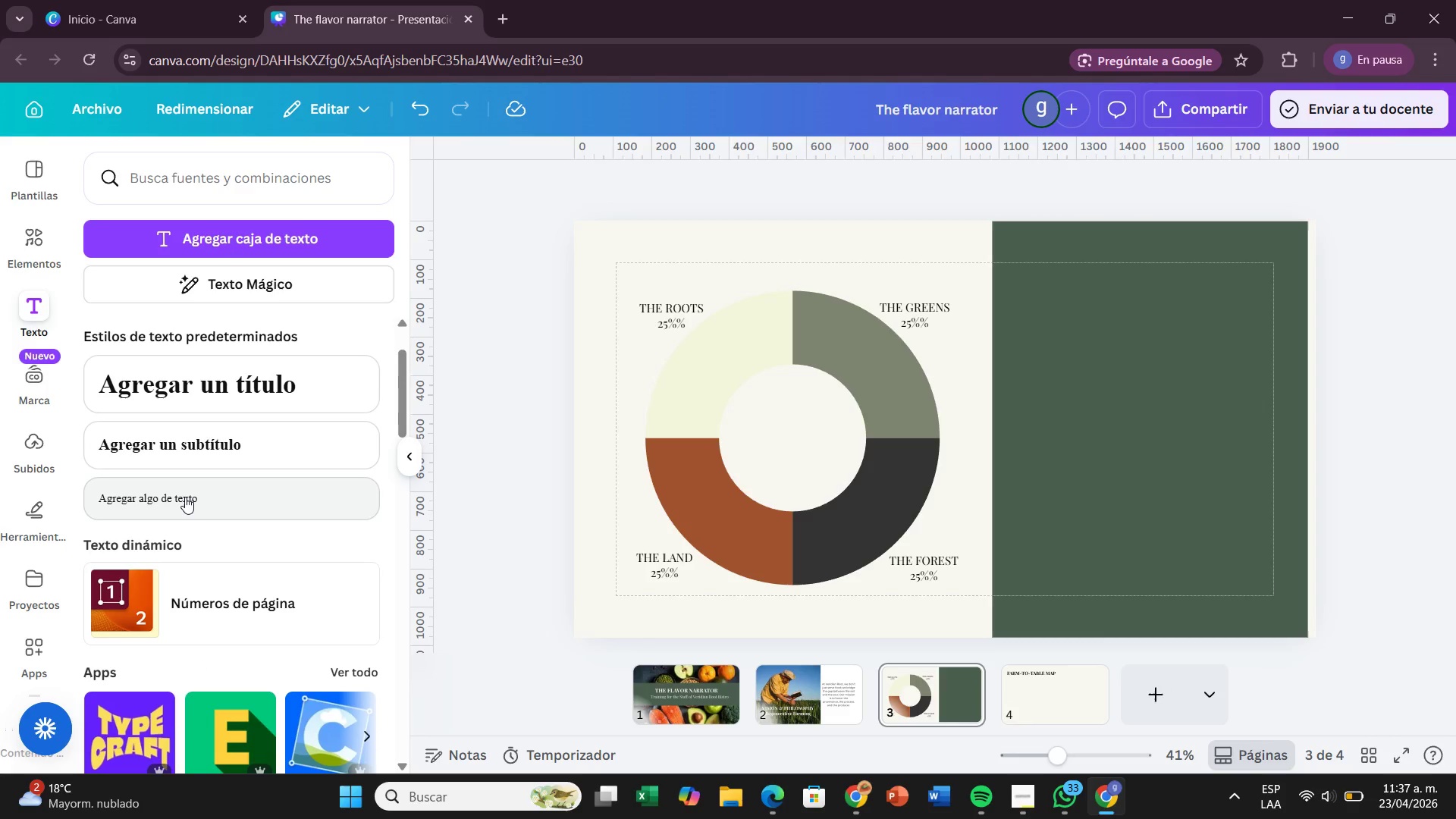 
left_click_drag(start_coordinate=[185, 497], to_coordinate=[1145, 331])
 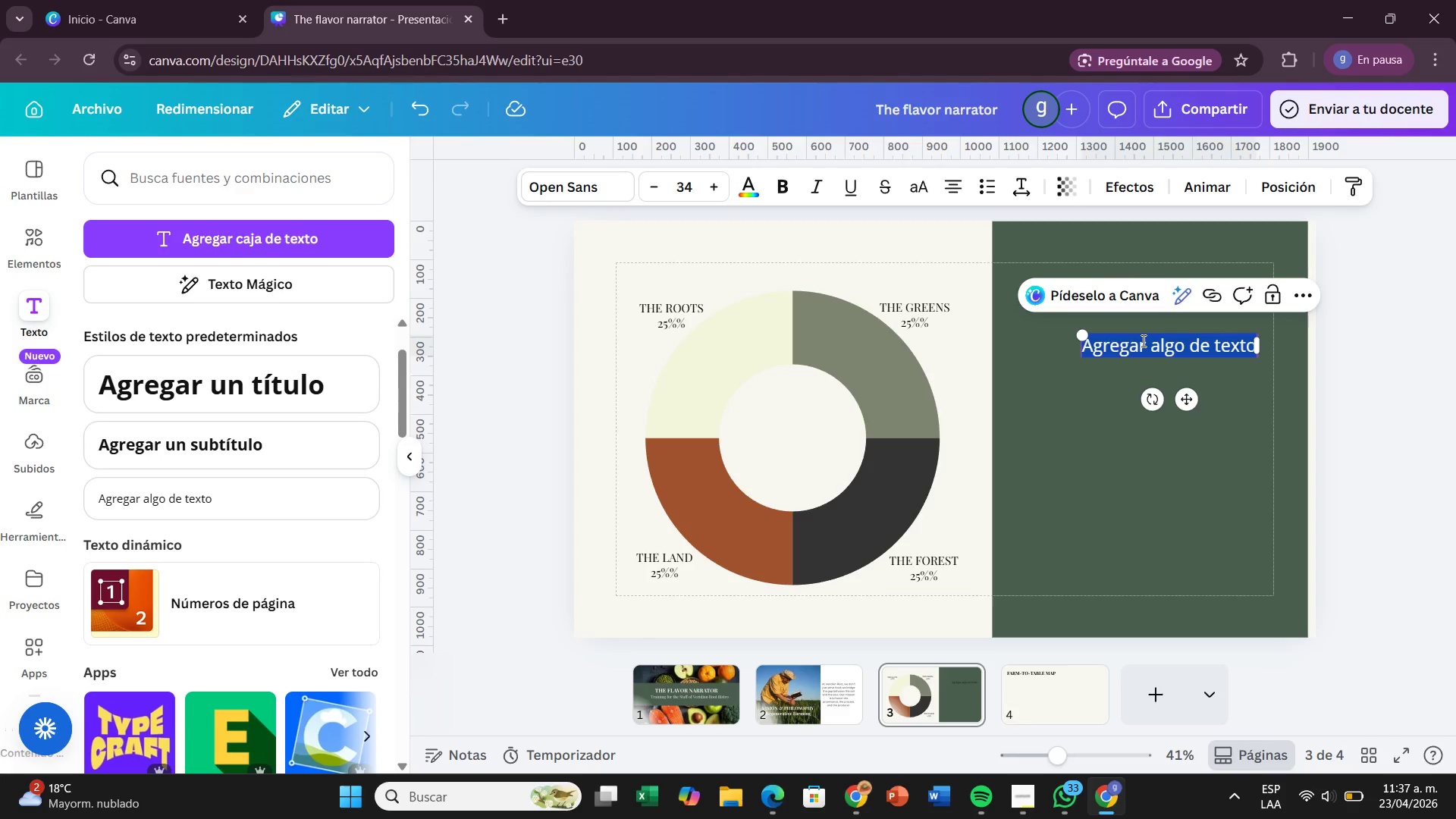 
key(Backspace)
 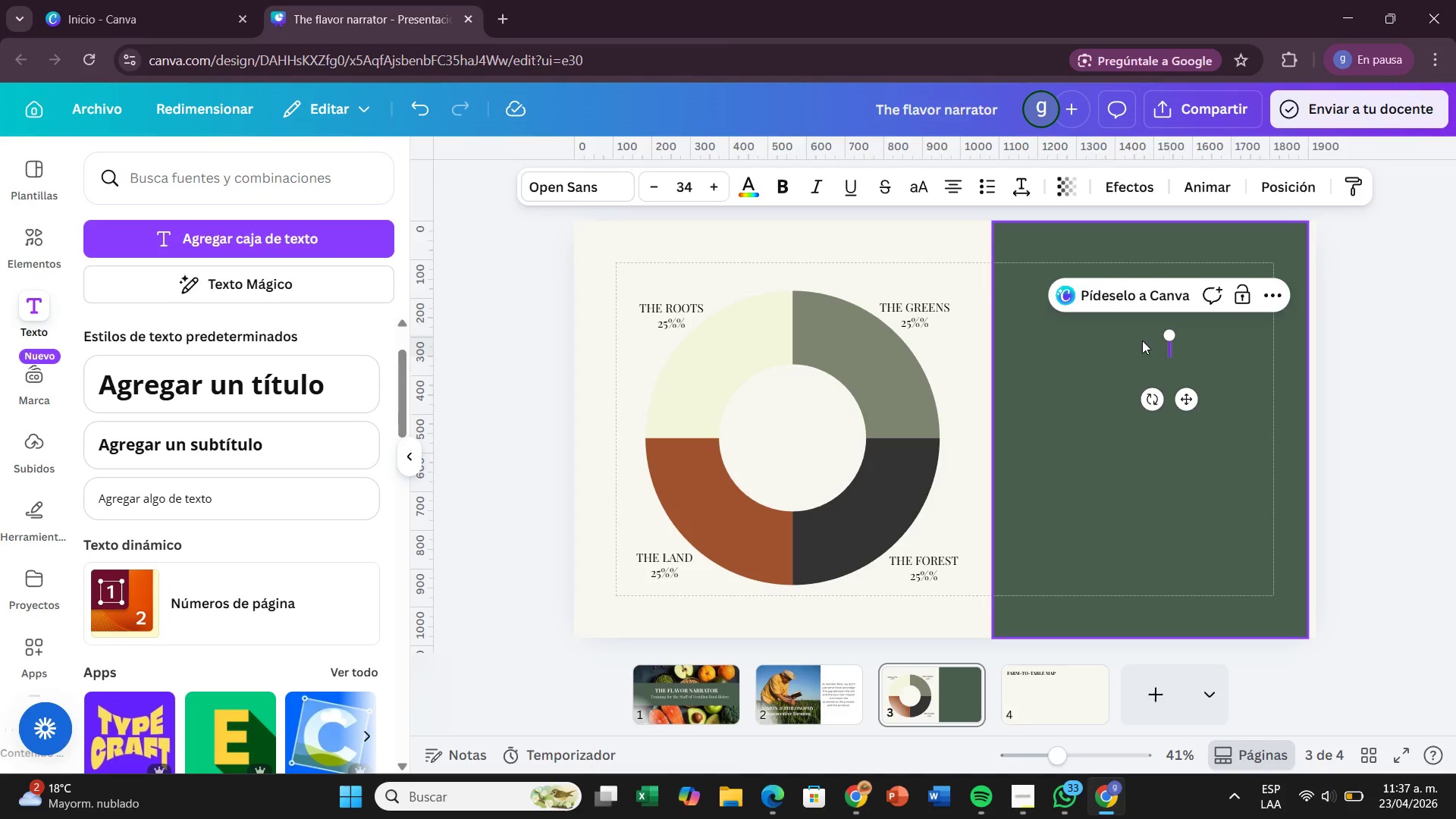 
wait(9.48)
 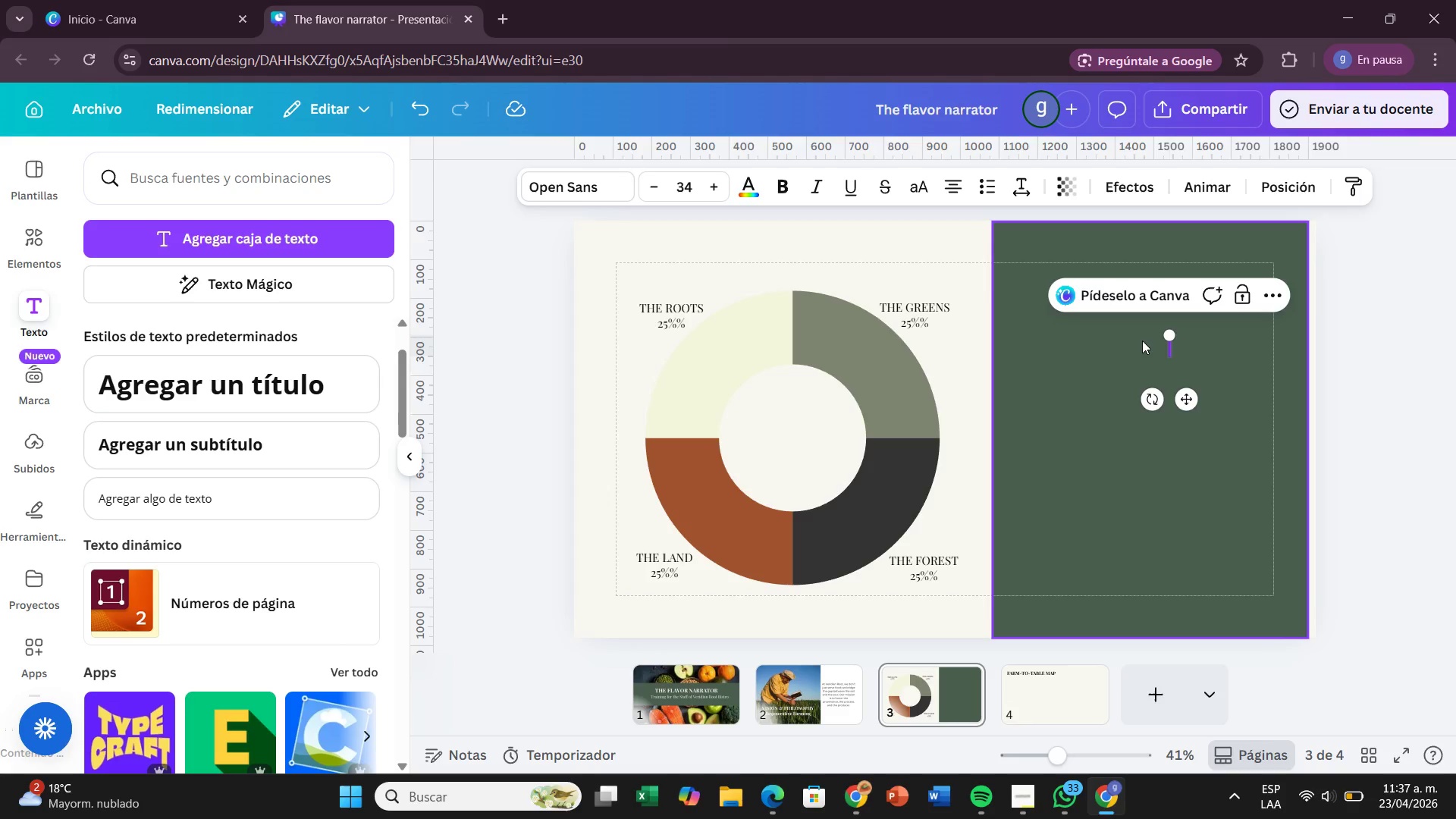 
type(Headibg)
key(Backspace)
key(Backspace)
type(ng<)
key(Backspace)
type(> )
 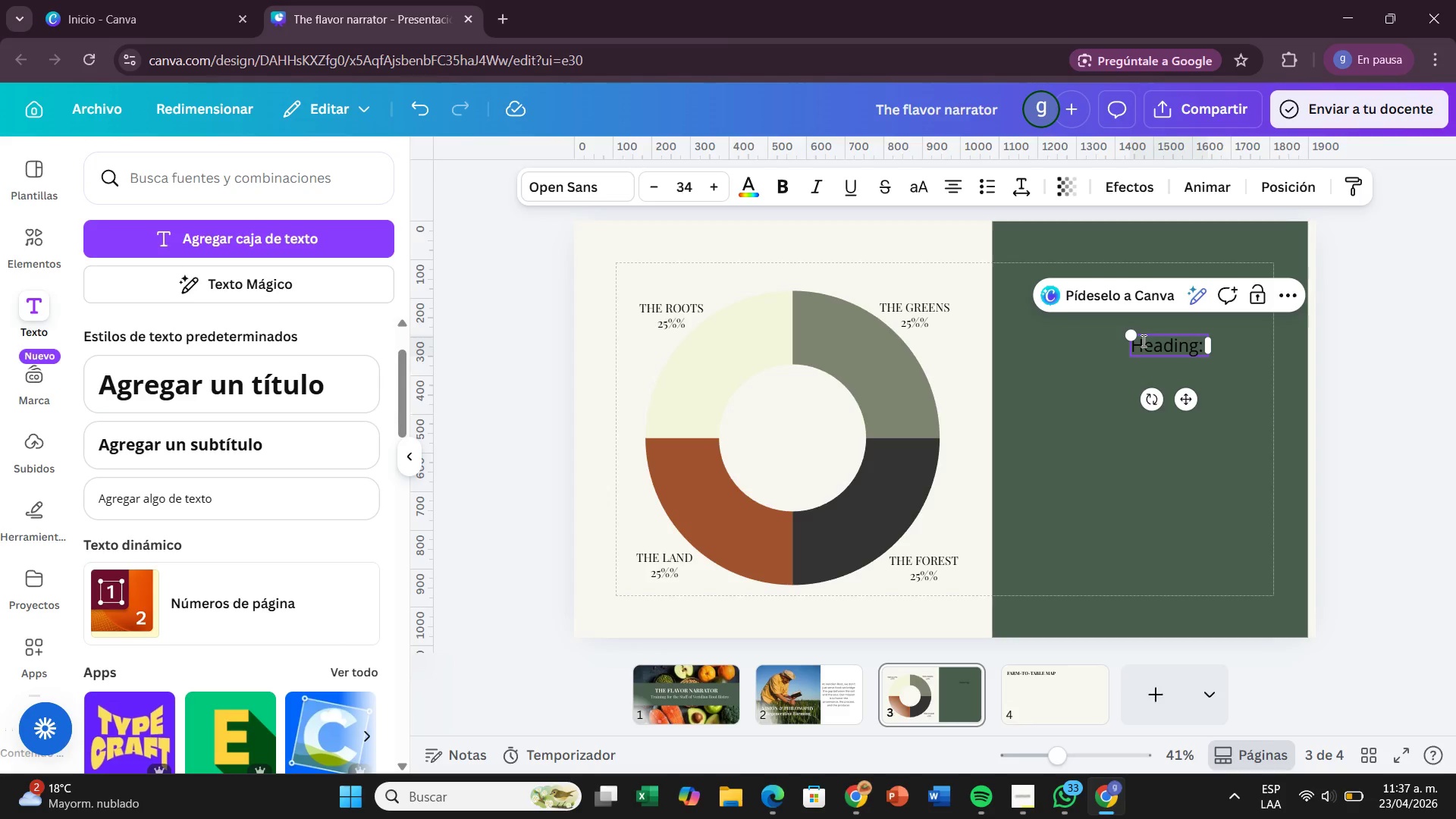 
wait(64.89)
 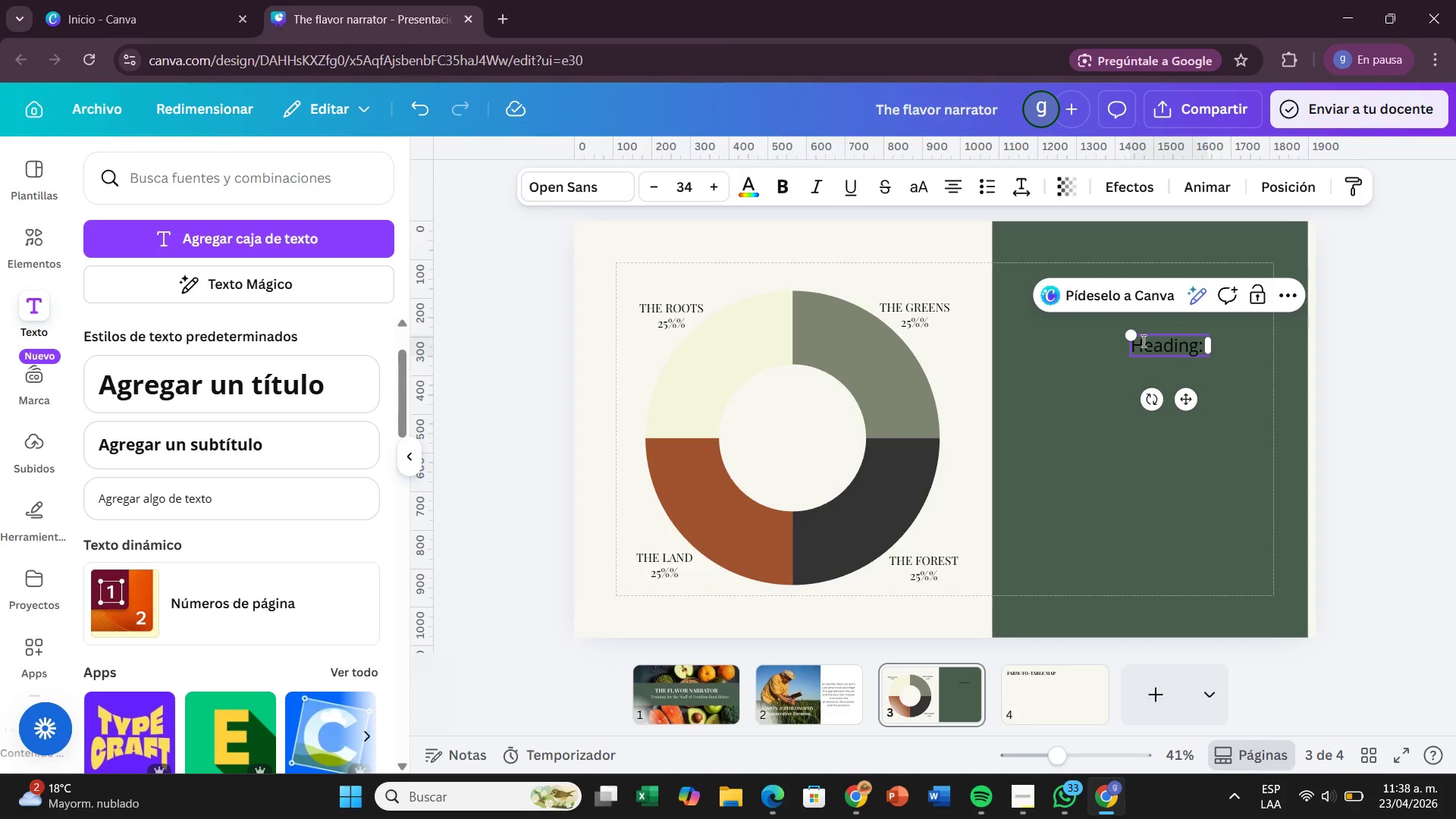 
hold_key(key=Backspace, duration=0.61)
 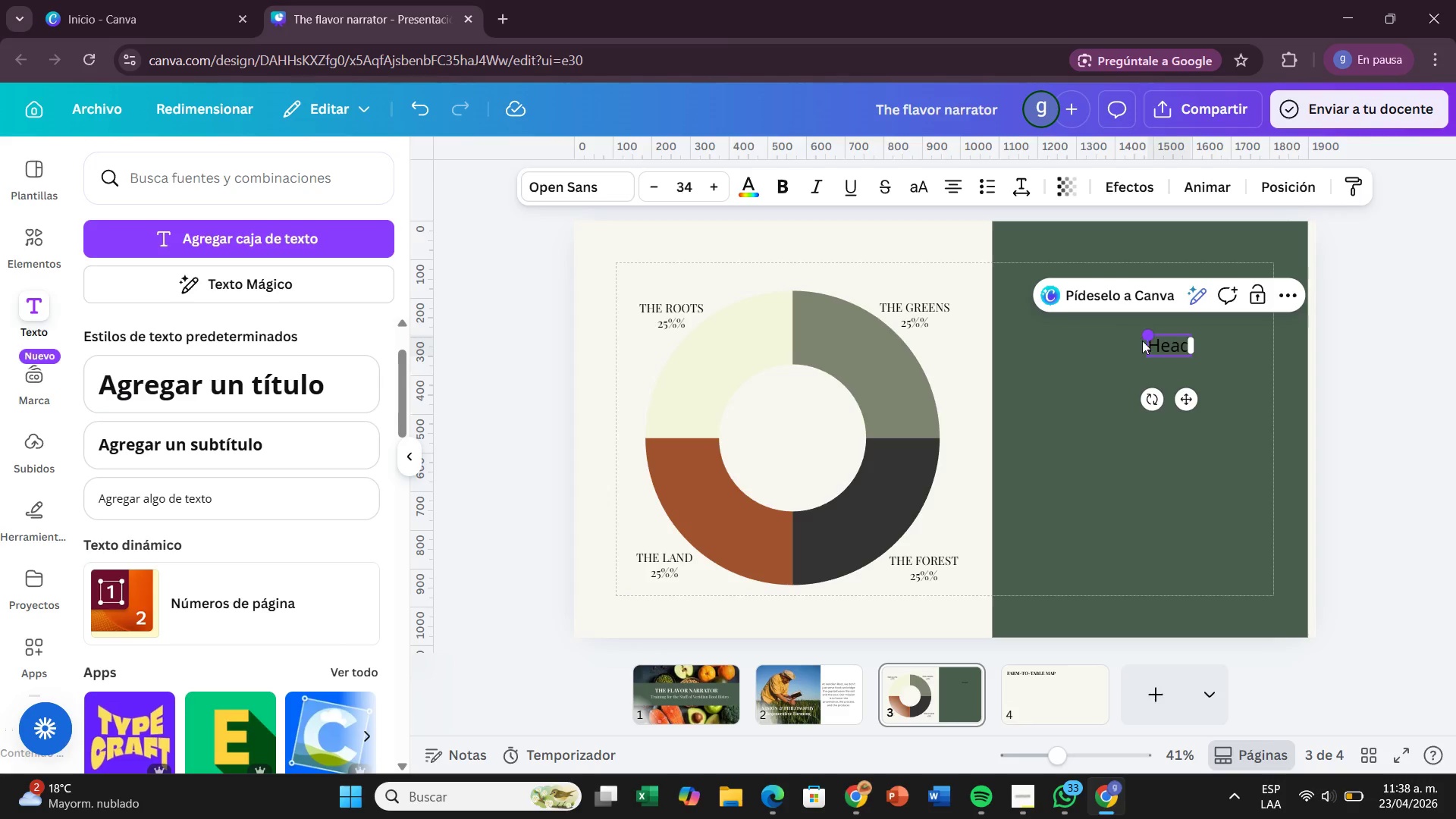 
key(Backspace)
 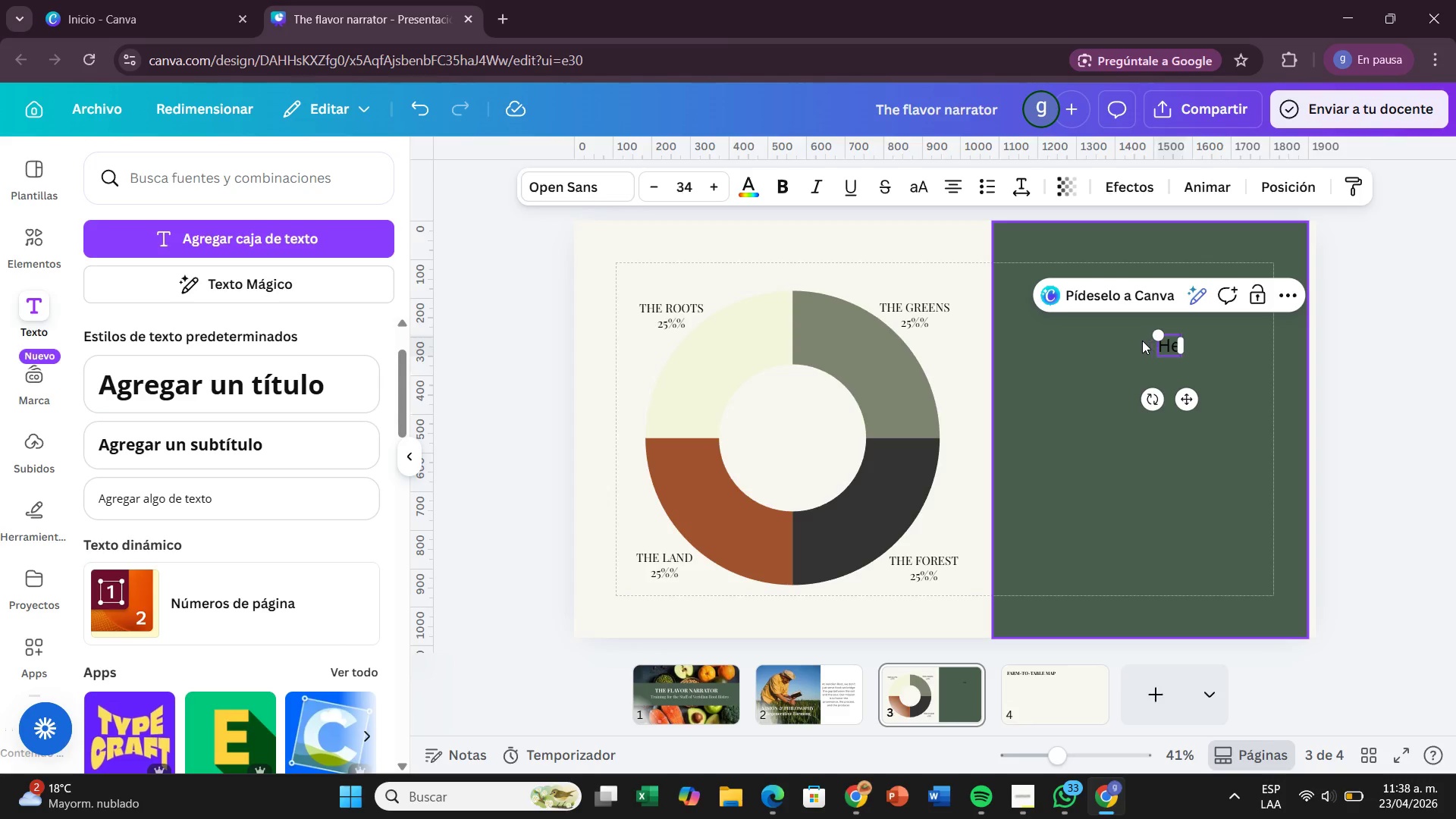 
key(Backspace)
 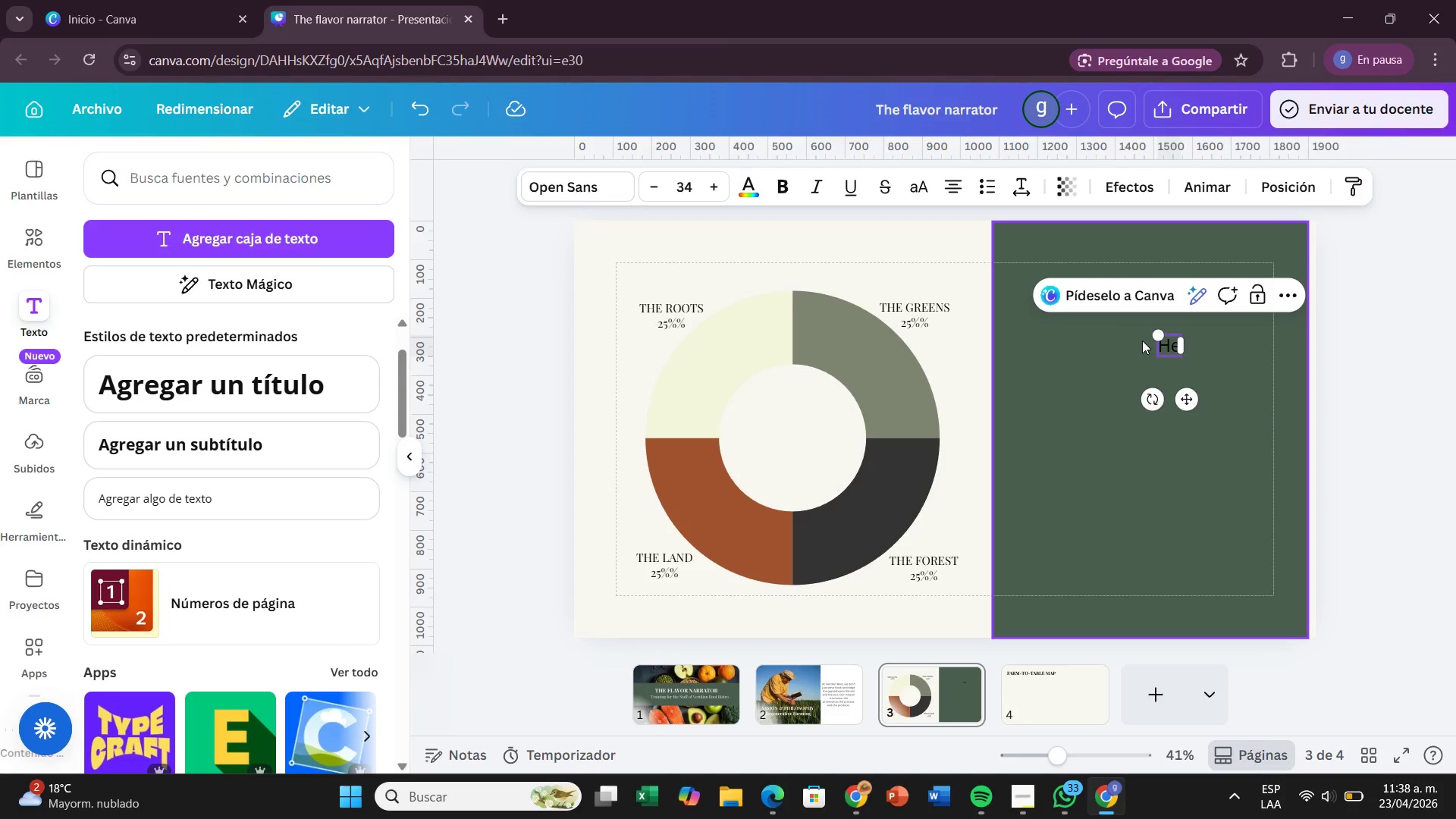 
key(Backspace)
 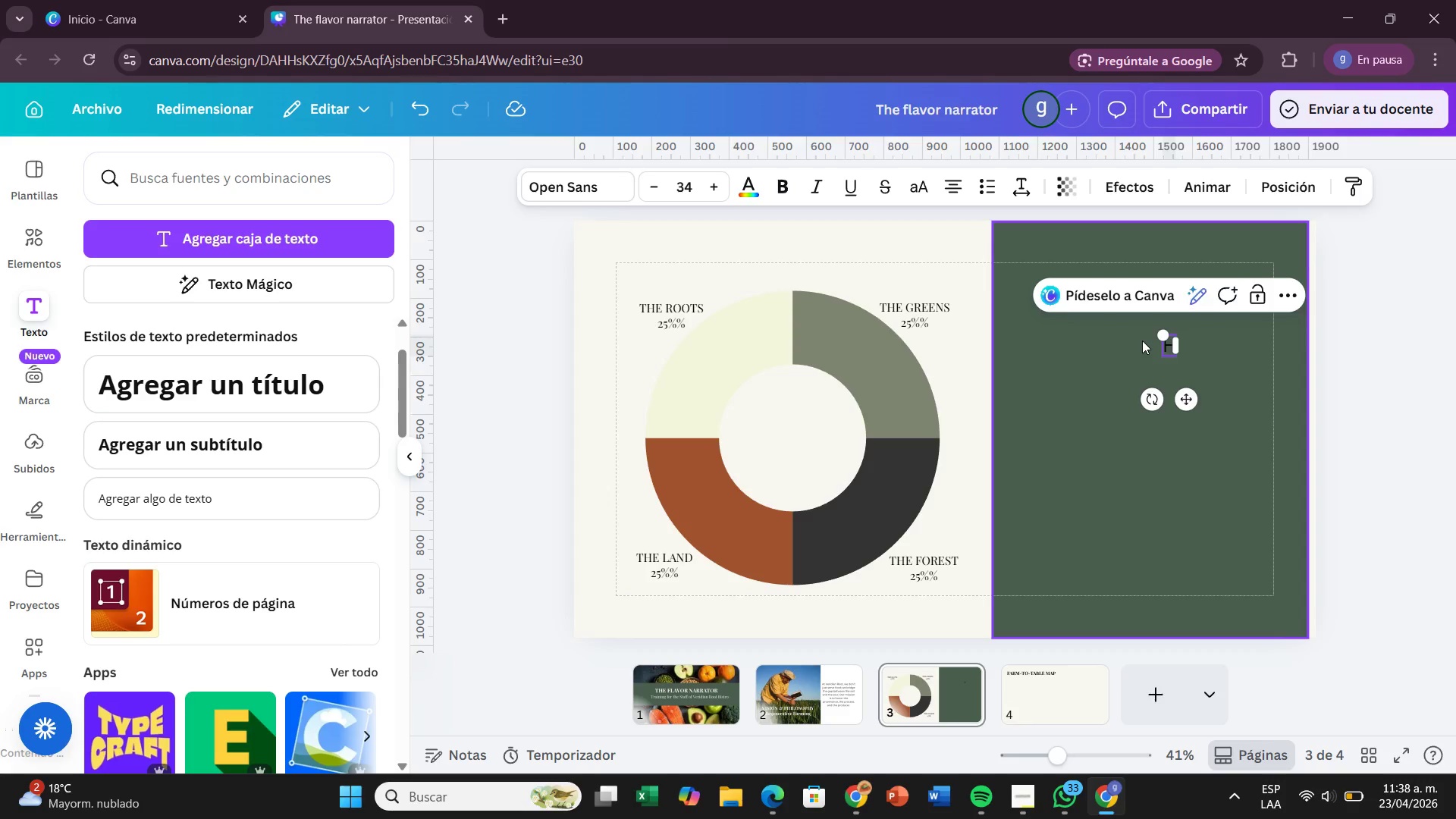 
key(Backspace)
 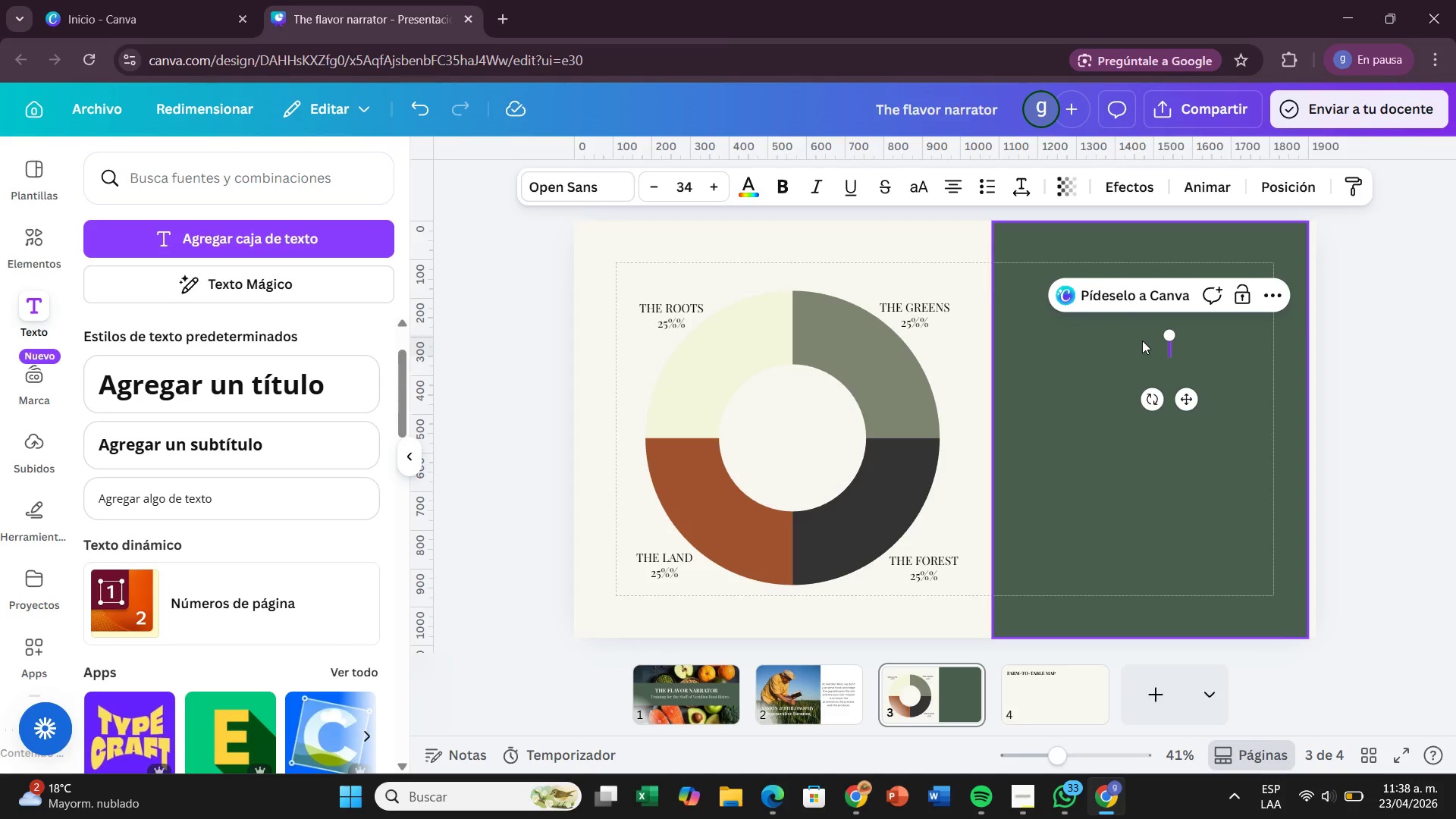 
key(Backspace)
 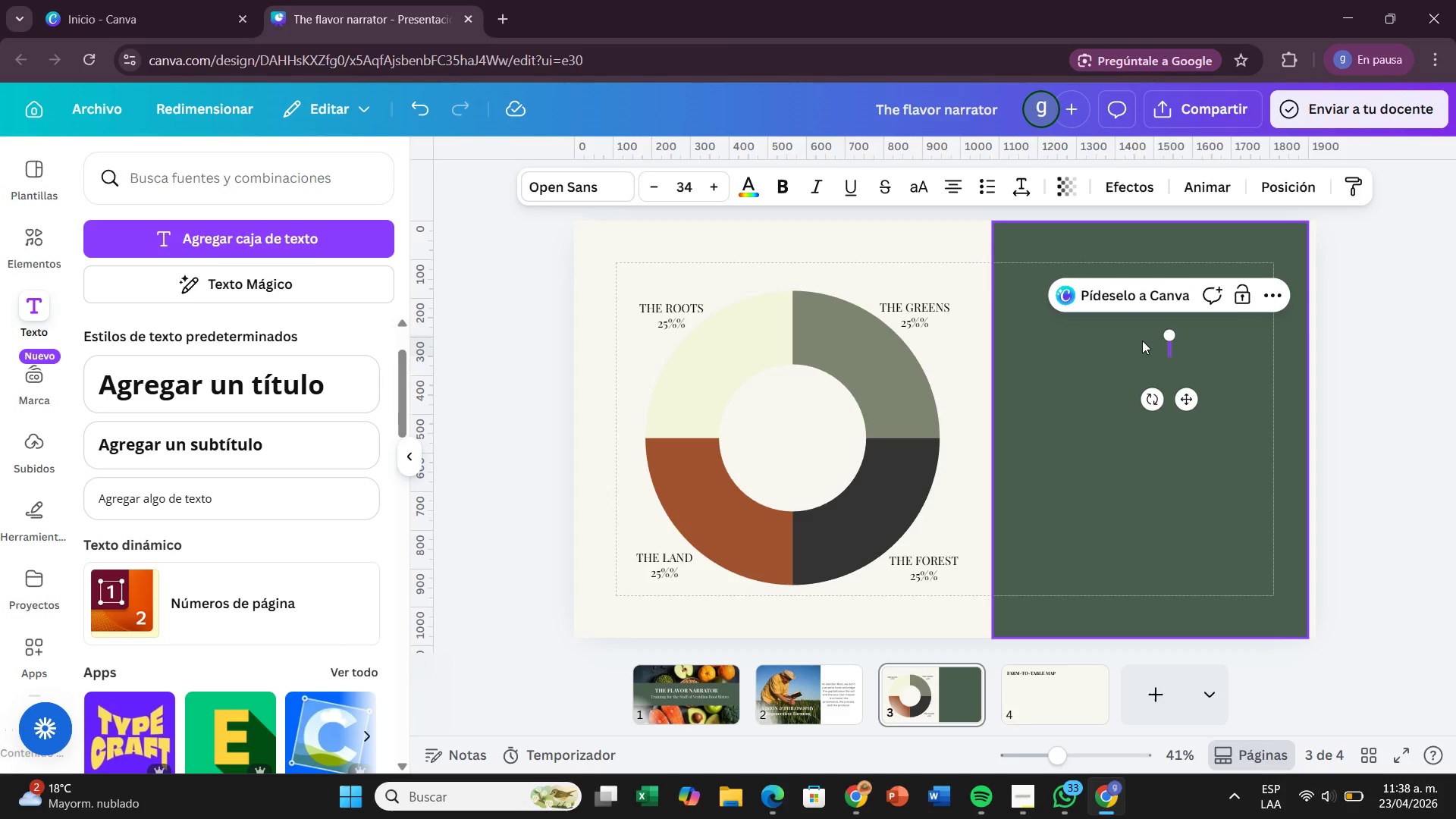 
key(Backspace)
 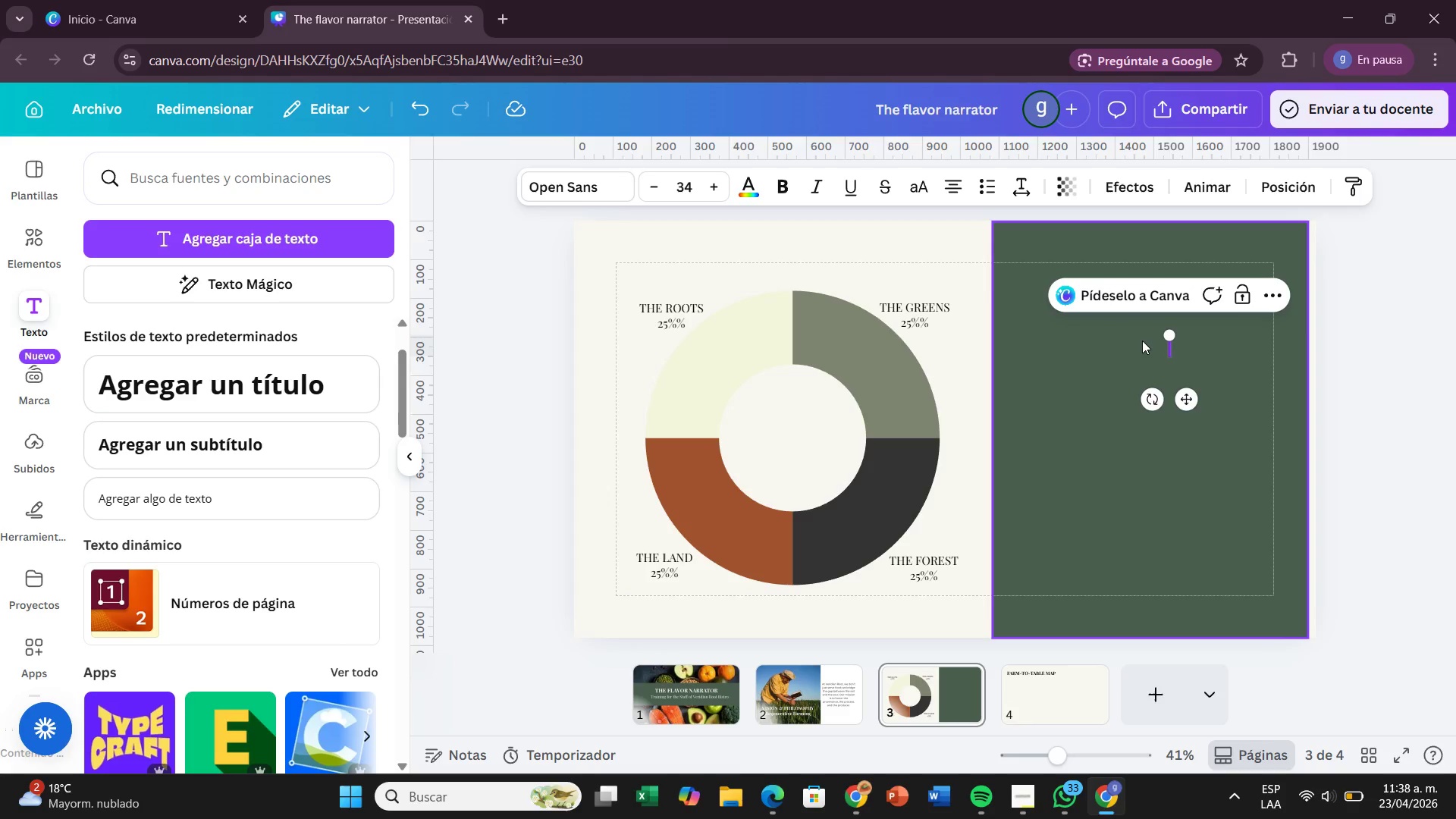 
key(Backspace)
 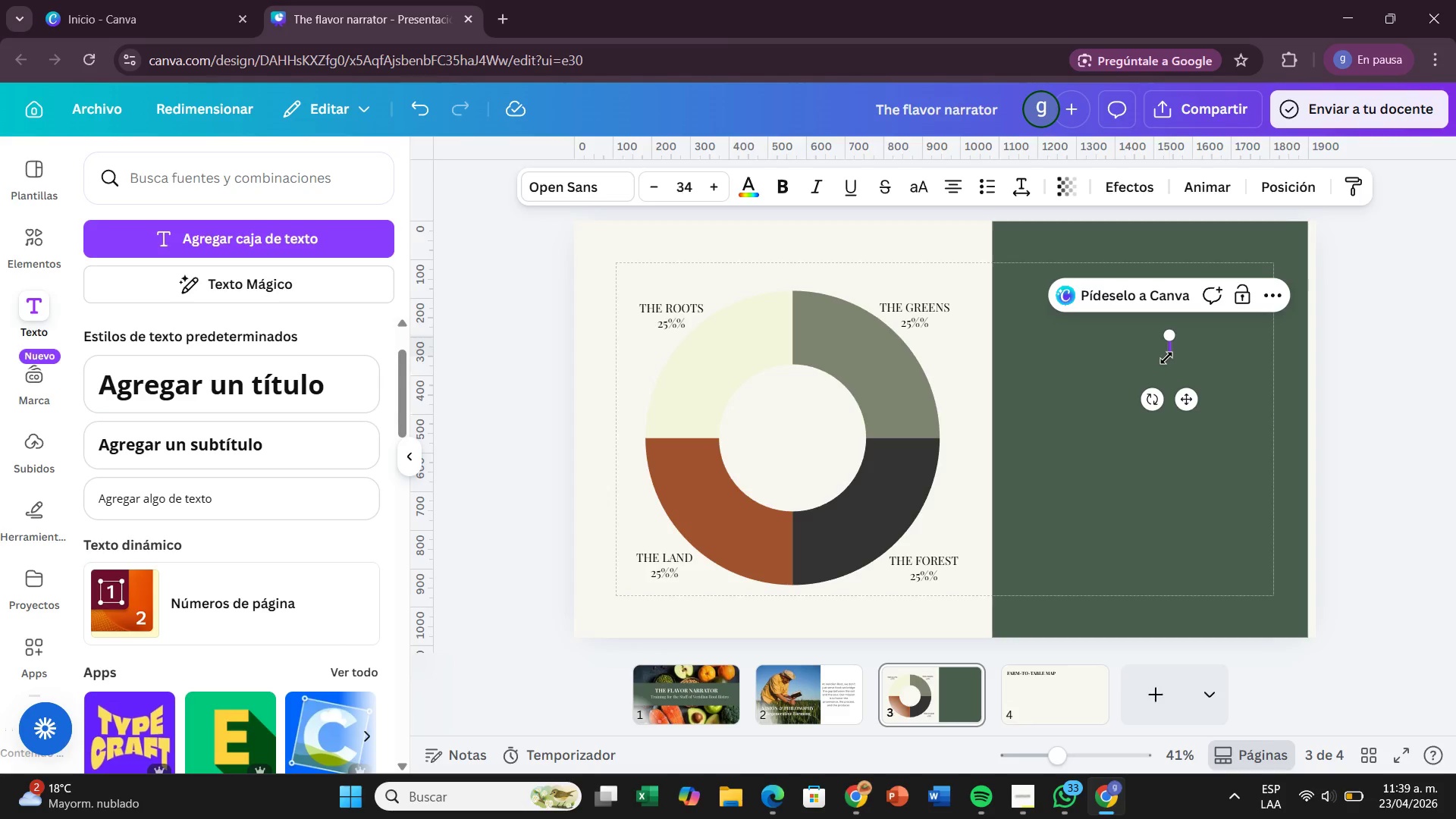 
wait(24.72)
 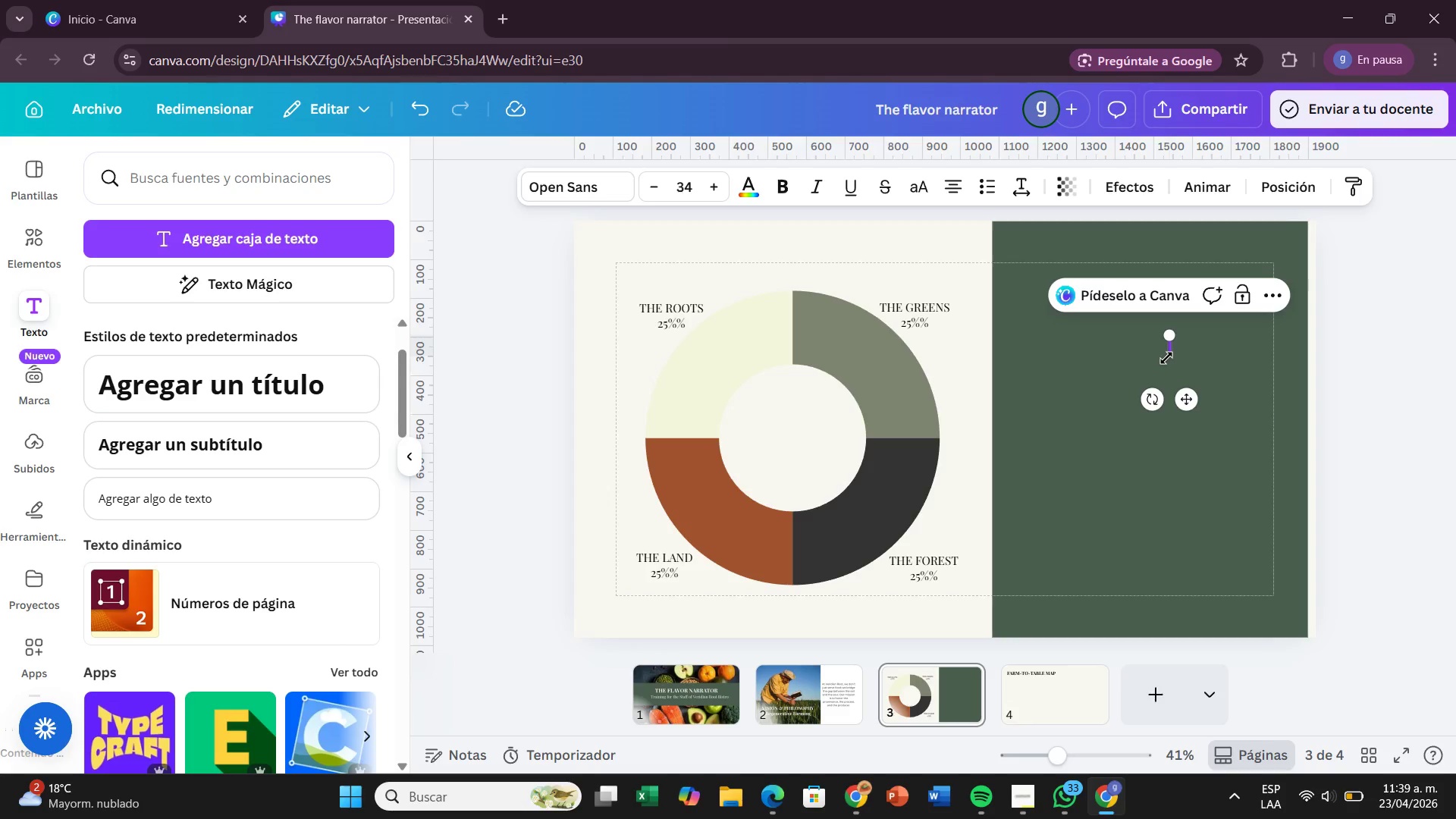 
type(Items> Wik)
key(Backspace)
type(ld Ramps>)
key(Backspace)
type(, Heirloom Asparagus. Morel Mushrooms)
 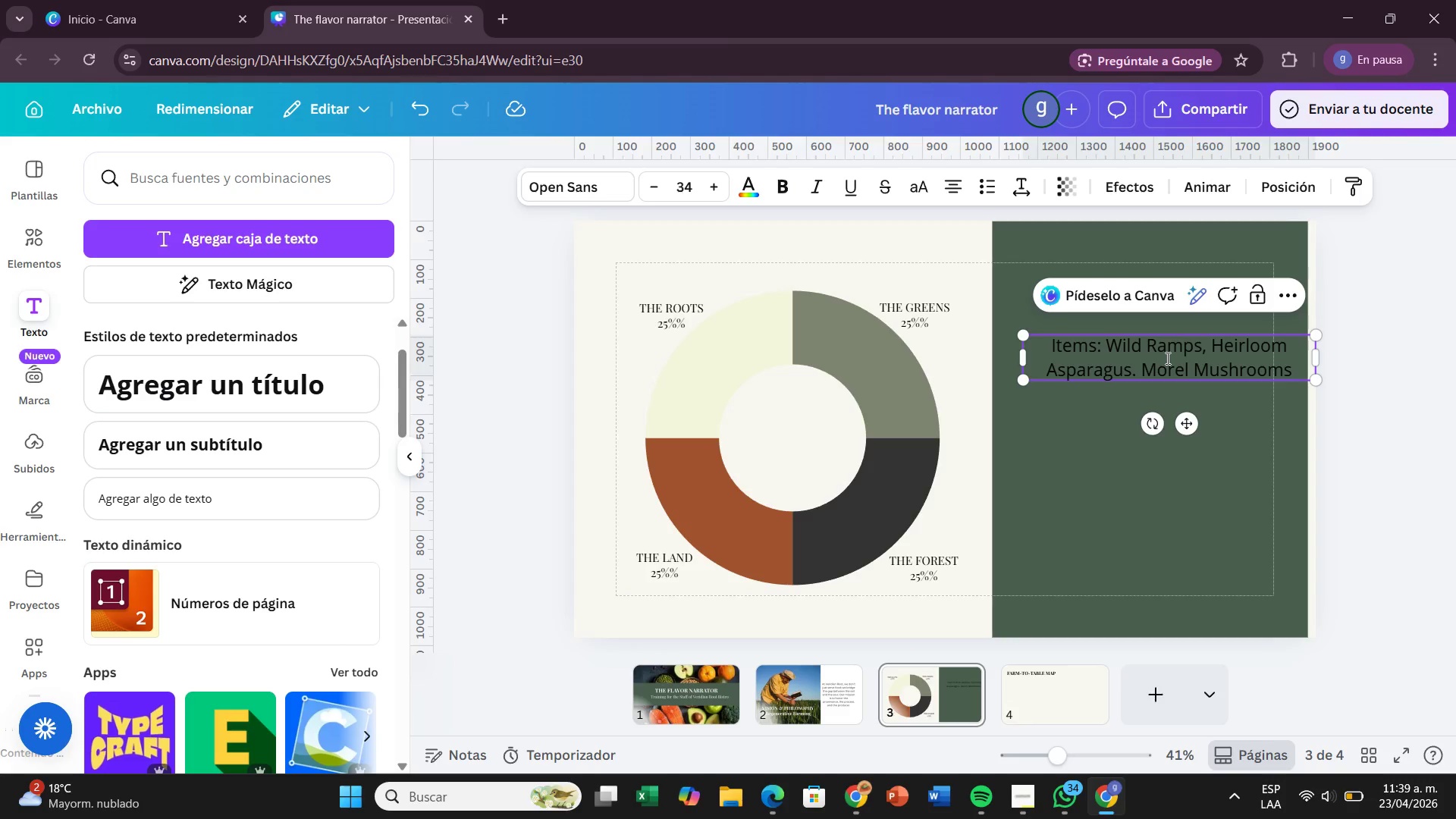 
type(, Spring Lamb)
 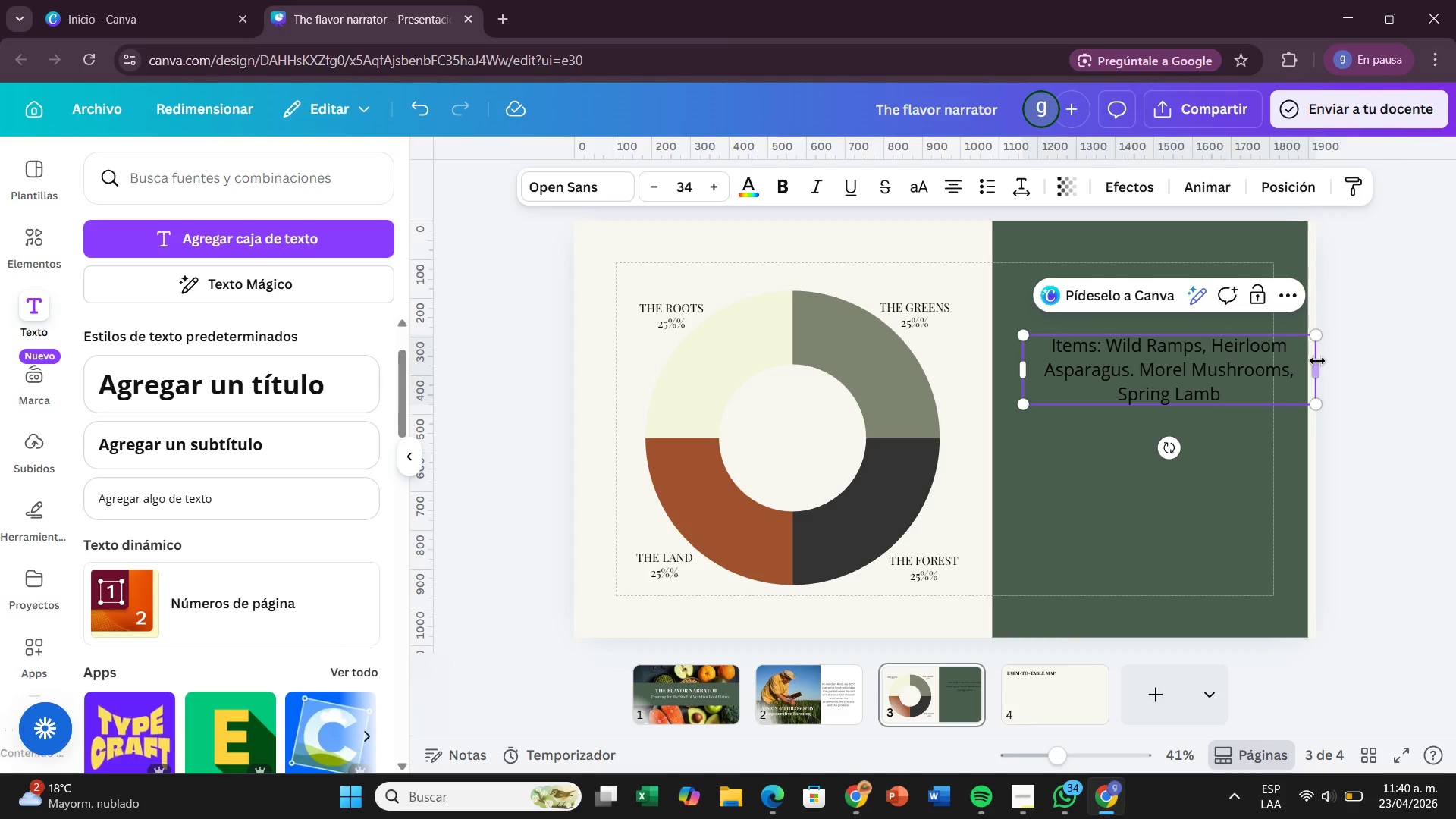 
left_click_drag(start_coordinate=[1317, 362], to_coordinate=[1263, 372])
 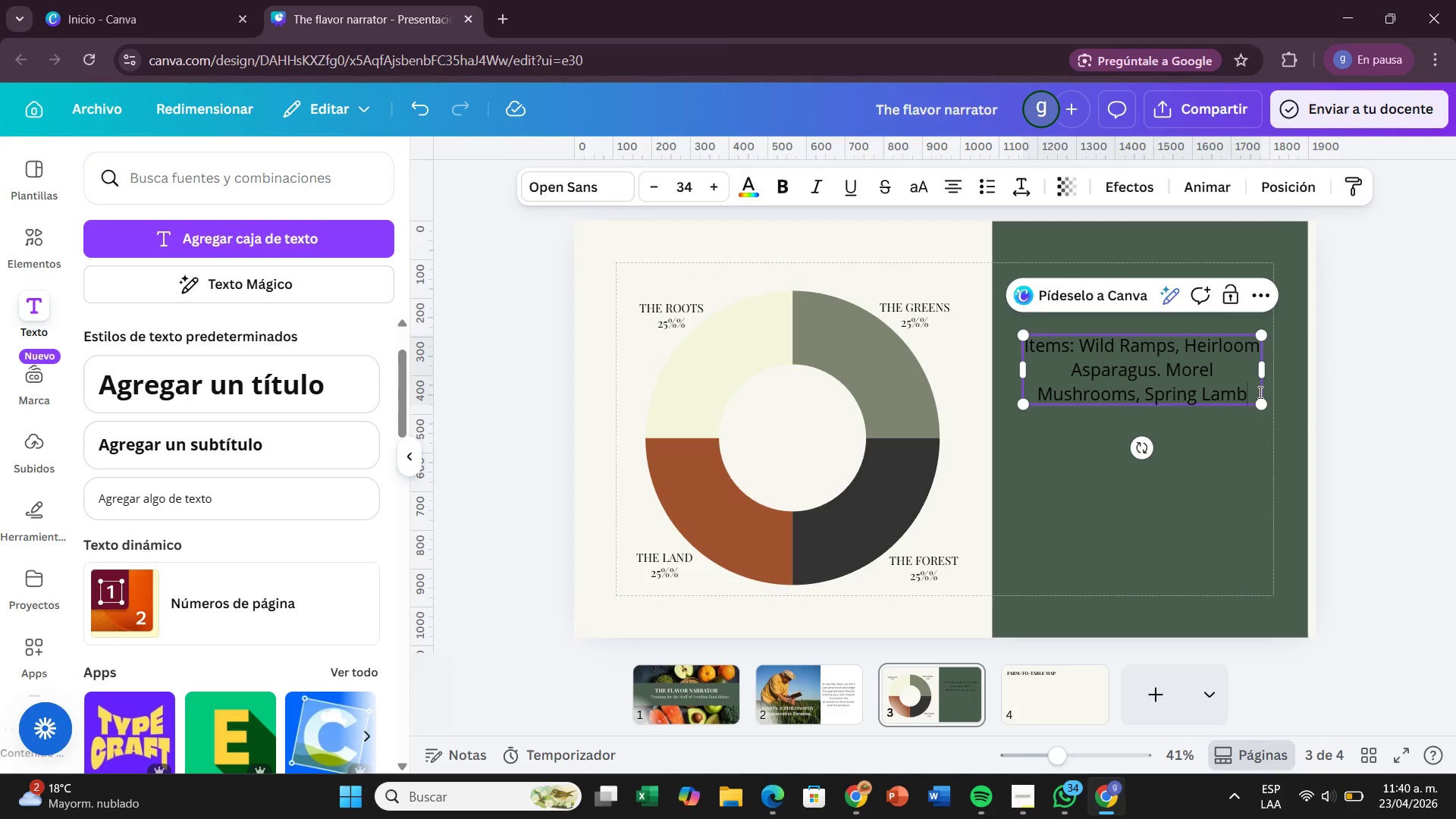 
key(Period)
 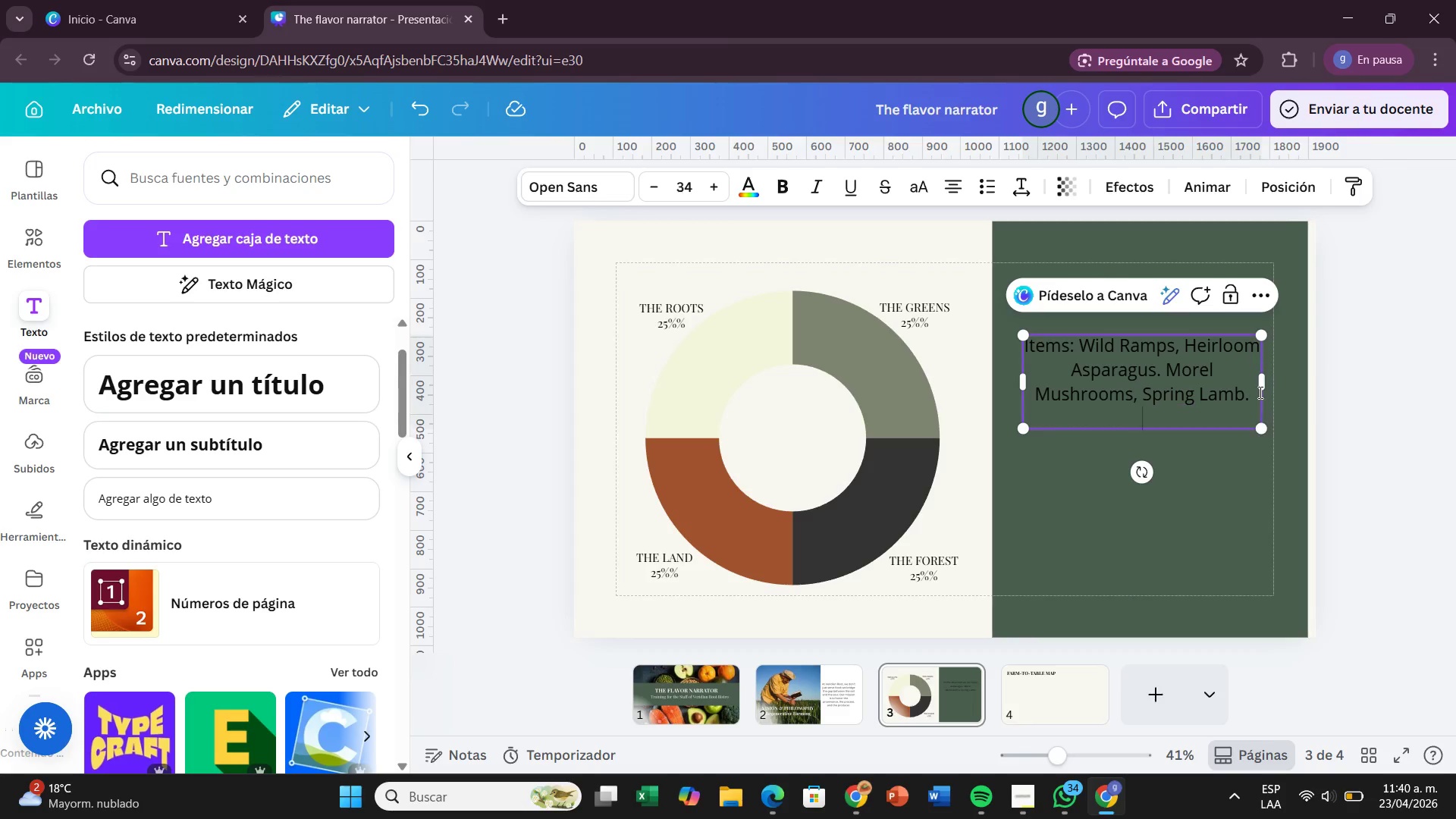 
key(Enter)
 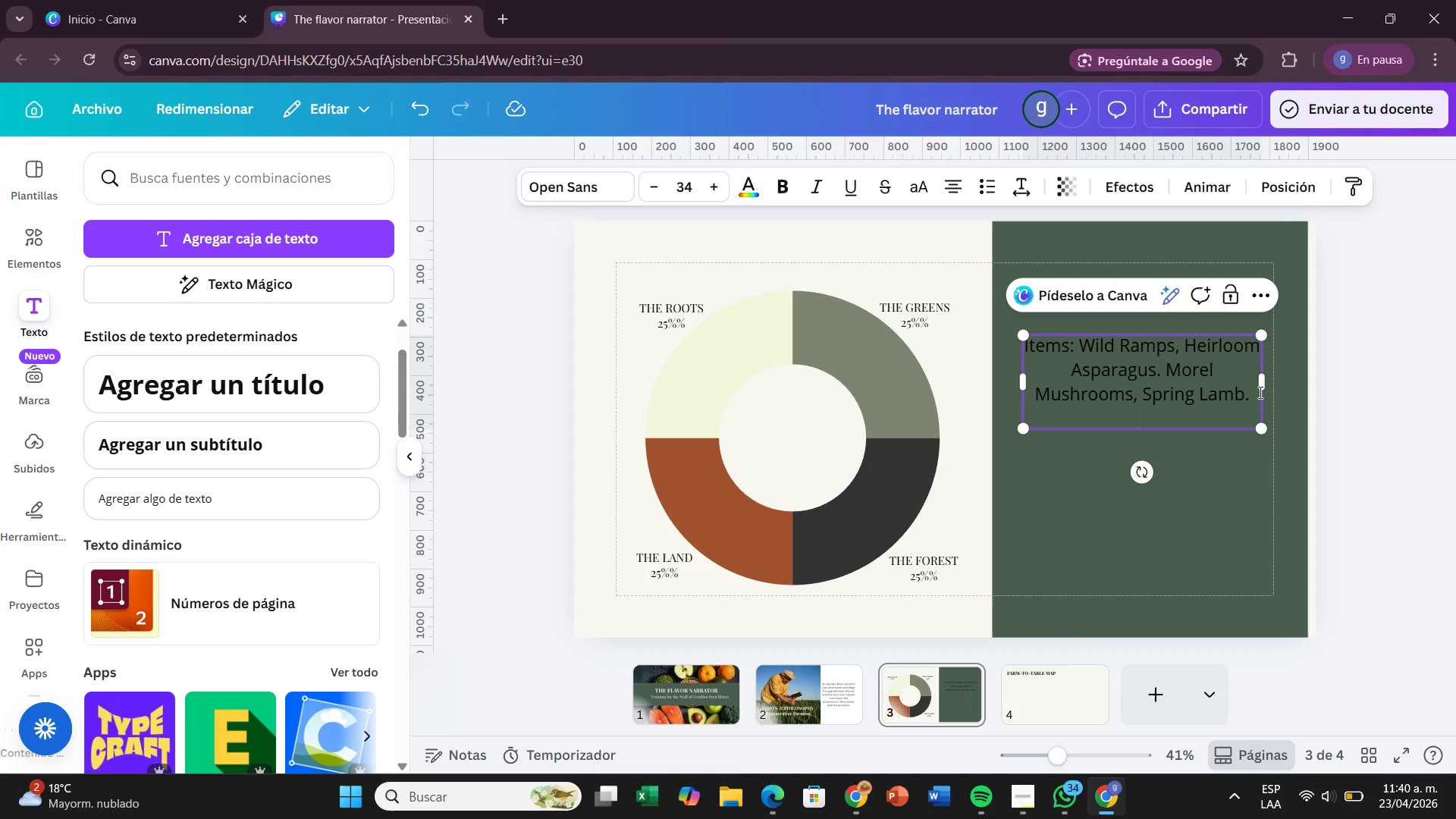 
key(Enter)
 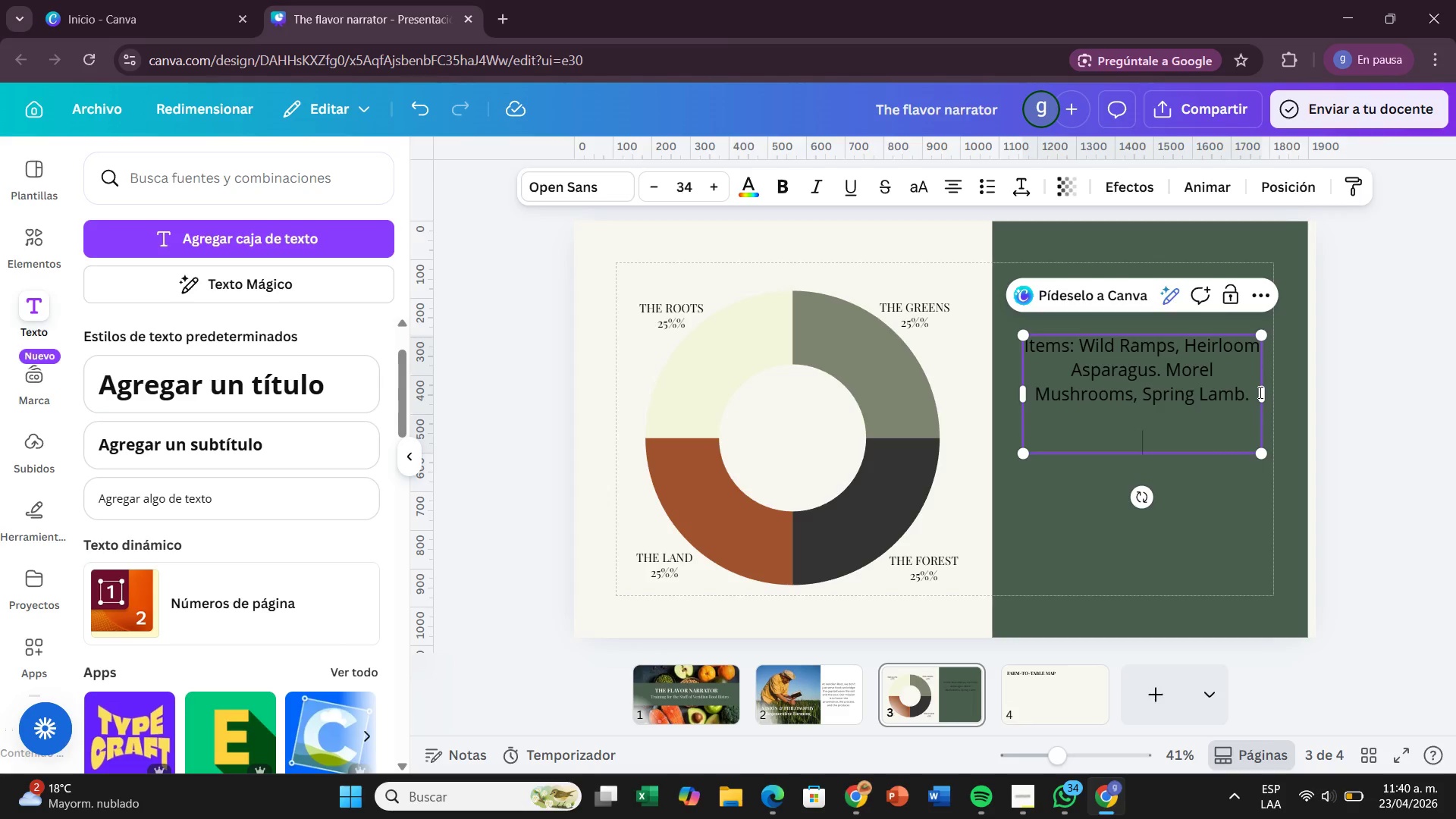 
type(Key Insight> )
 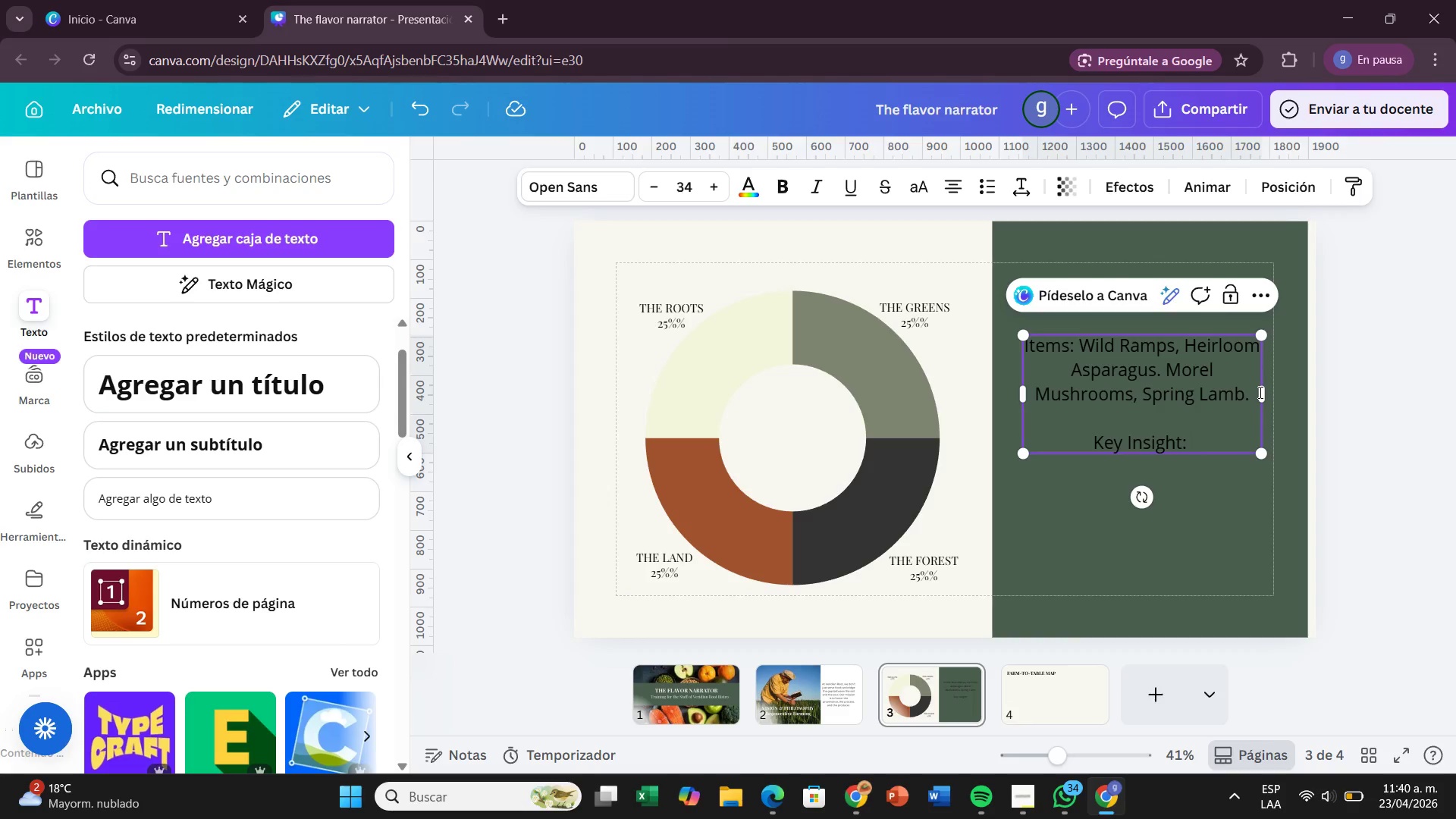 
wait(11.19)
 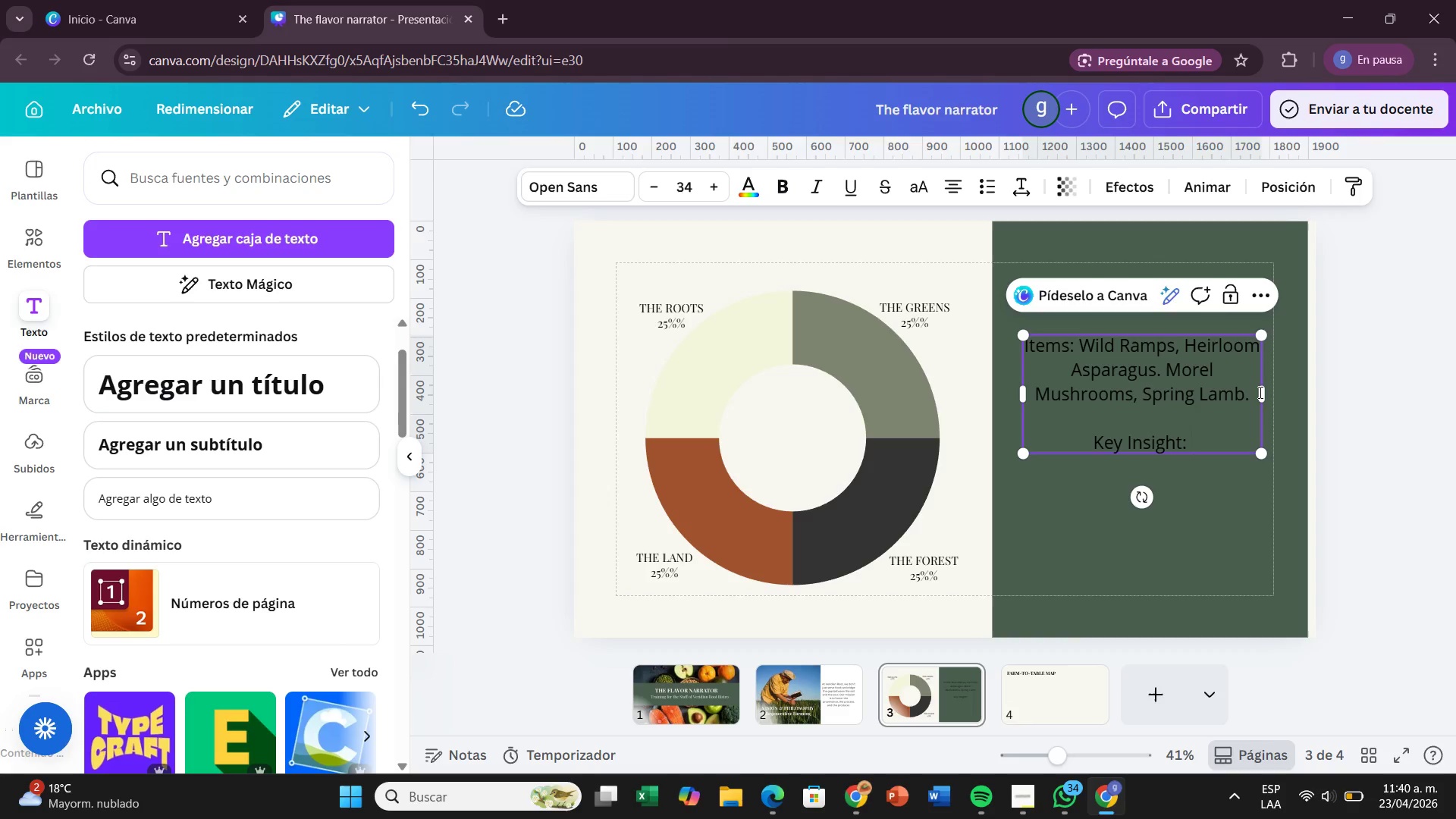 
type( Theses ingredienta)
key(Backspace)
type(s ar )
key(Backspace)
type(e only avaliable )
 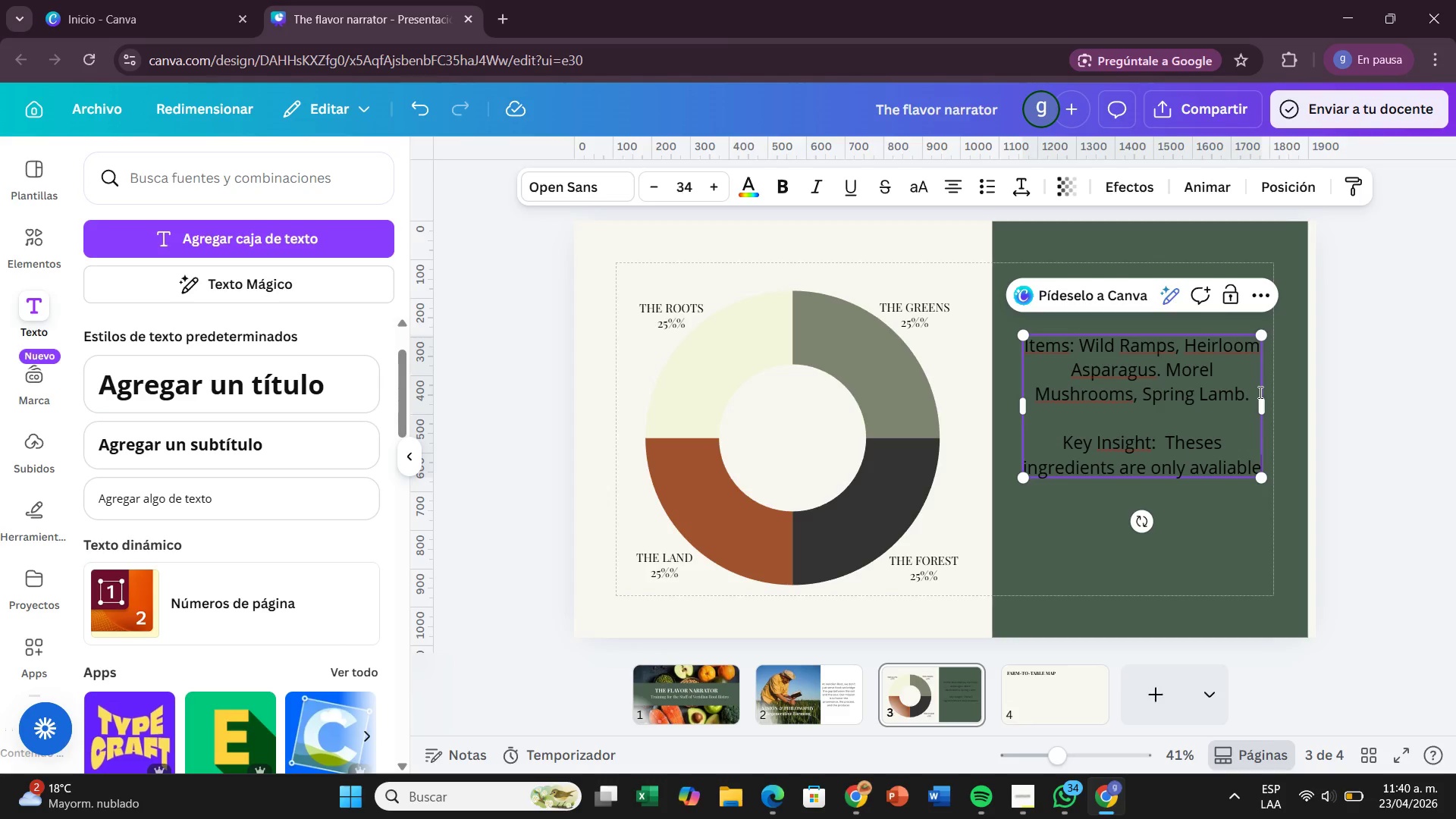 
type(foe)
key(Backspace)
type(r 21 days. They representr)
key(Backspace)
type( )
 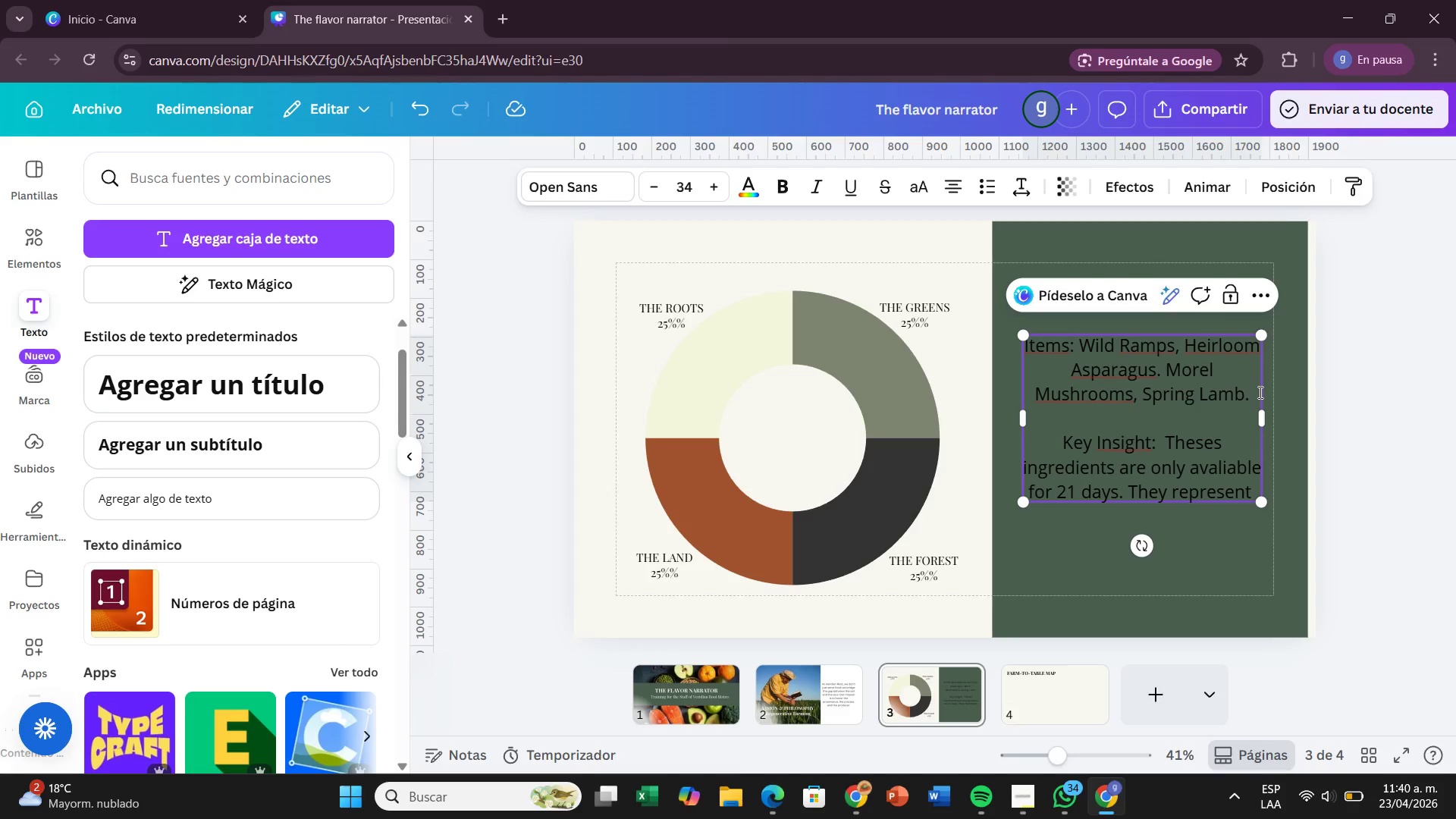 
type(the epho)
key(Backspace)
type(emeral nature of or)
key(Backspace)
type(ur land.)
 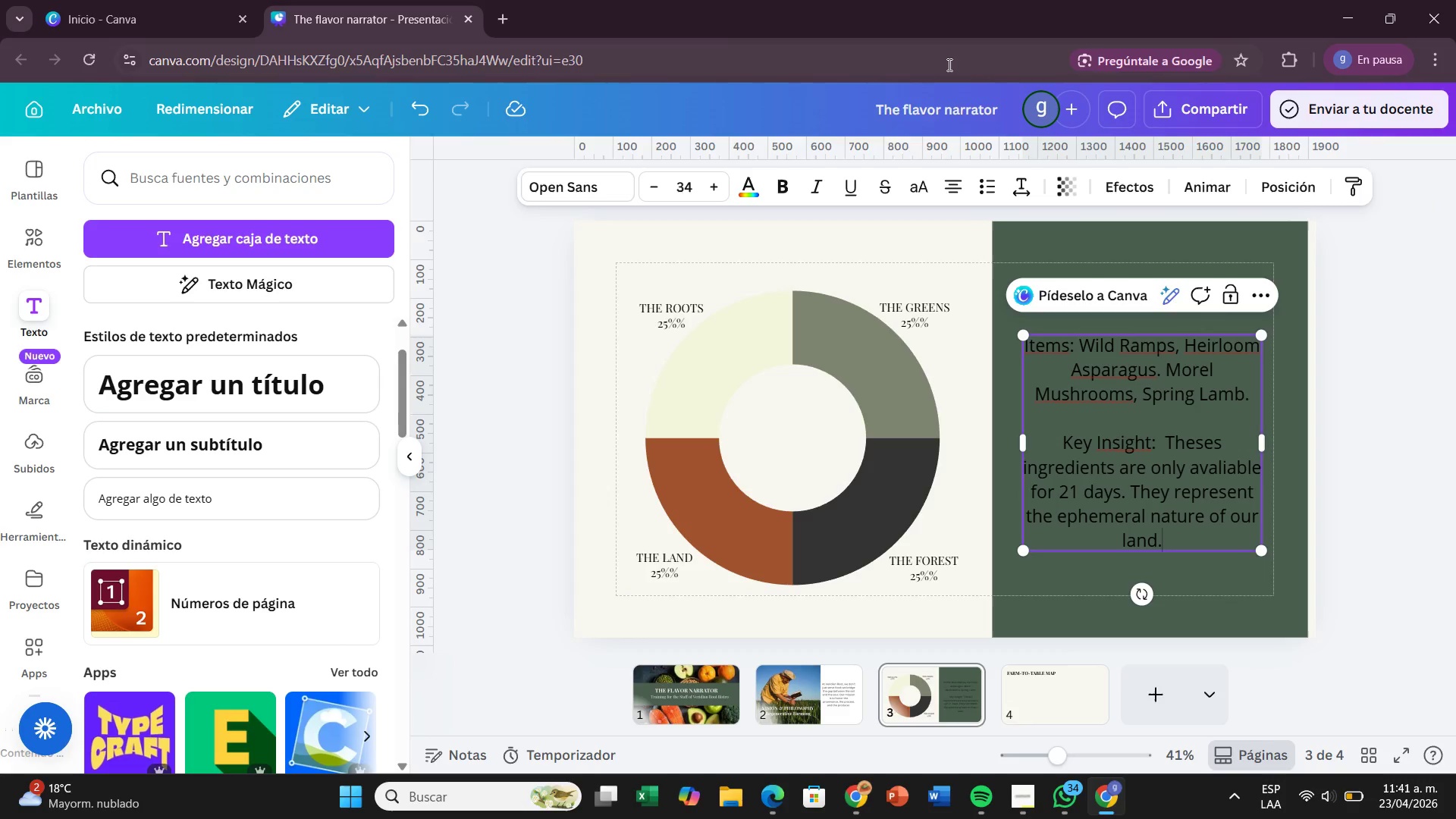 
left_click([742, 190])
 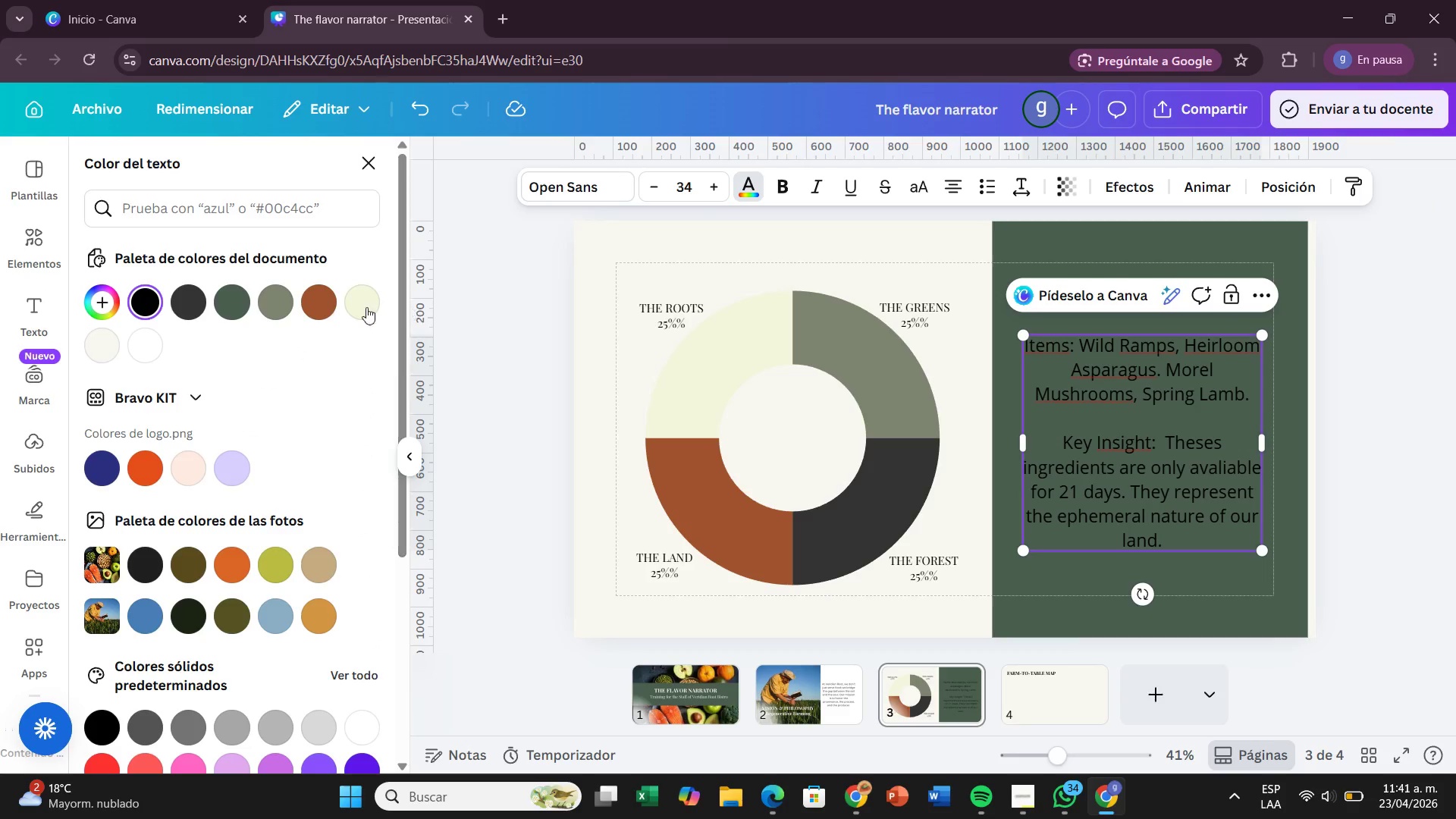 
left_click([351, 307])
 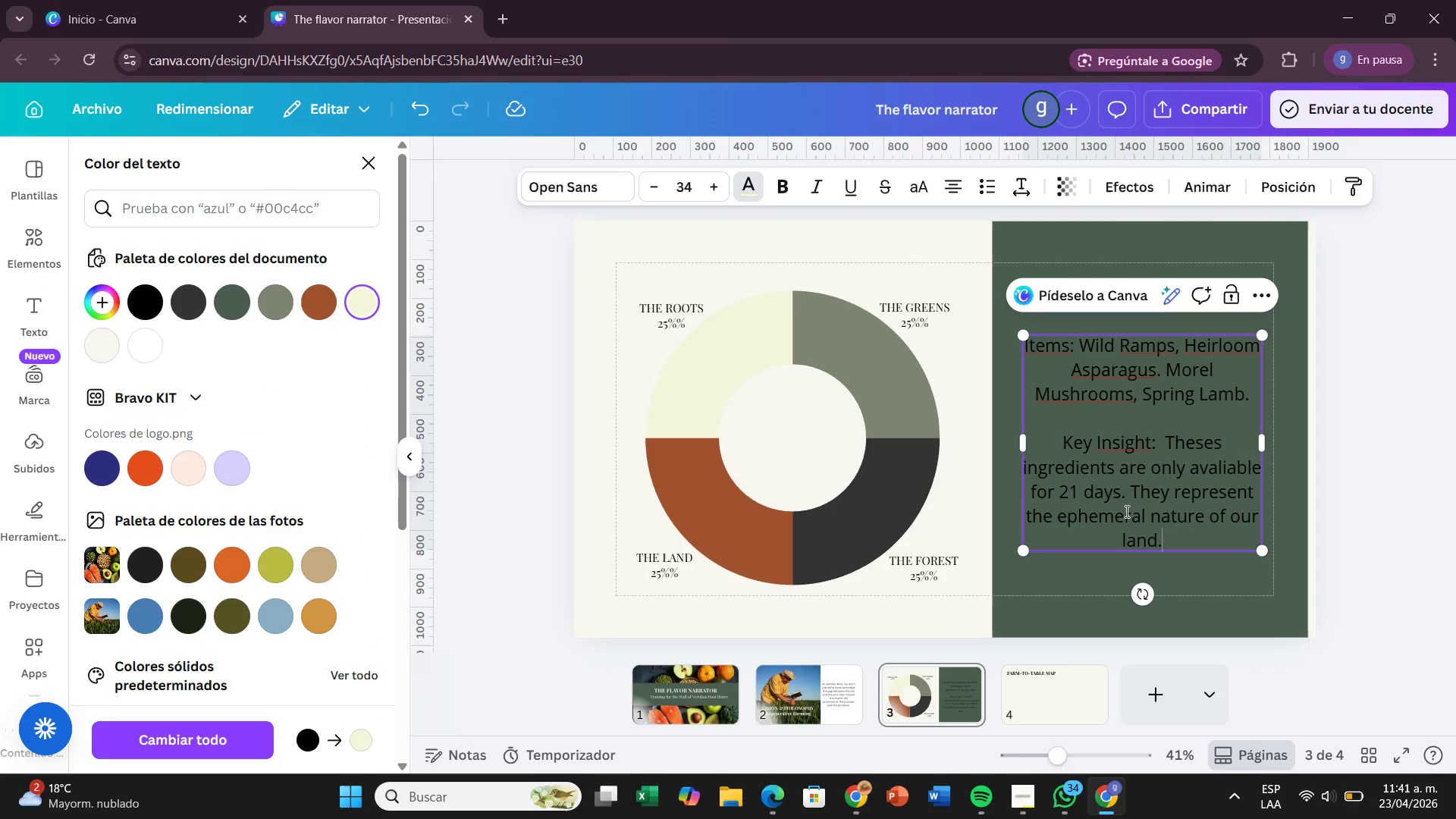 
left_click_drag(start_coordinate=[1169, 538], to_coordinate=[1021, 343])
 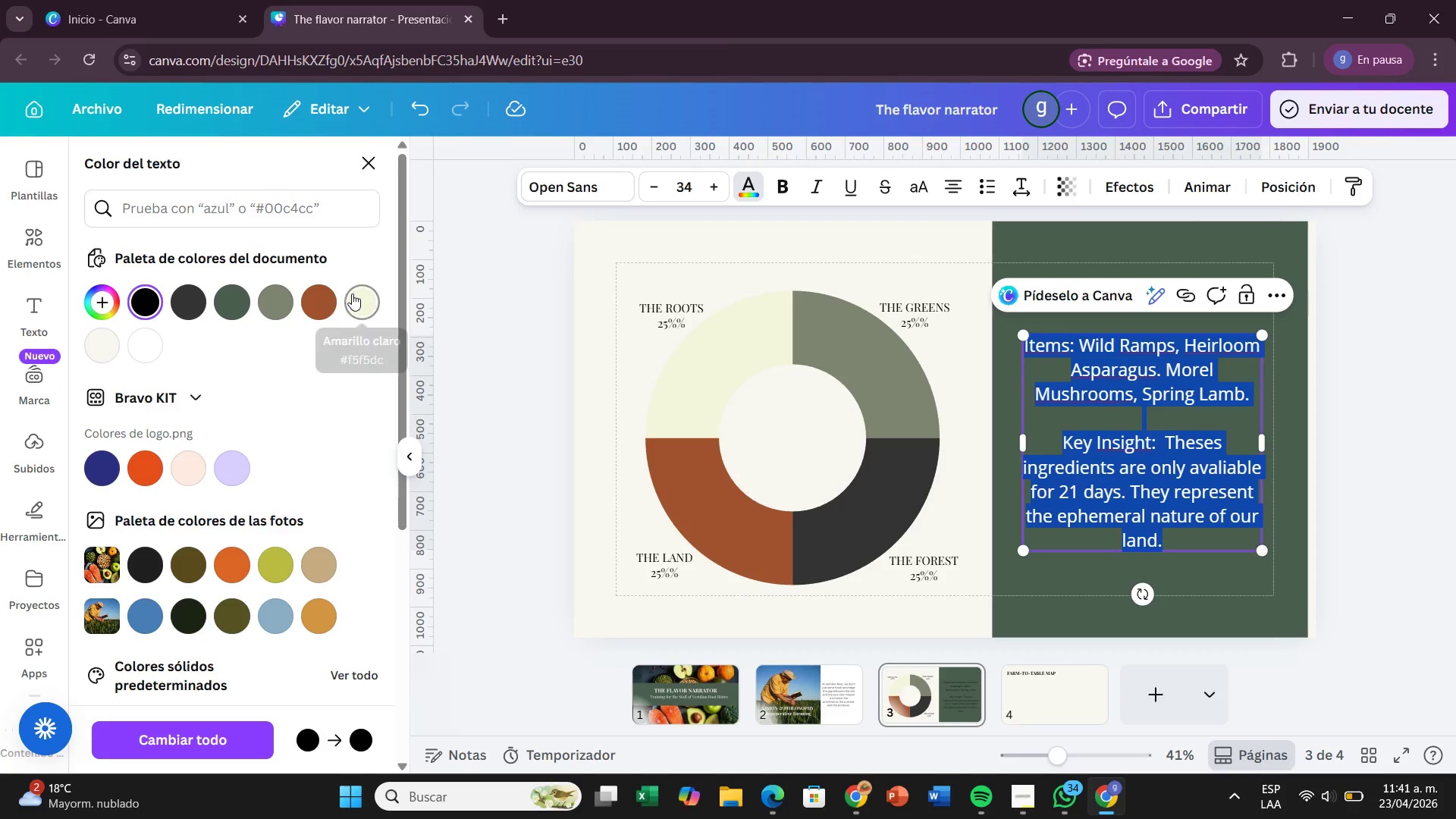 
left_click([352, 293])
 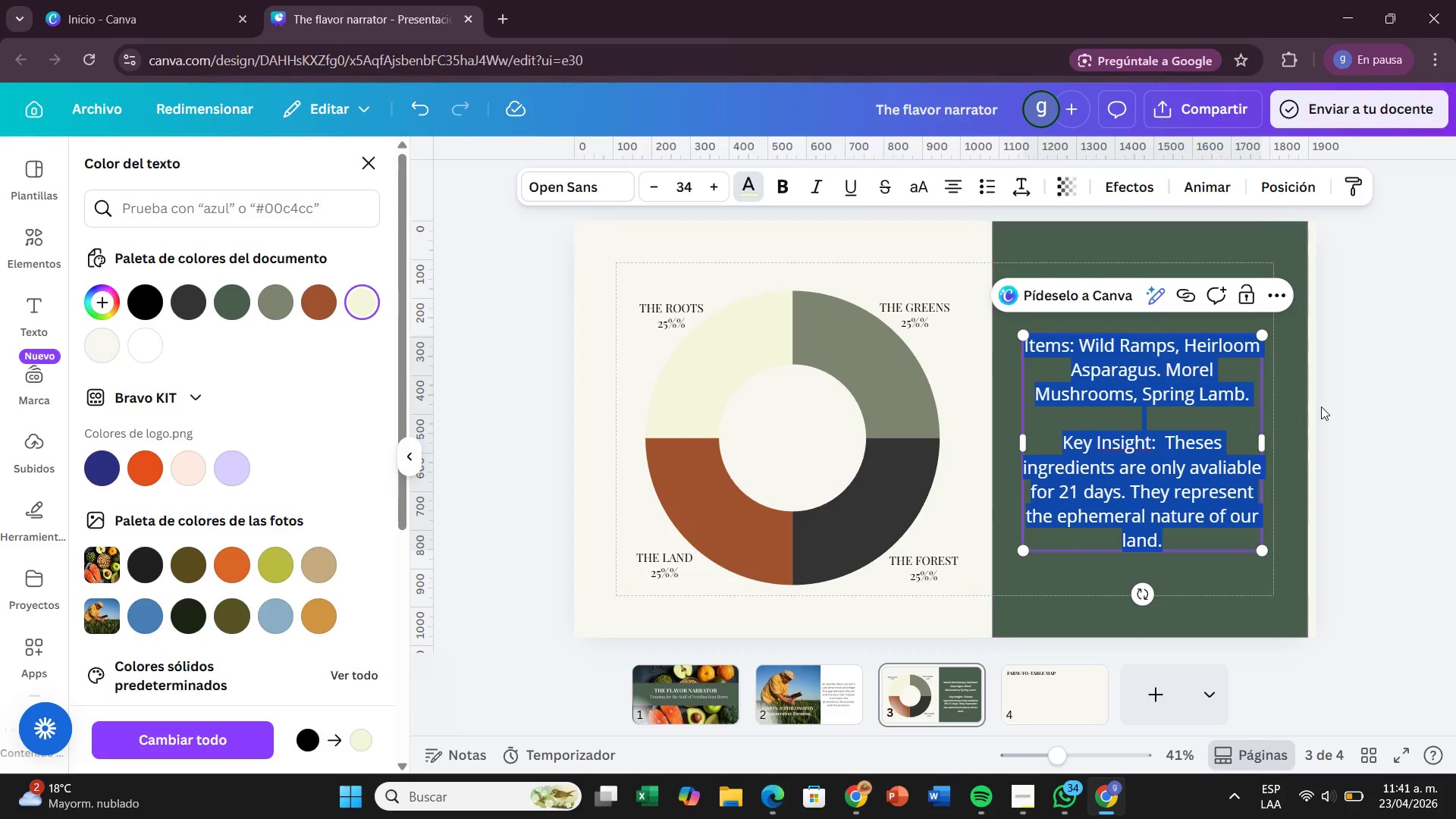 
left_click([1323, 406])
 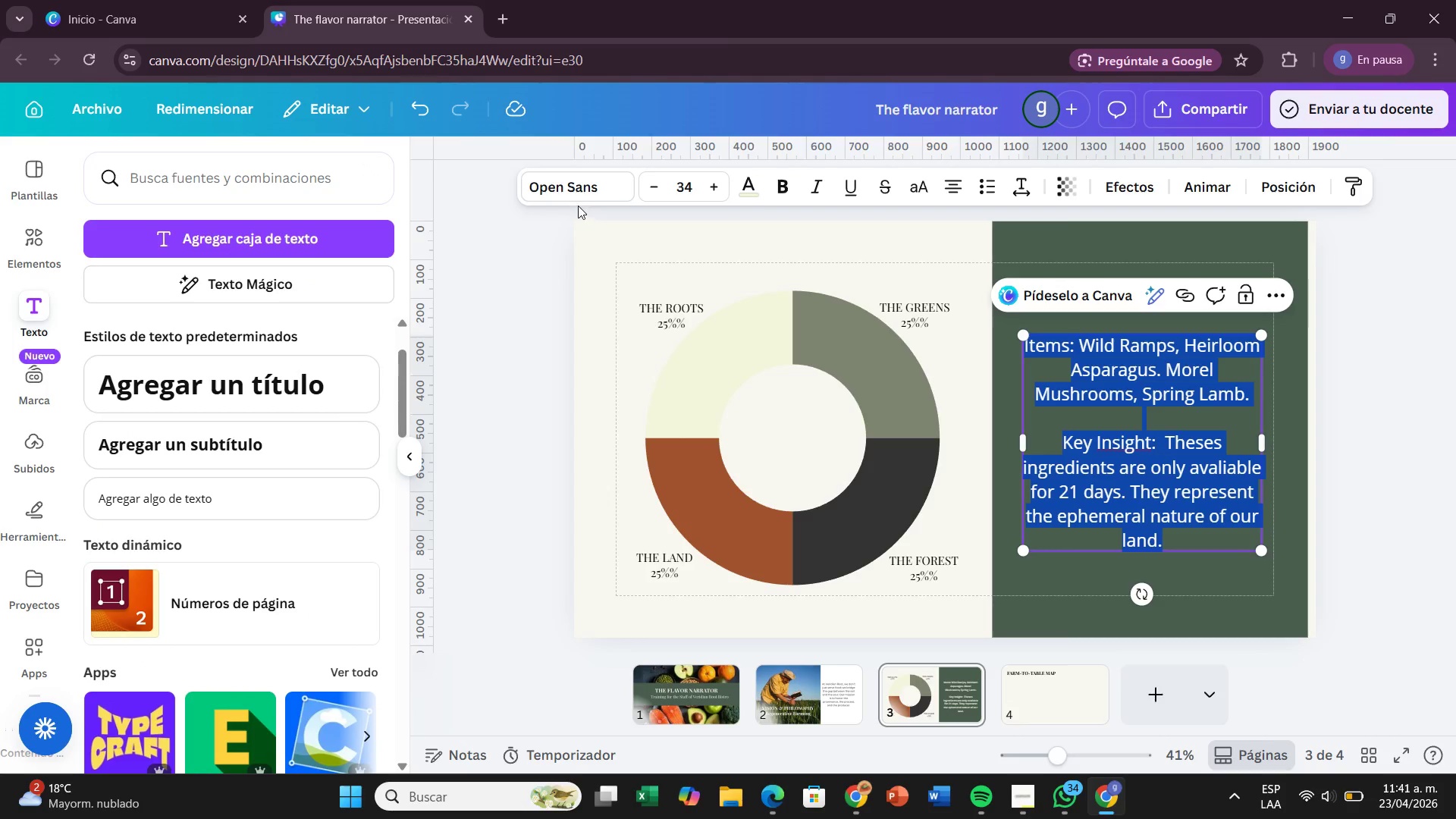 
left_click([575, 190])
 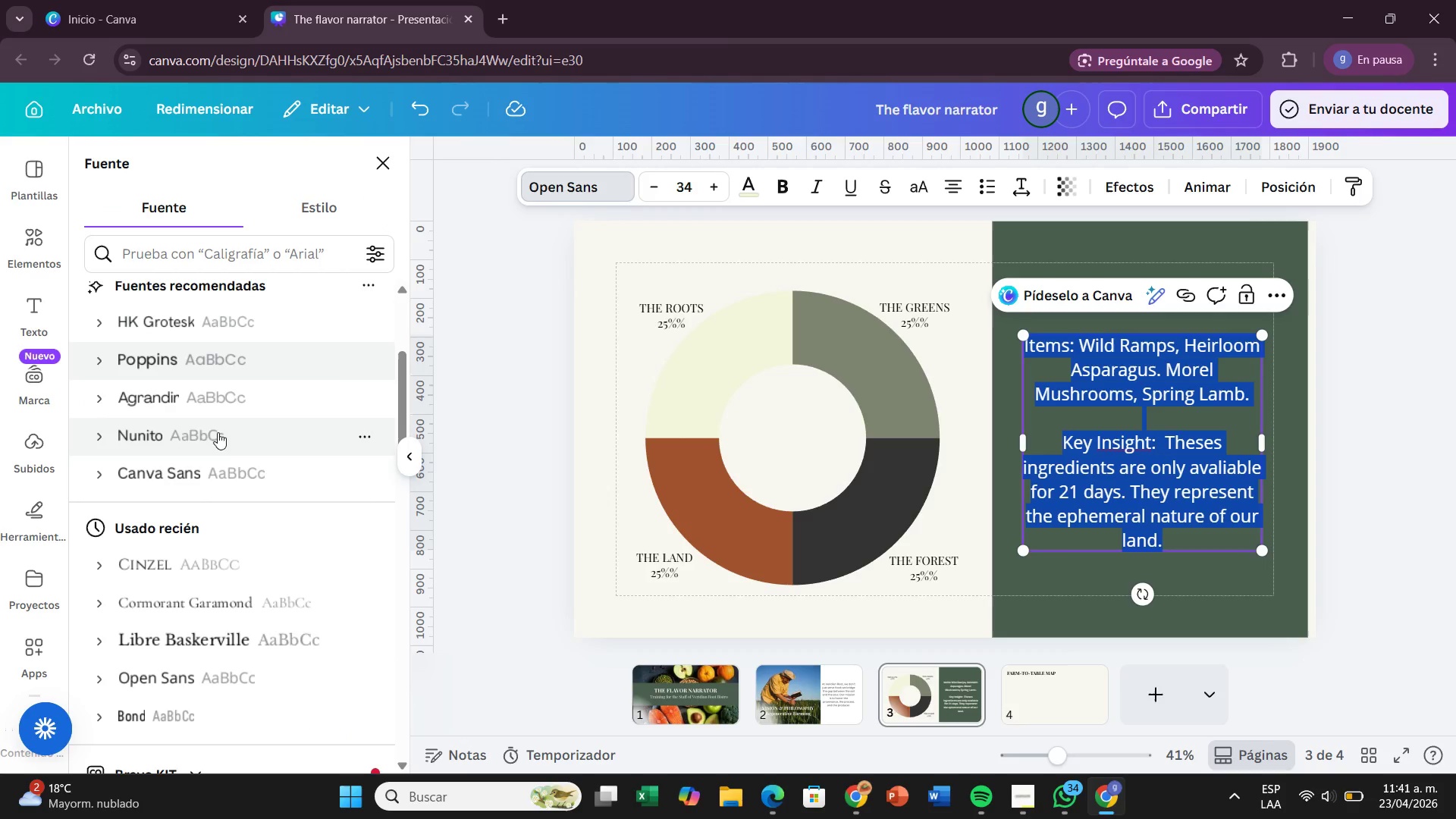 
wait(7.08)
 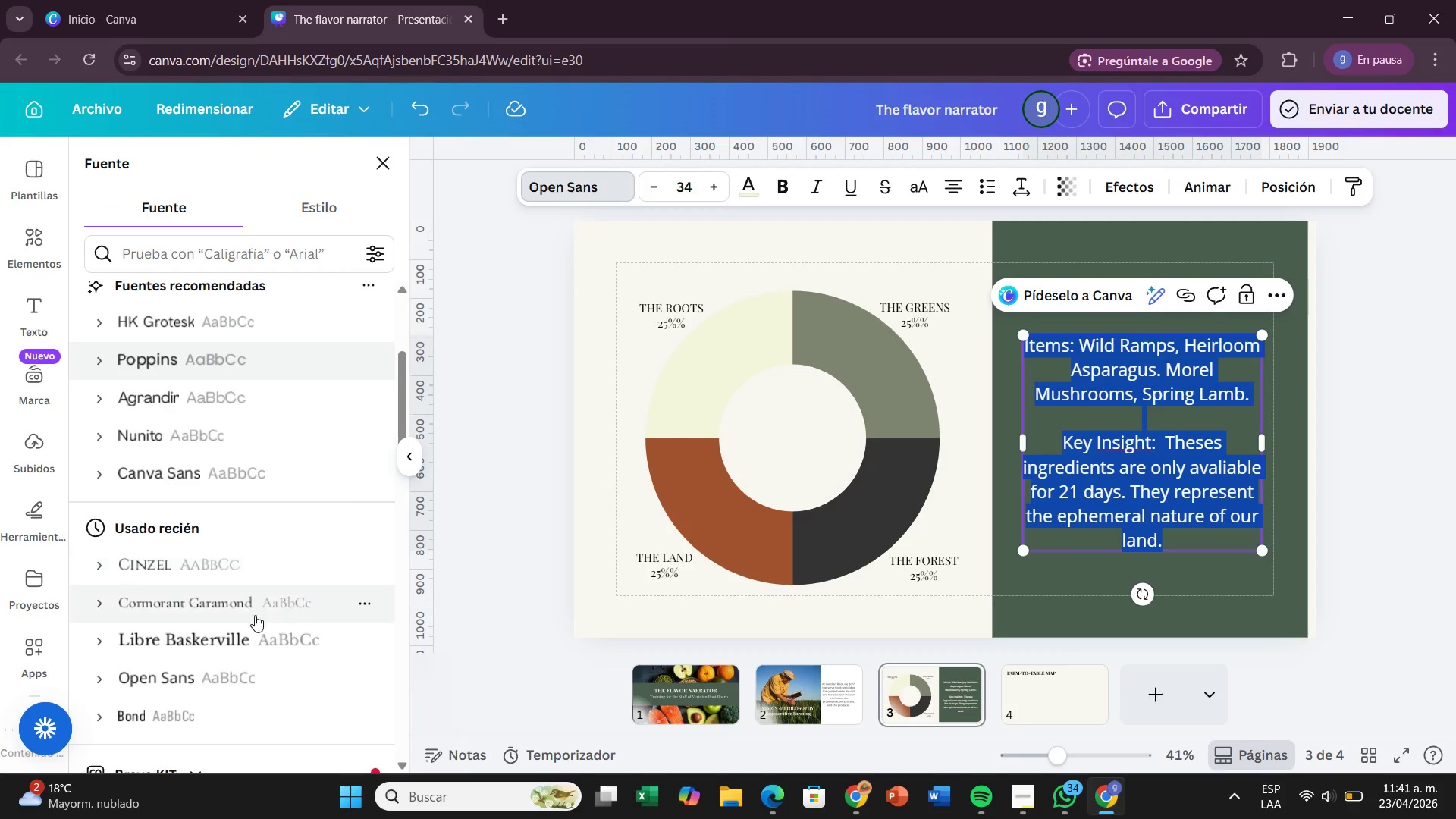 
scroll: coordinate [218, 497], scroll_direction: up, amount: 3.0
 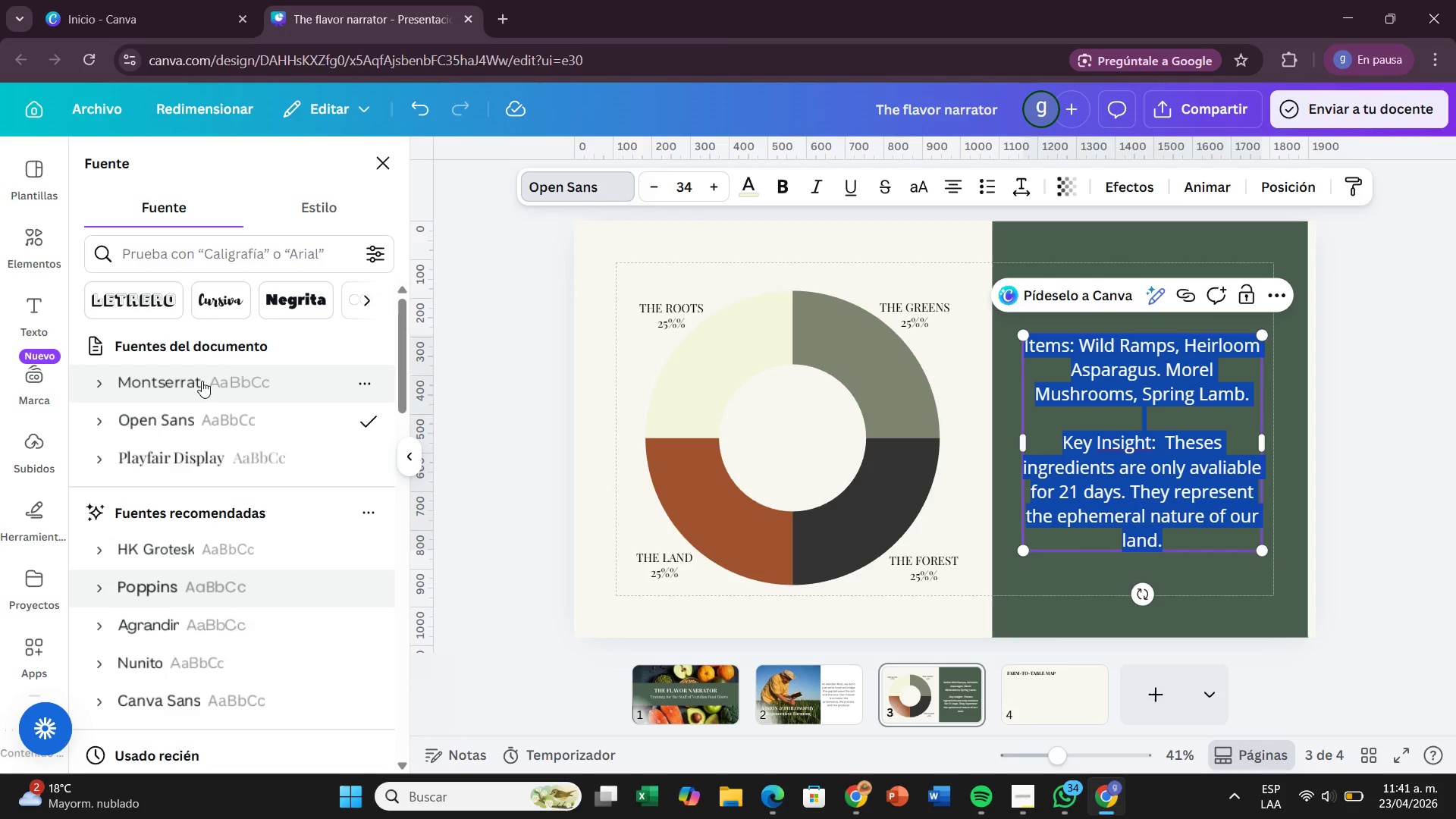 
left_click([202, 379])
 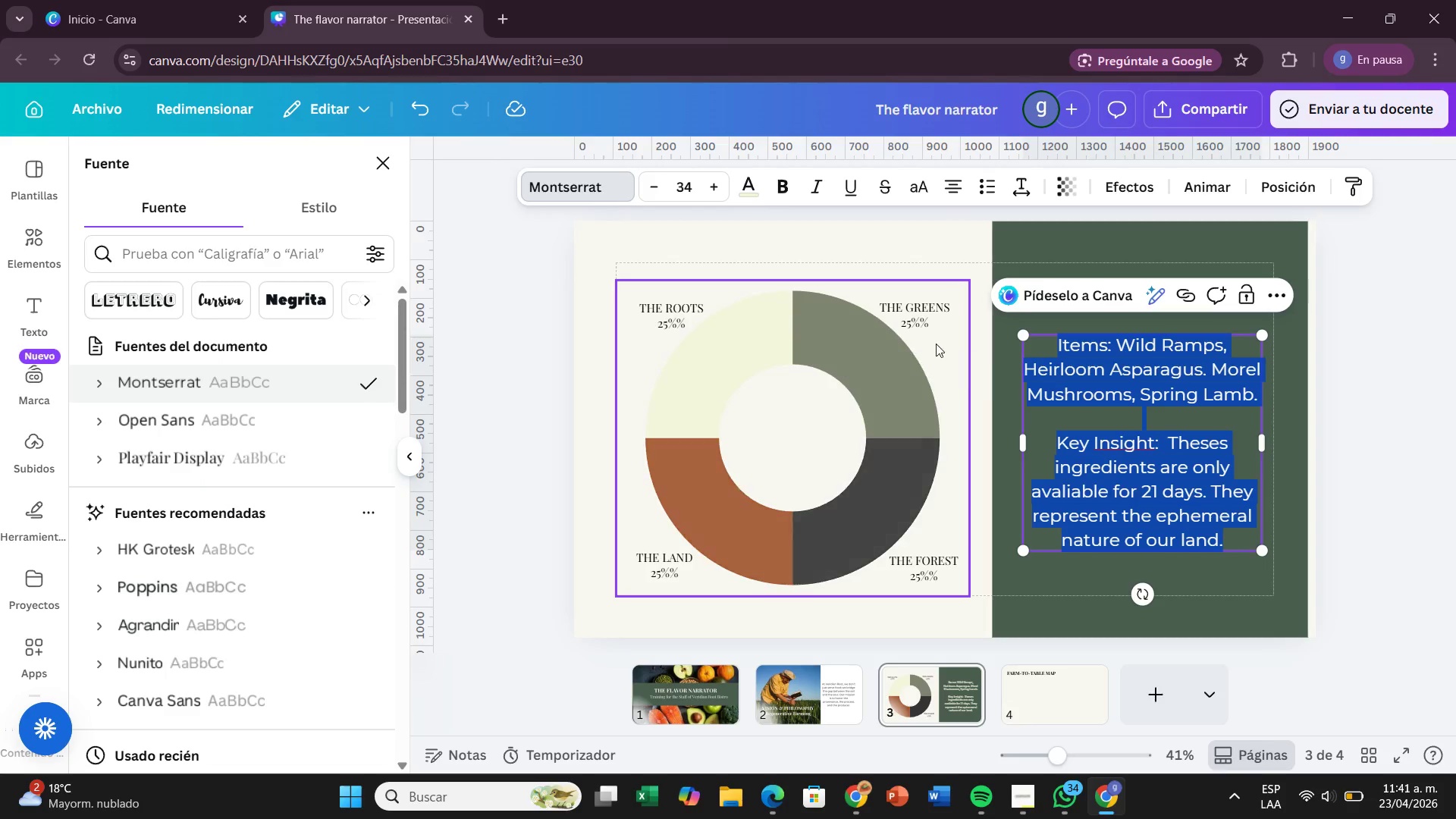 
left_click([915, 325])
 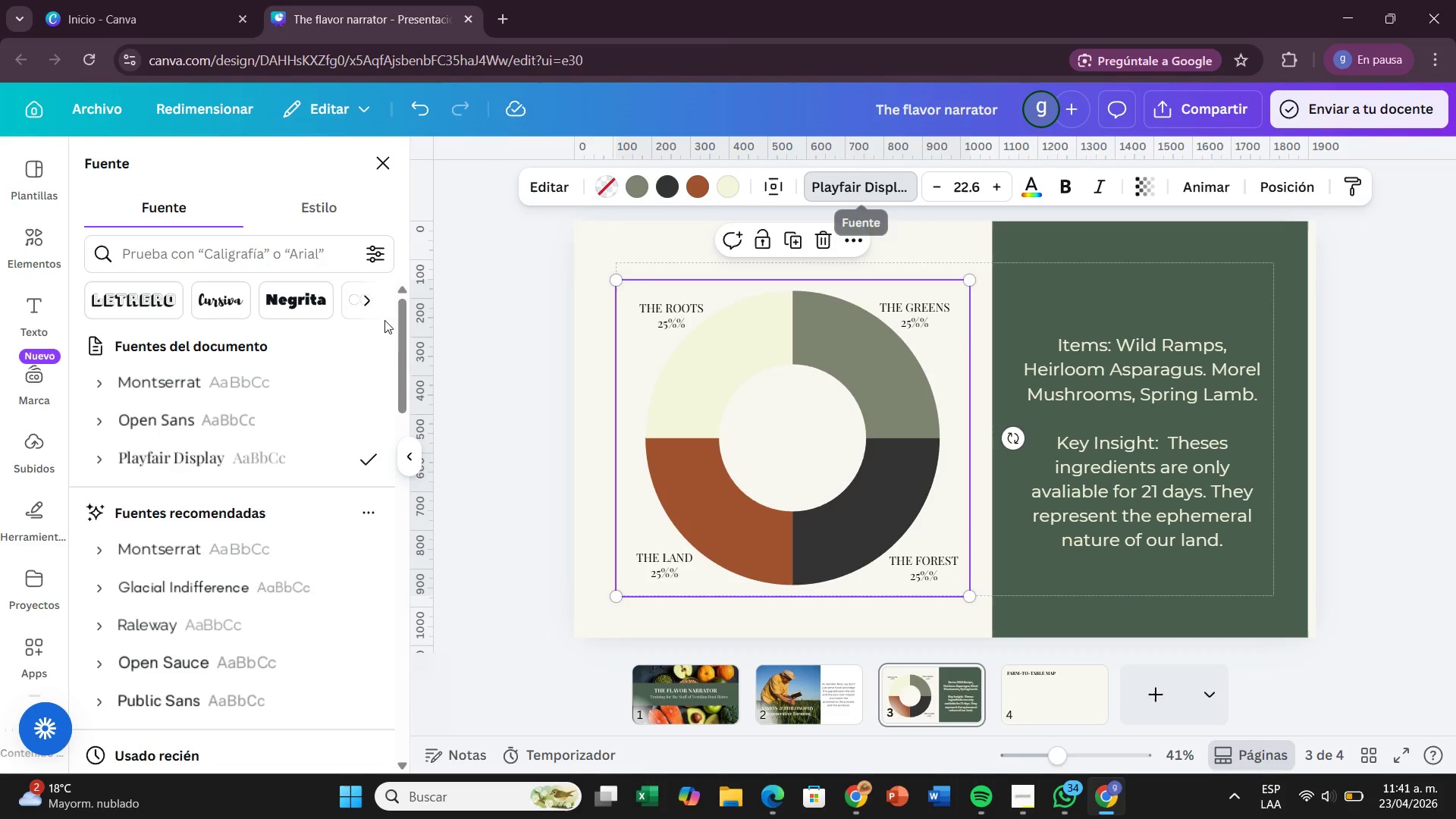 
left_click([292, 367])
 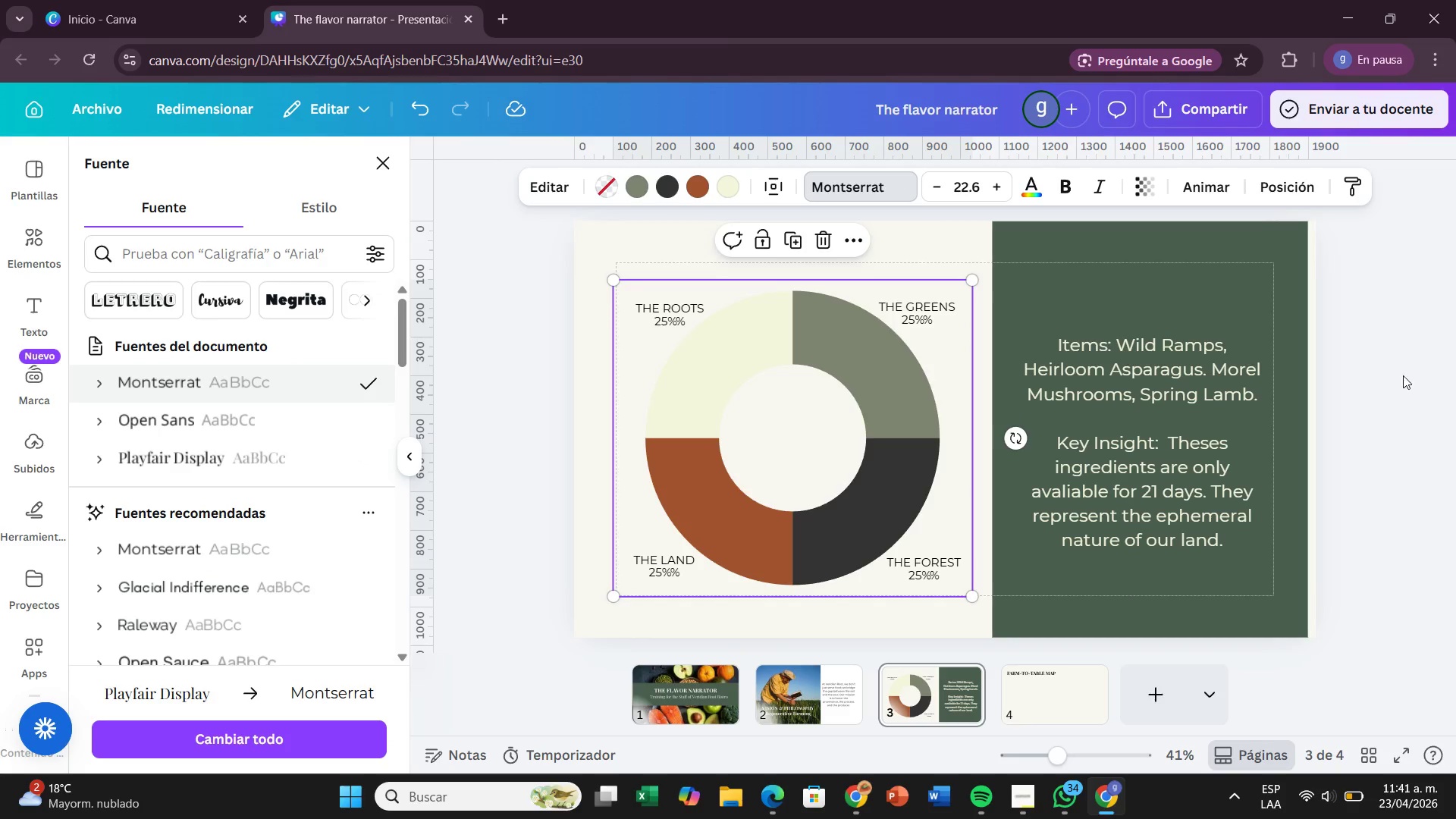 
left_click([1186, 401])
 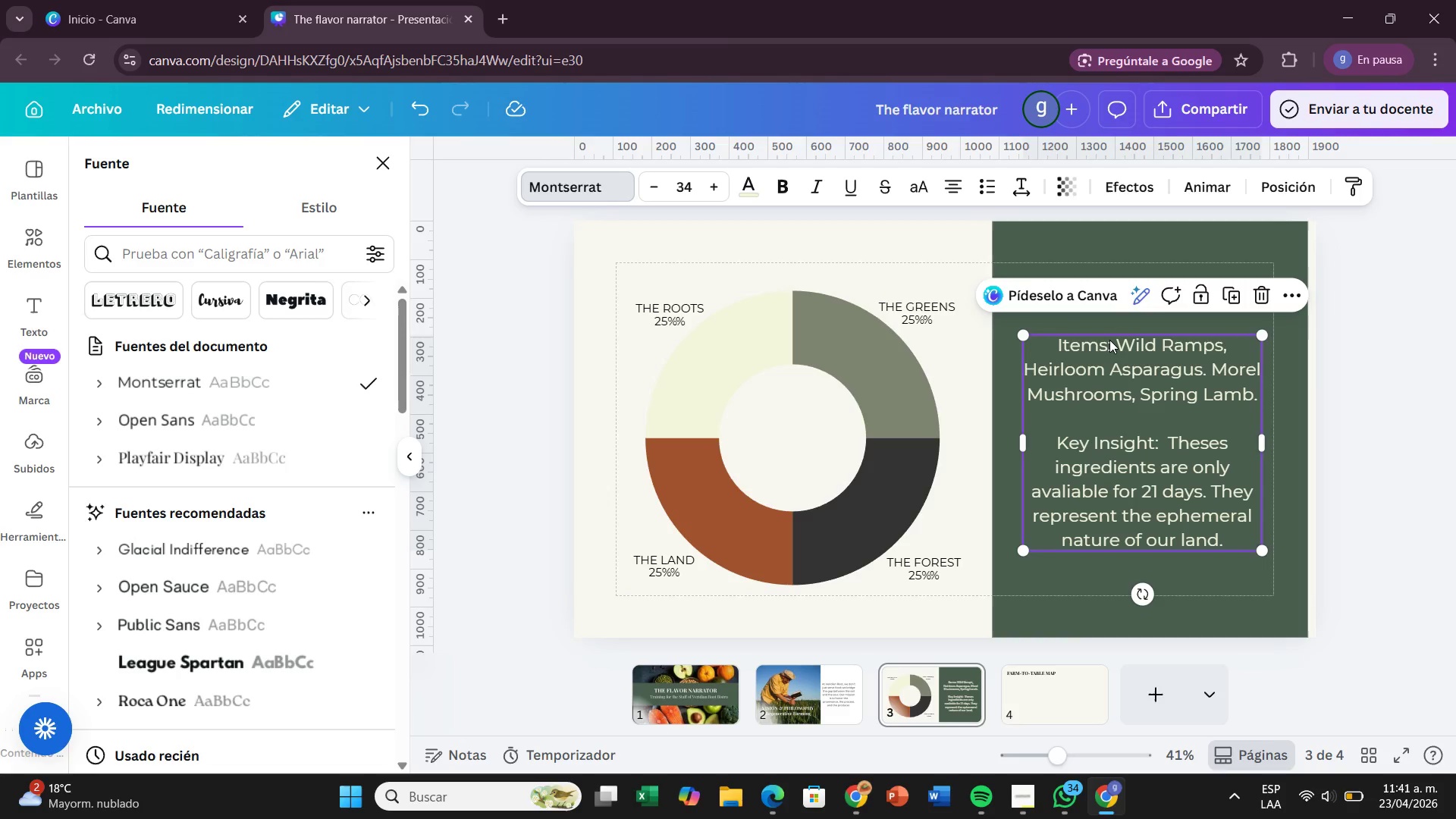 
left_click([1109, 340])
 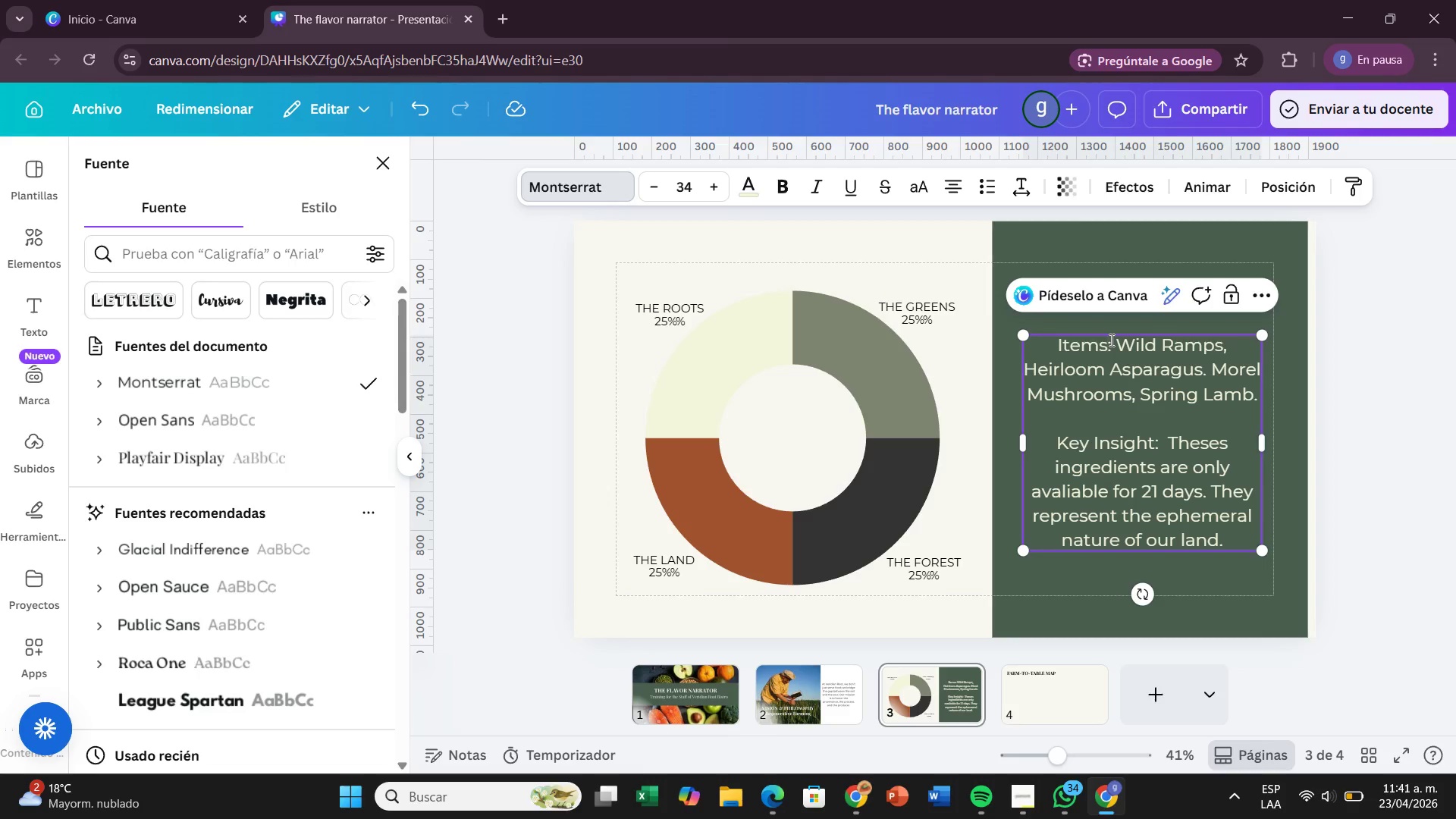 
left_click_drag(start_coordinate=[1110, 340], to_coordinate=[1046, 344])
 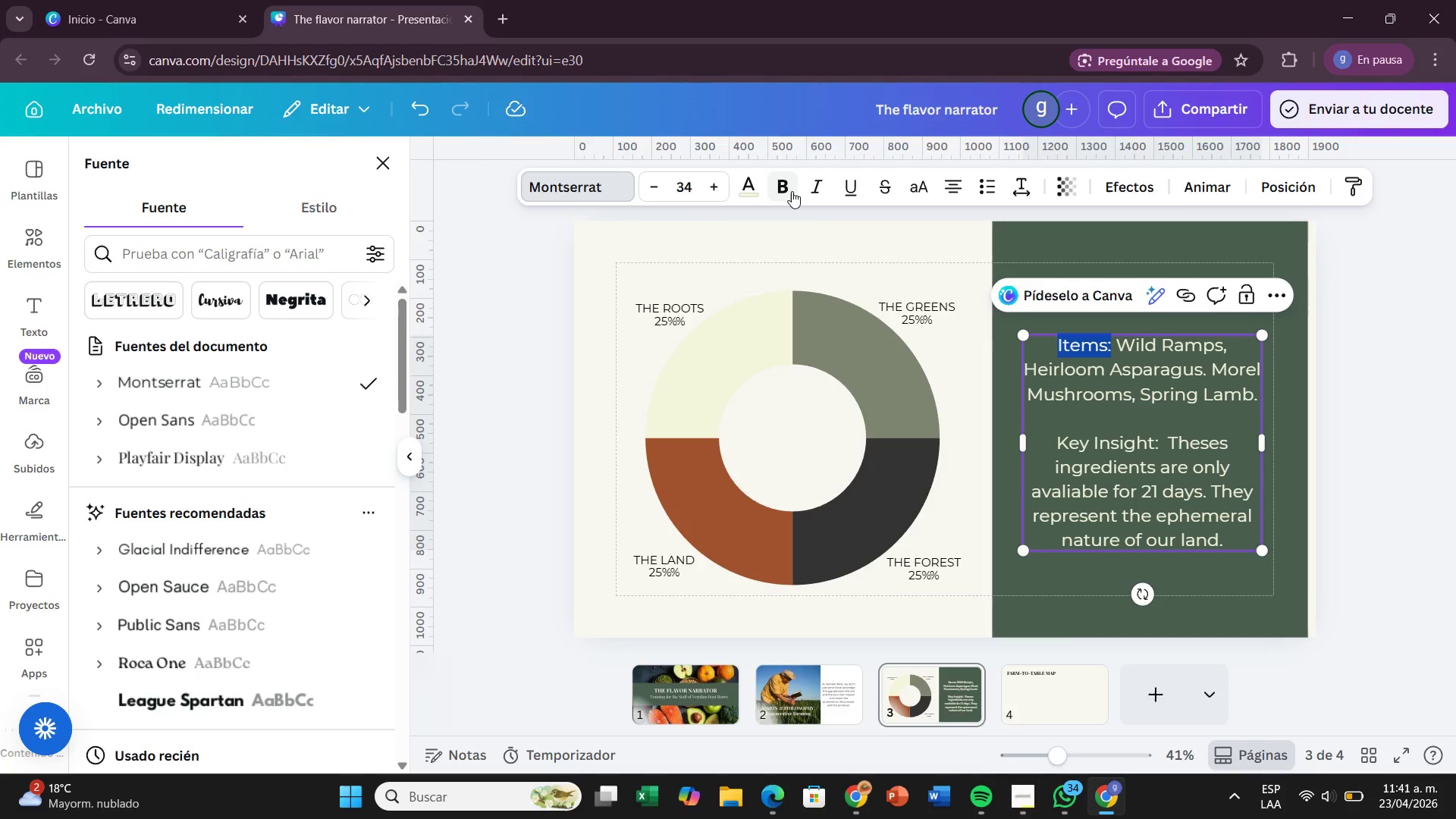 
left_click([792, 191])
 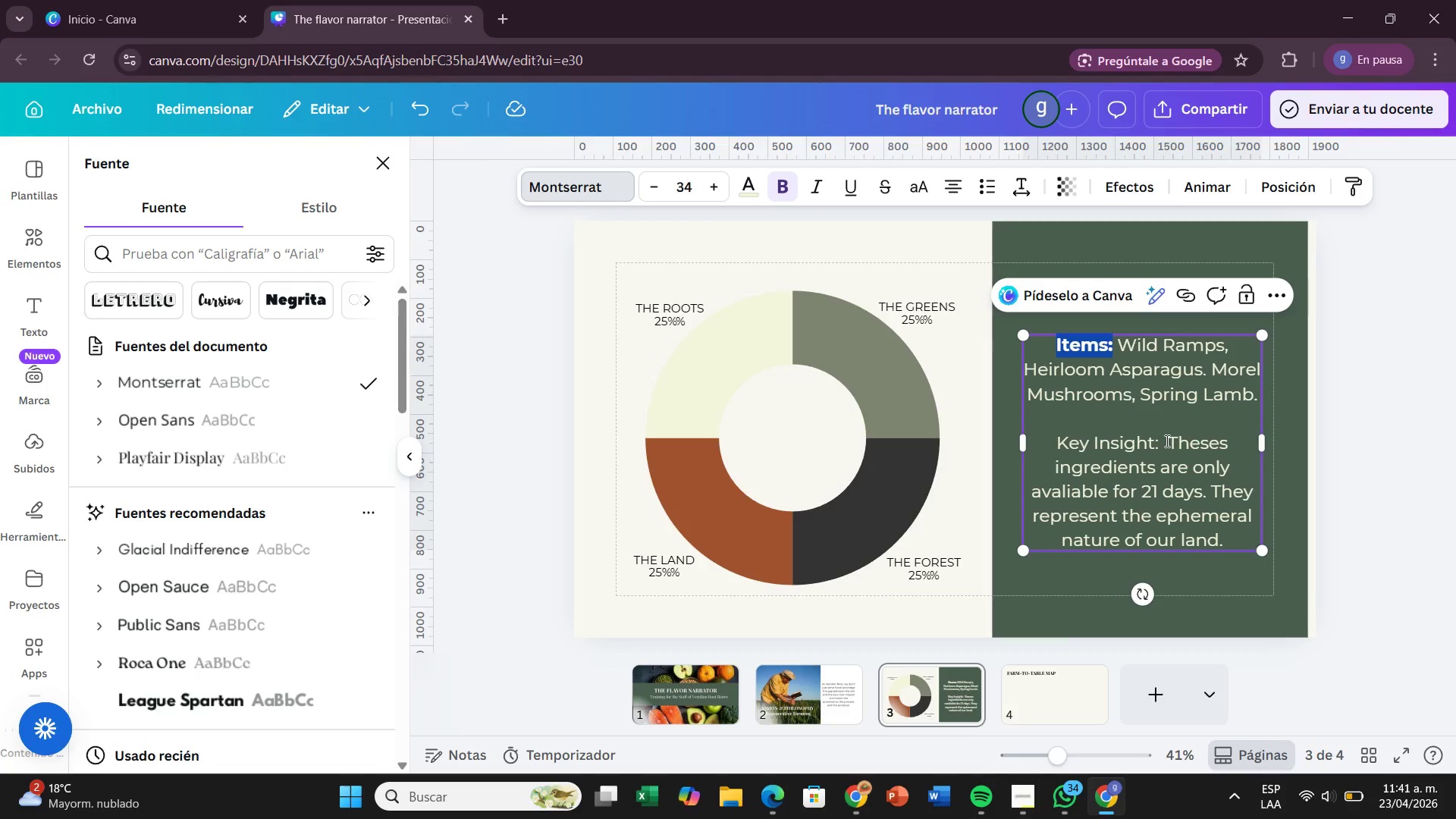 
left_click_drag(start_coordinate=[1159, 442], to_coordinate=[1011, 446])
 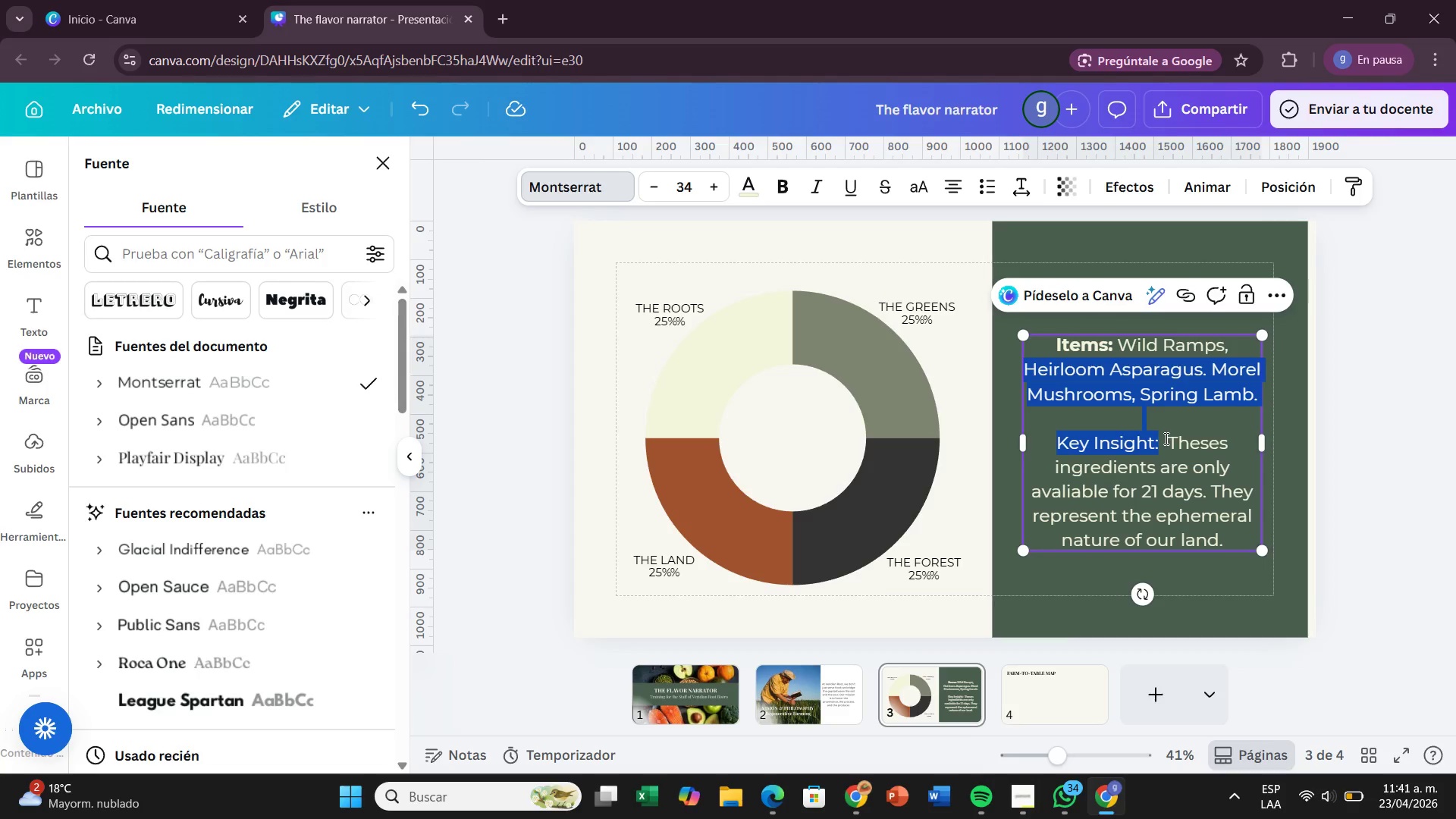 
left_click([1165, 438])
 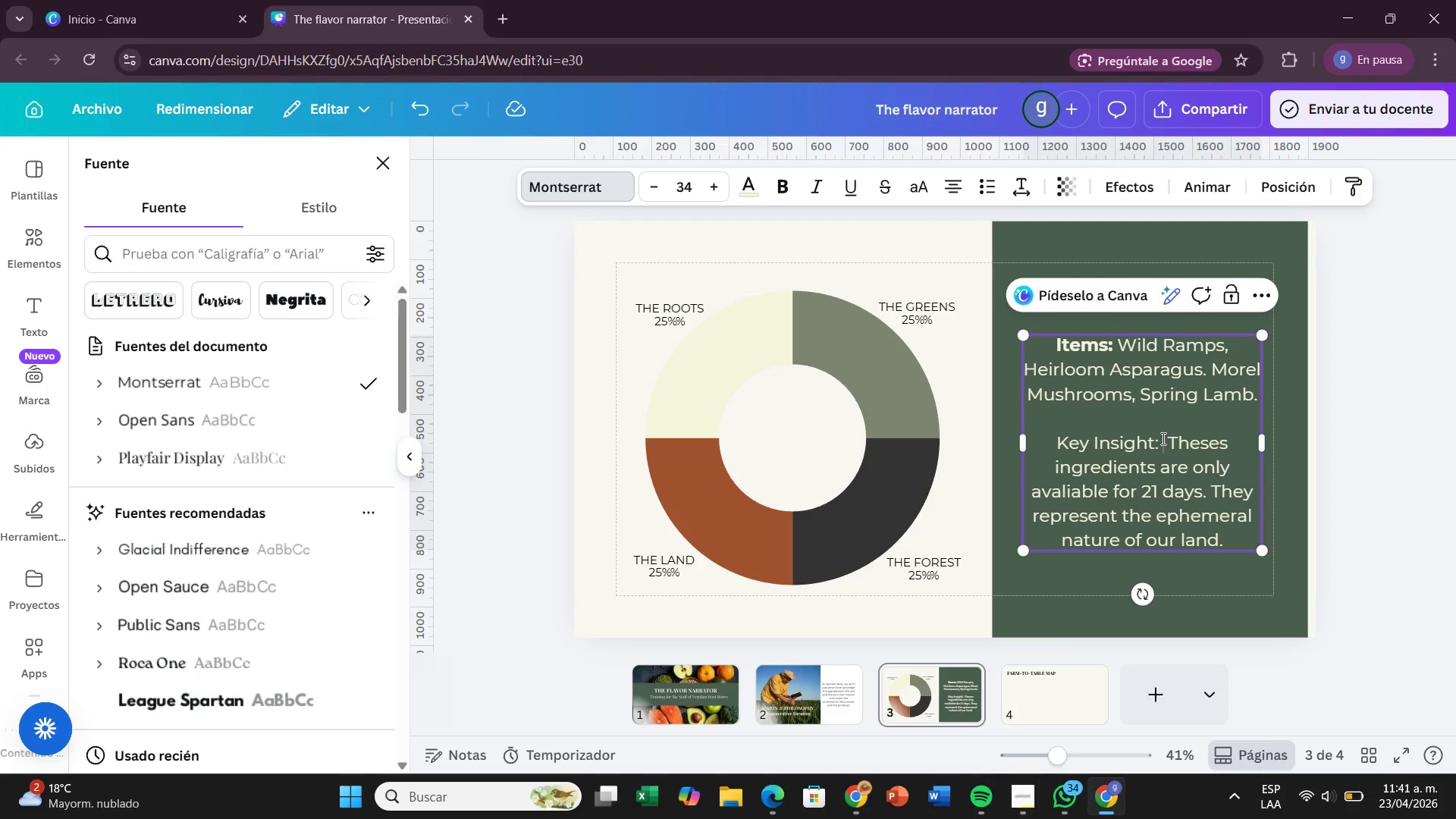 
left_click_drag(start_coordinate=[1163, 438], to_coordinate=[1025, 441])
 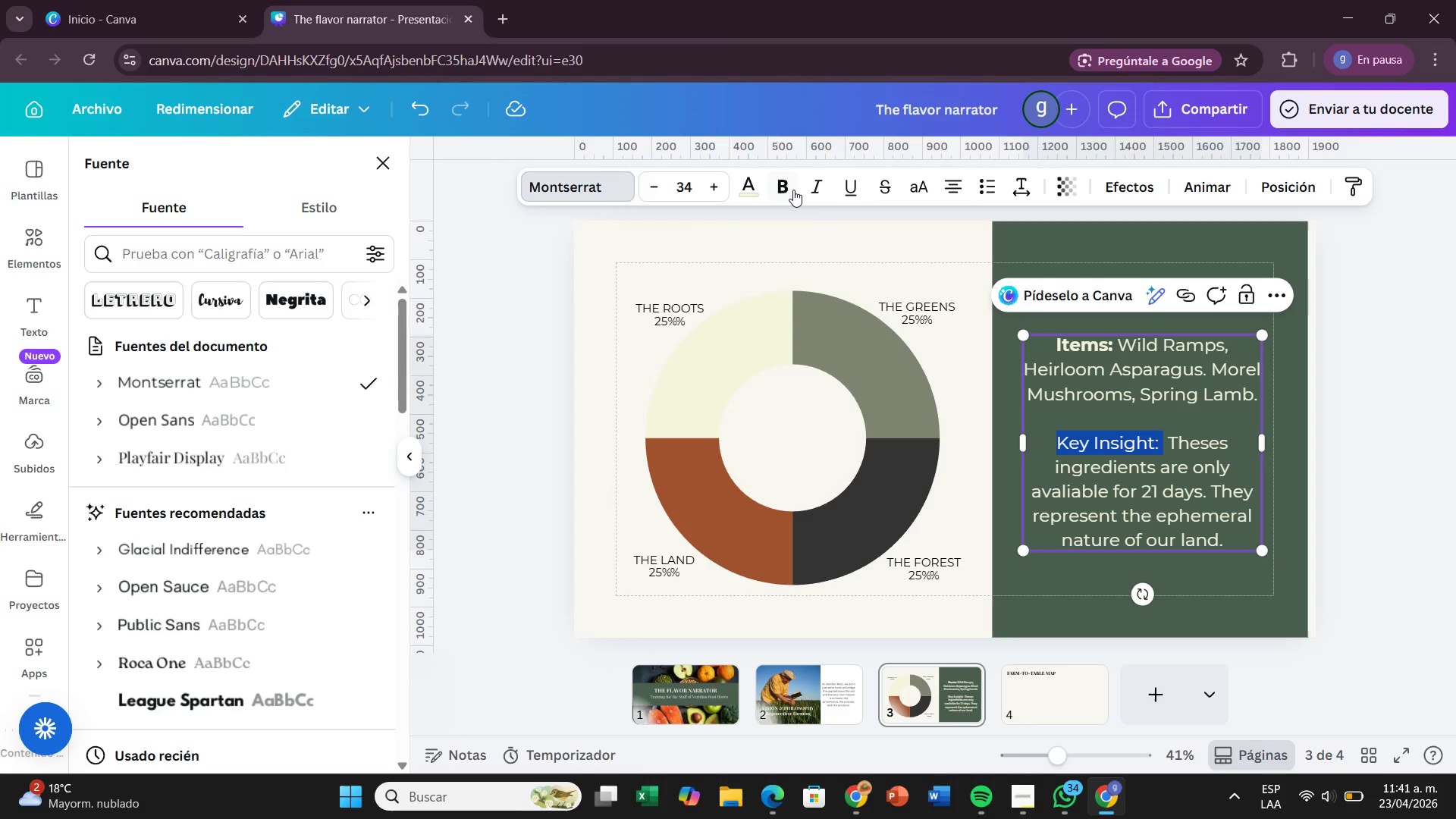 
left_click([793, 190])
 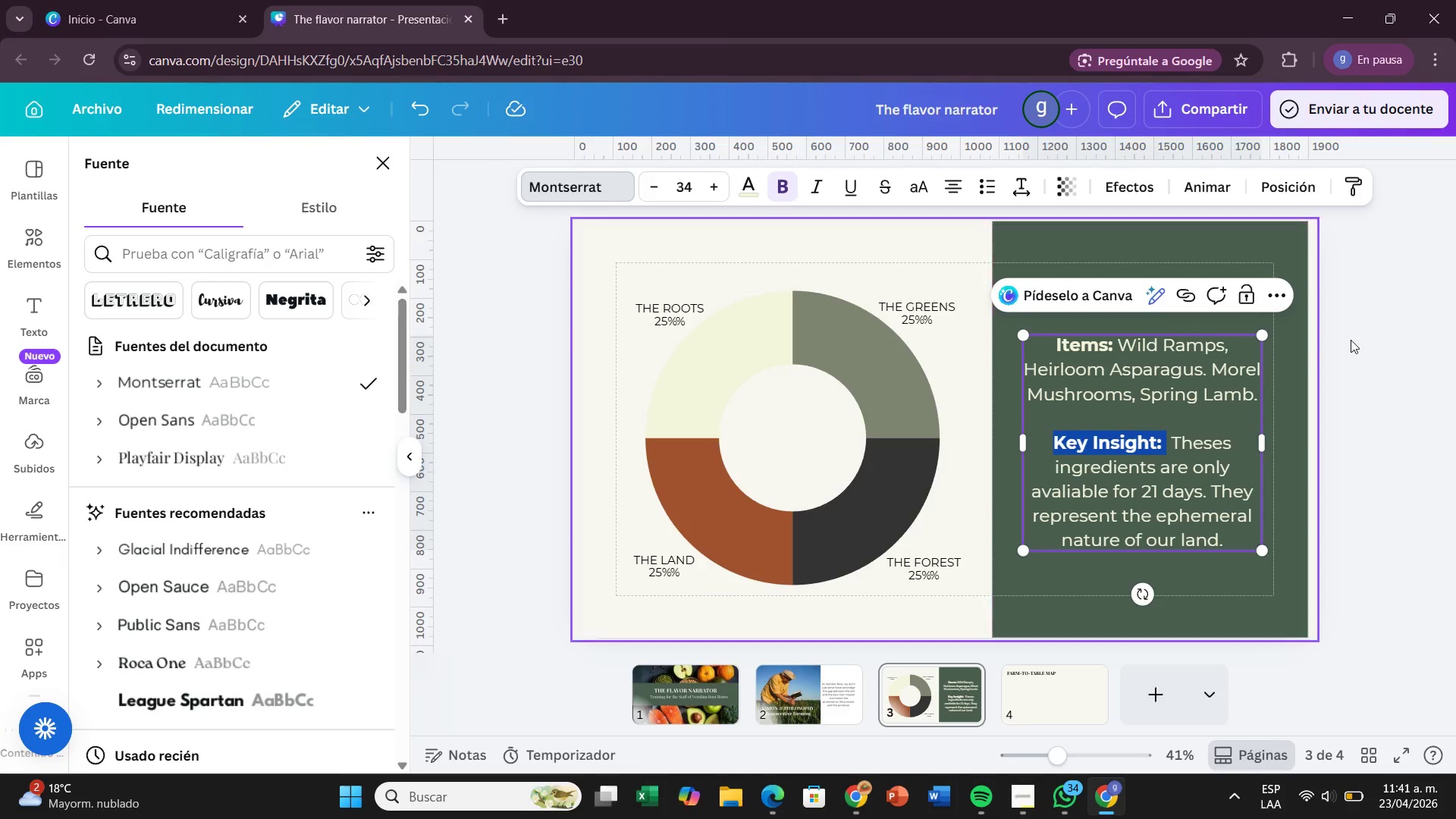 
left_click([1354, 340])
 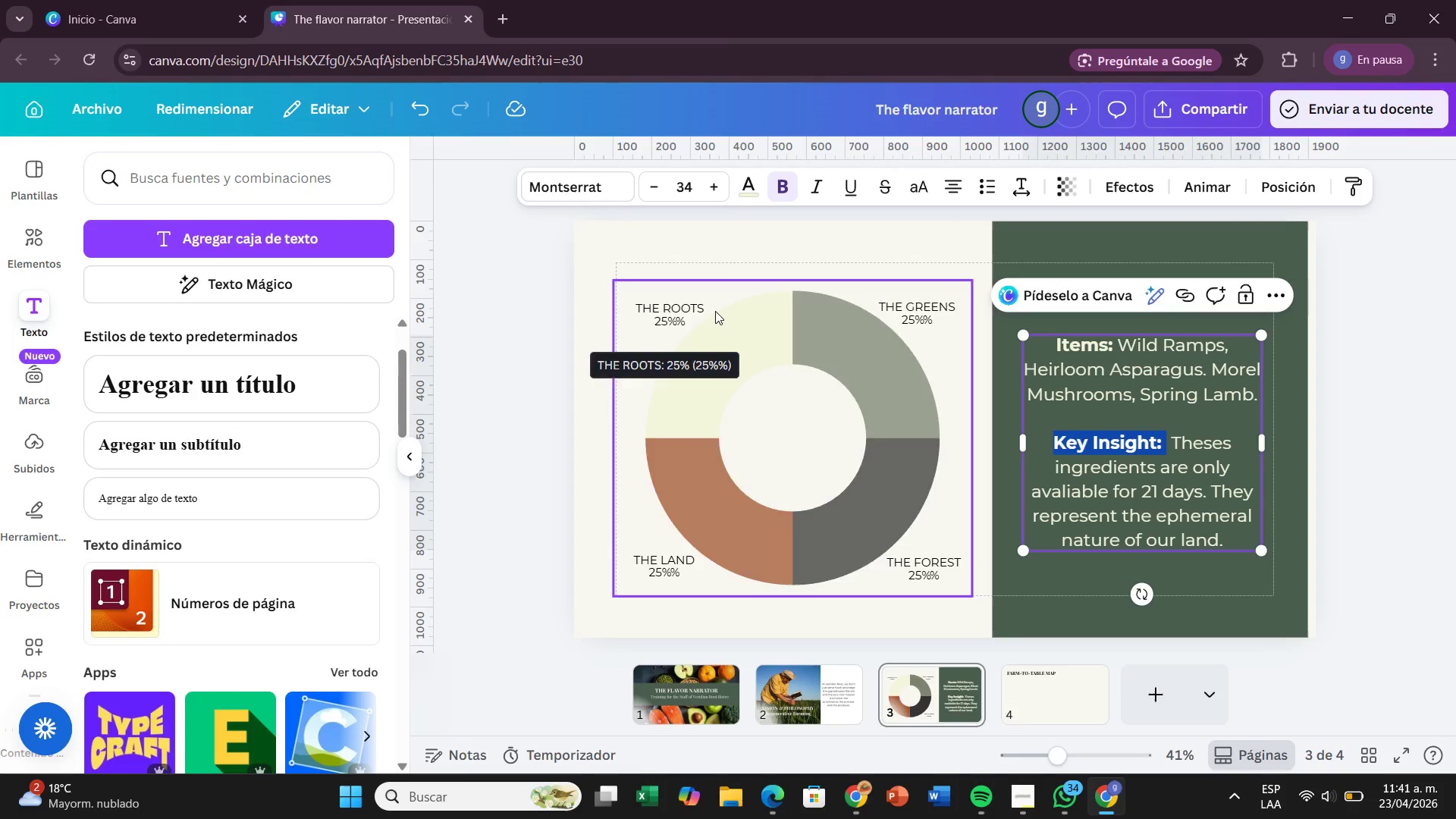 
left_click([740, 311])
 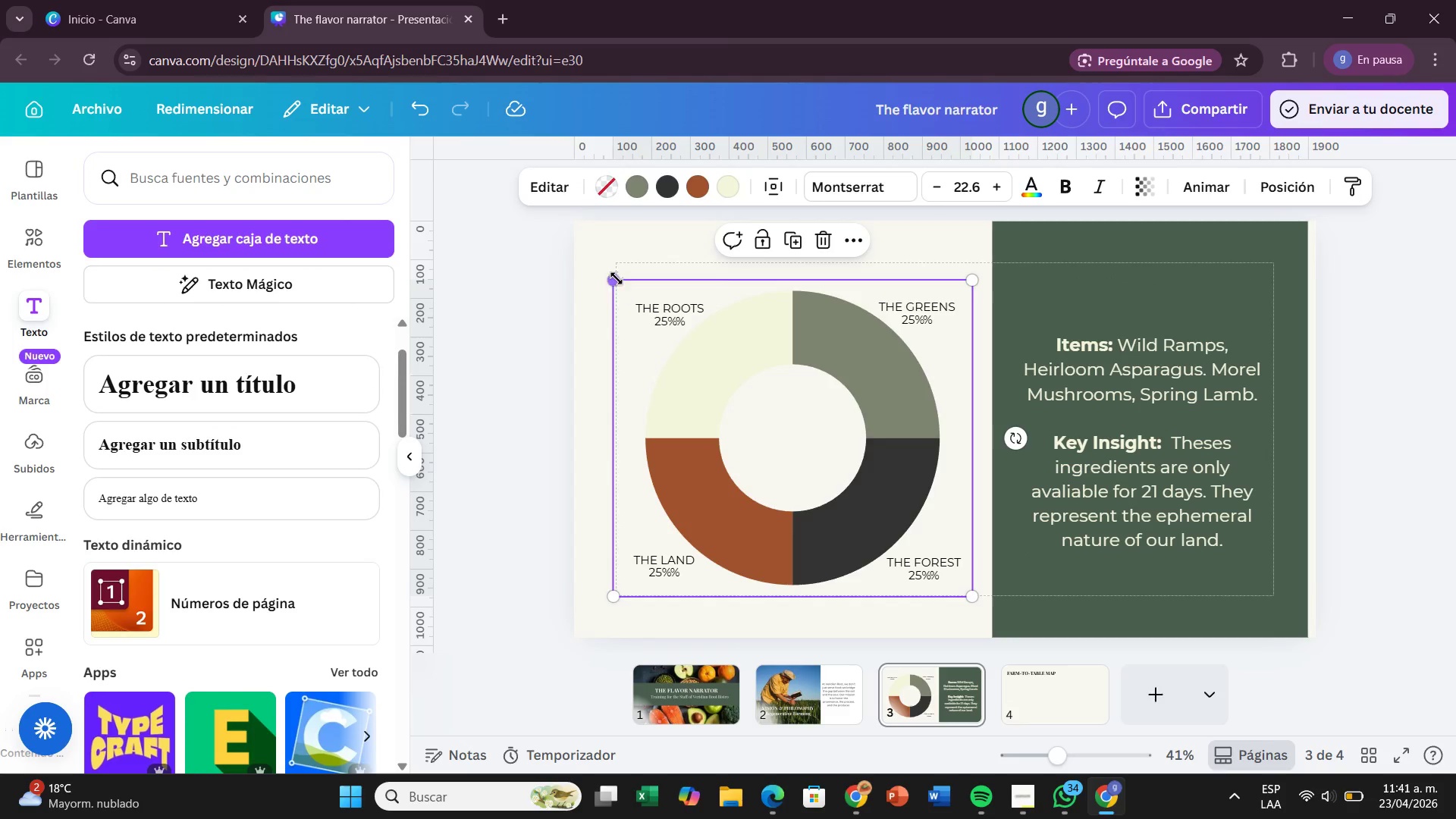 
left_click_drag(start_coordinate=[617, 278], to_coordinate=[665, 325])
 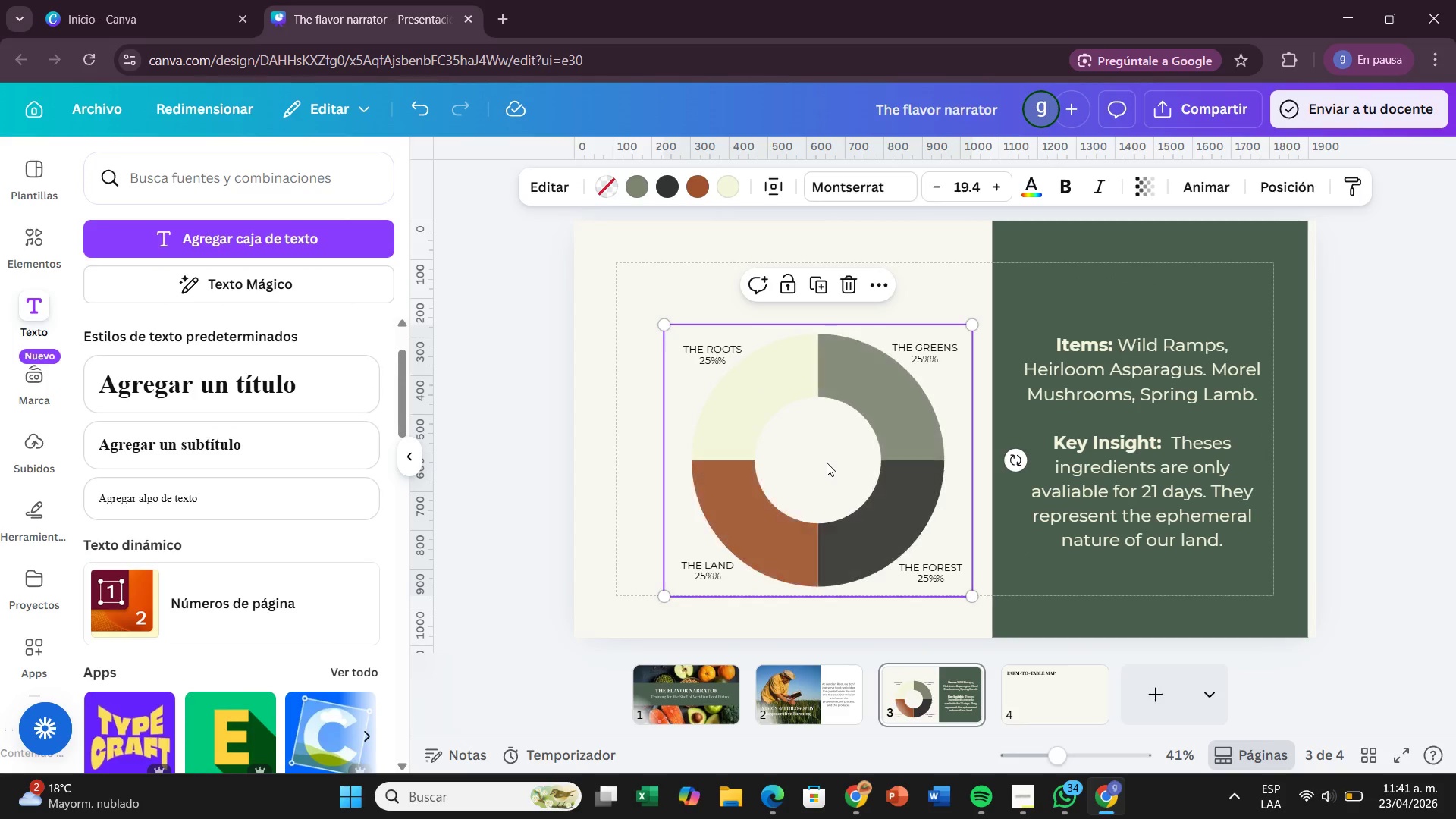 
left_click_drag(start_coordinate=[827, 463], to_coordinate=[783, 453])
 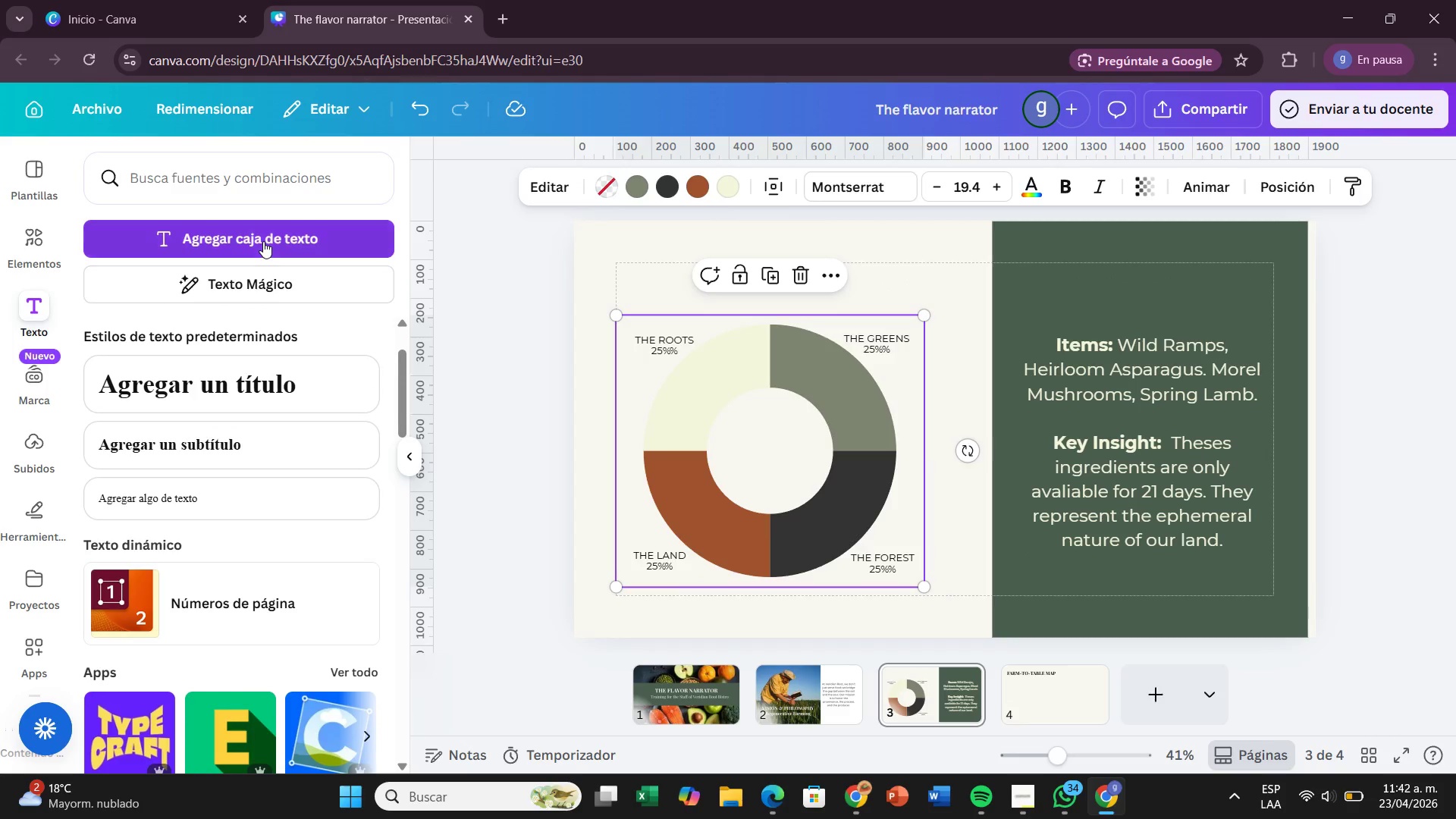 
left_click([263, 241])
 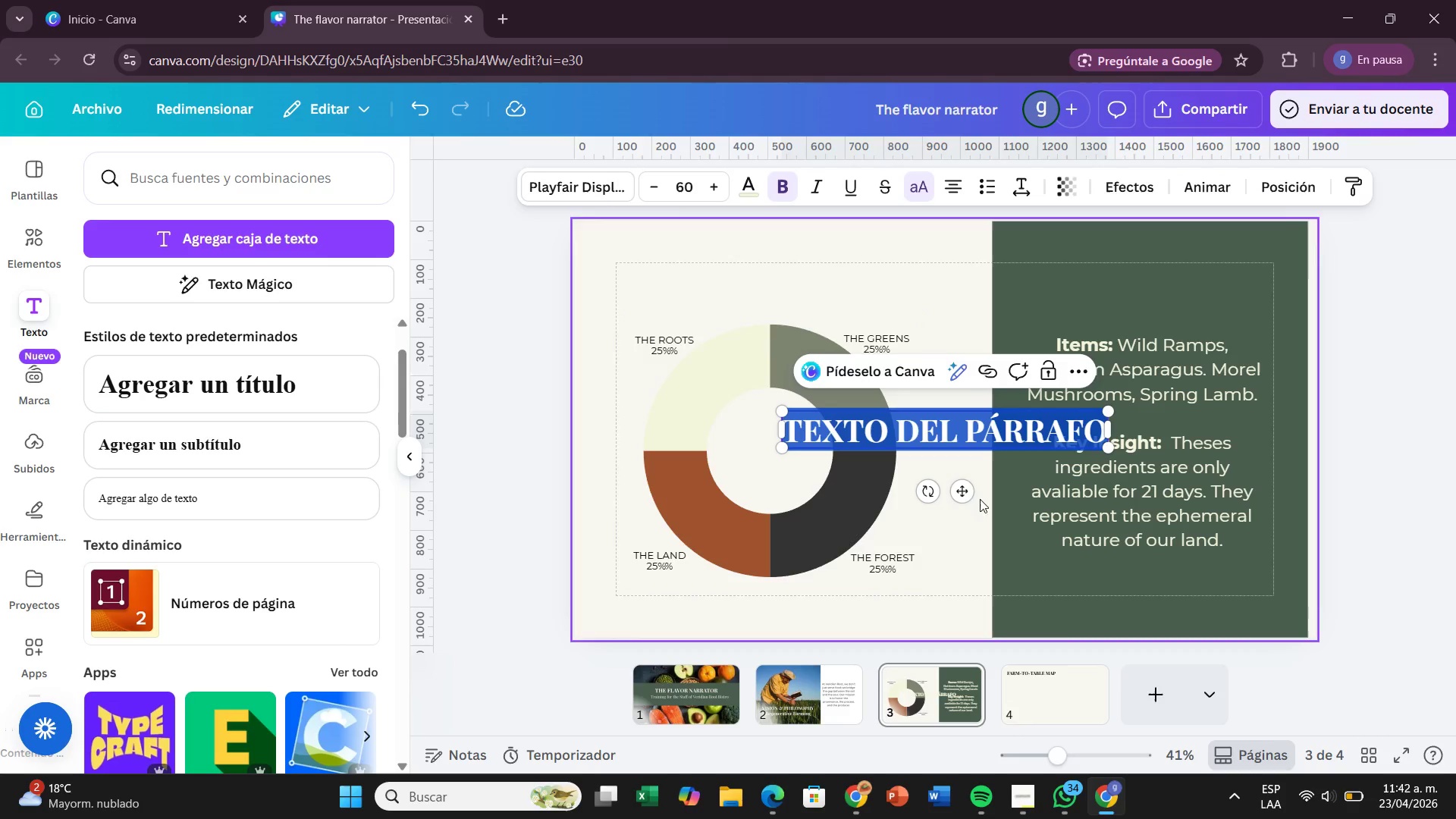 
left_click_drag(start_coordinate=[959, 498], to_coordinate=[797, 356])
 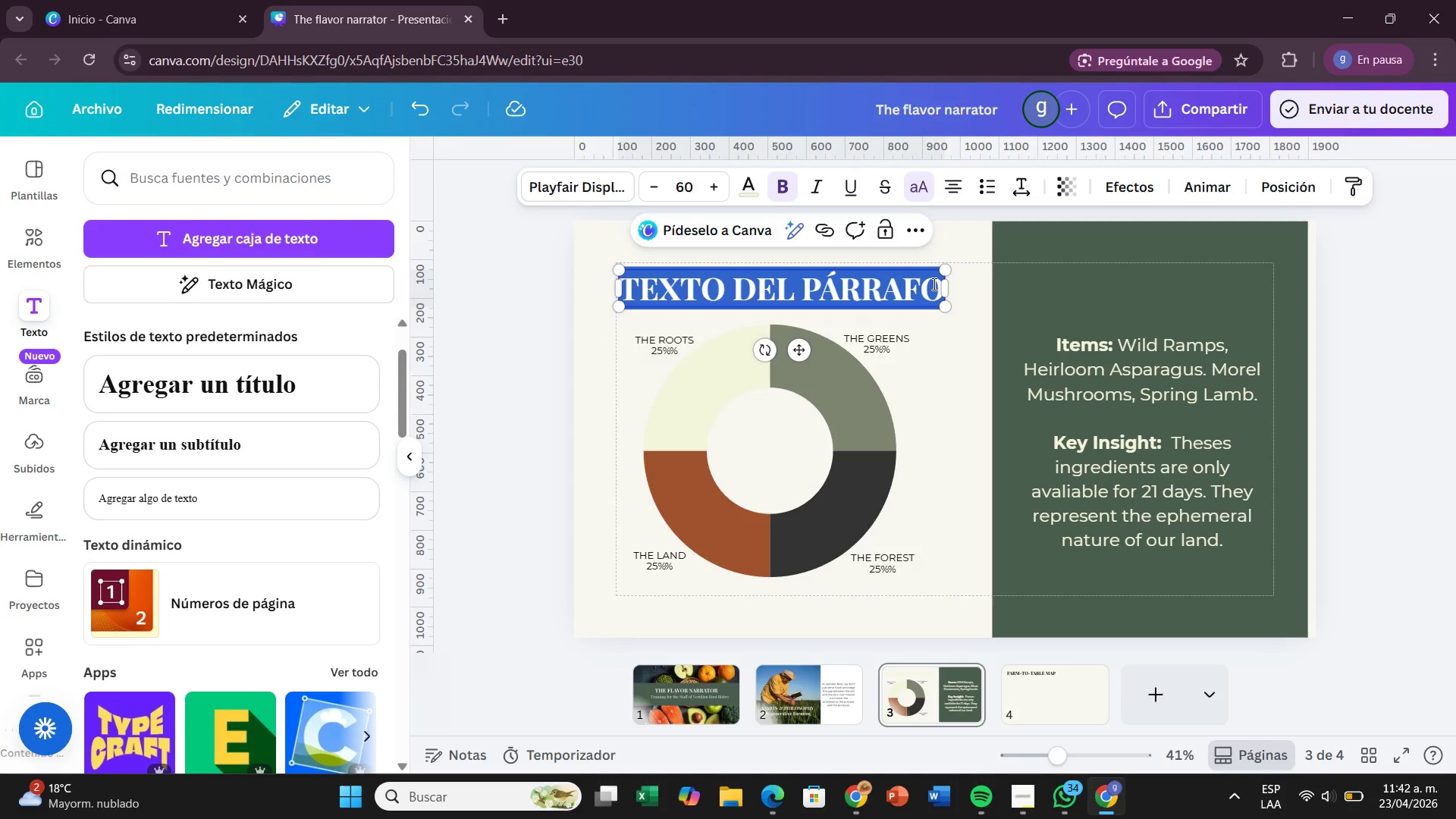 
key(Backspace)
 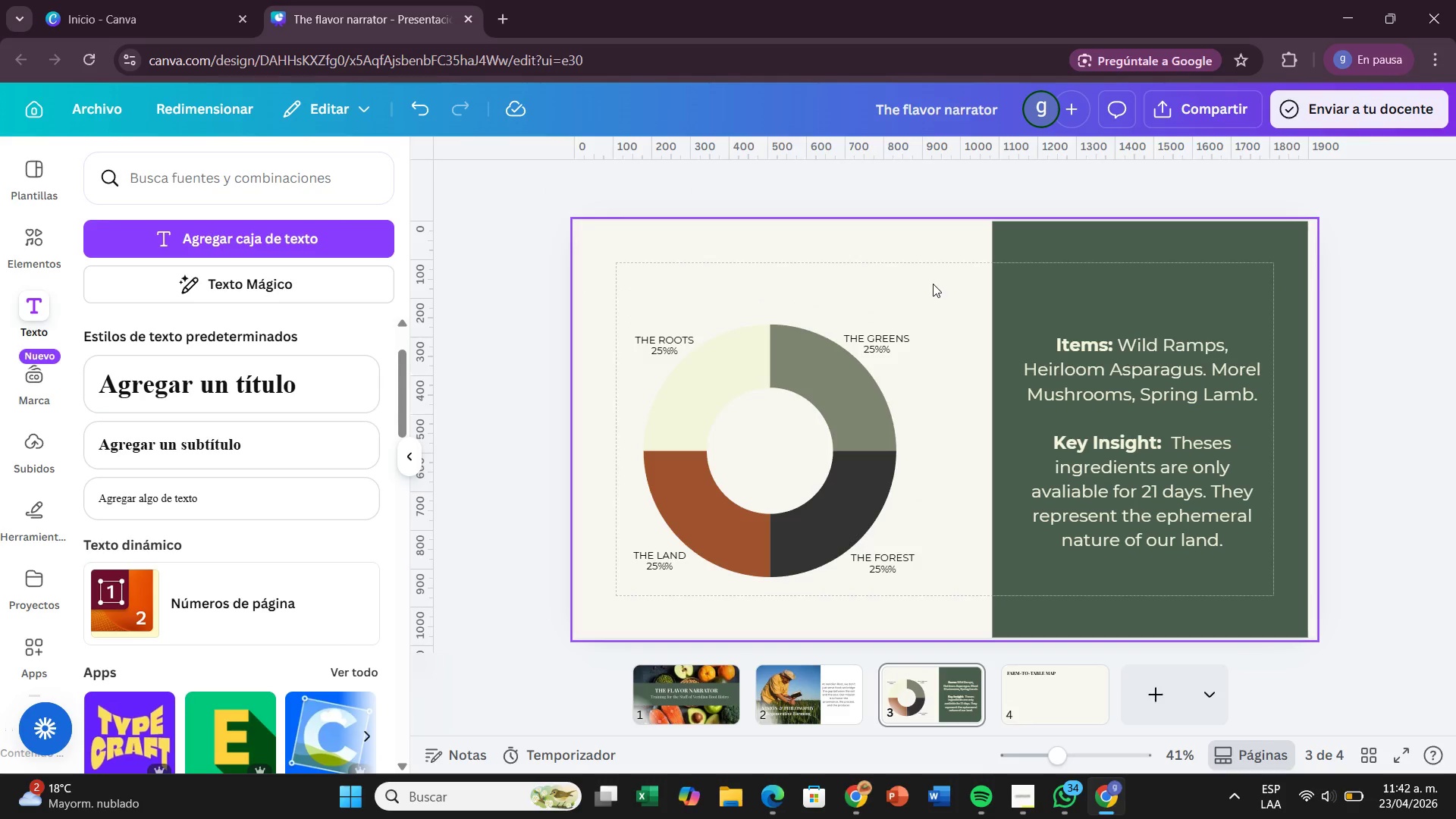 
key(Control+ControlLeft)
 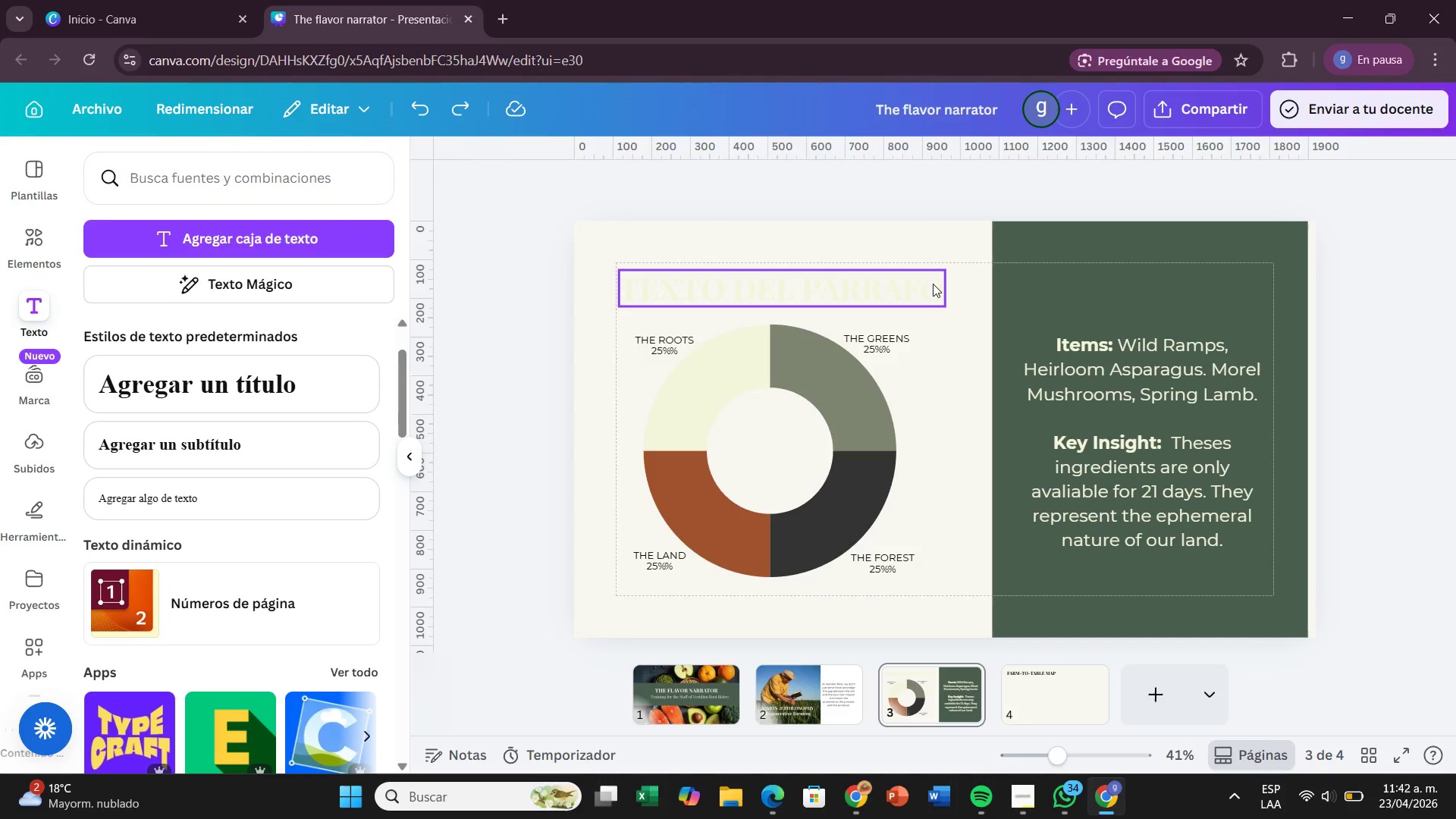 
key(Control+Z)
 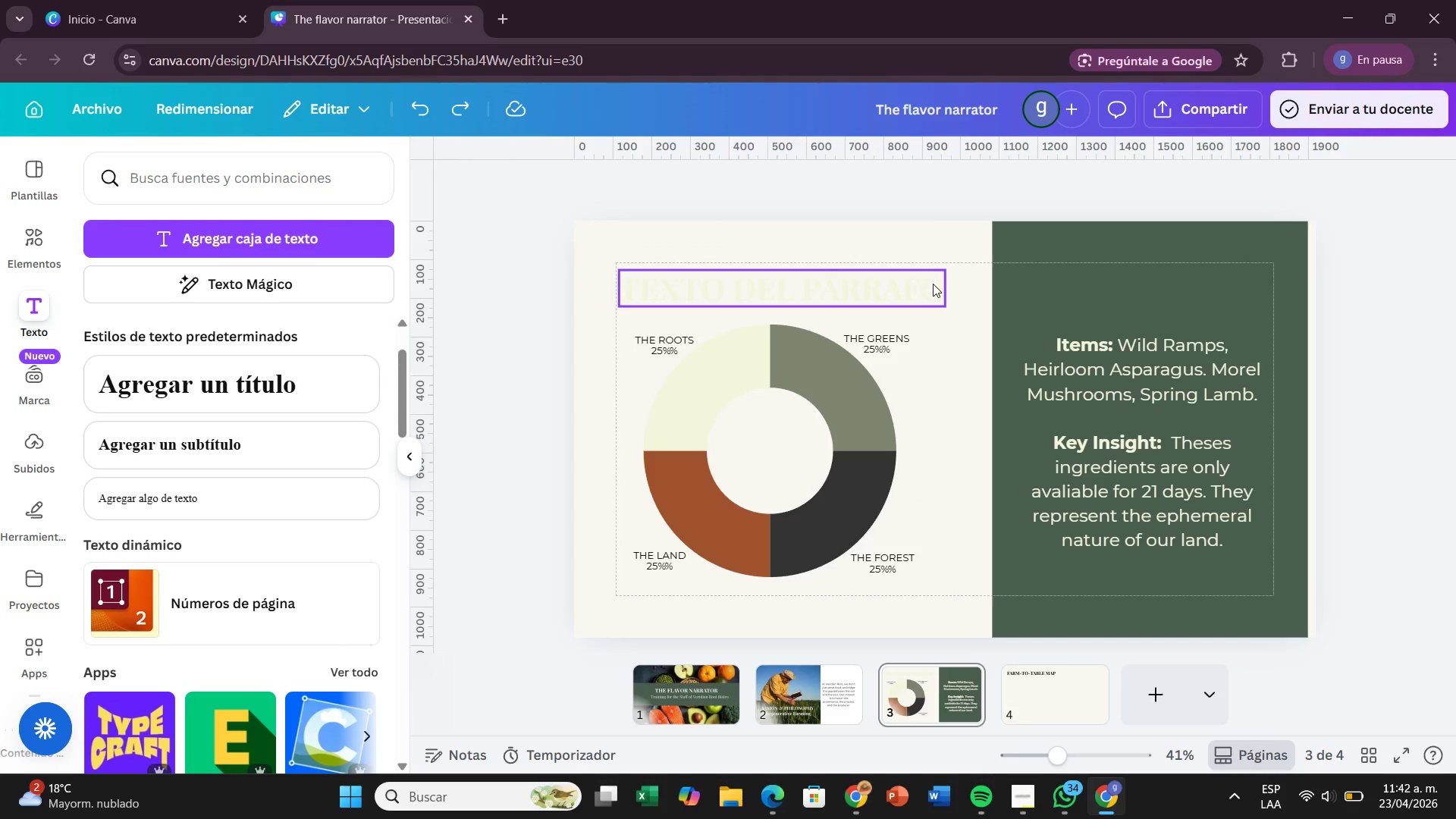 
key(Control+Meta+MetaLeft)
 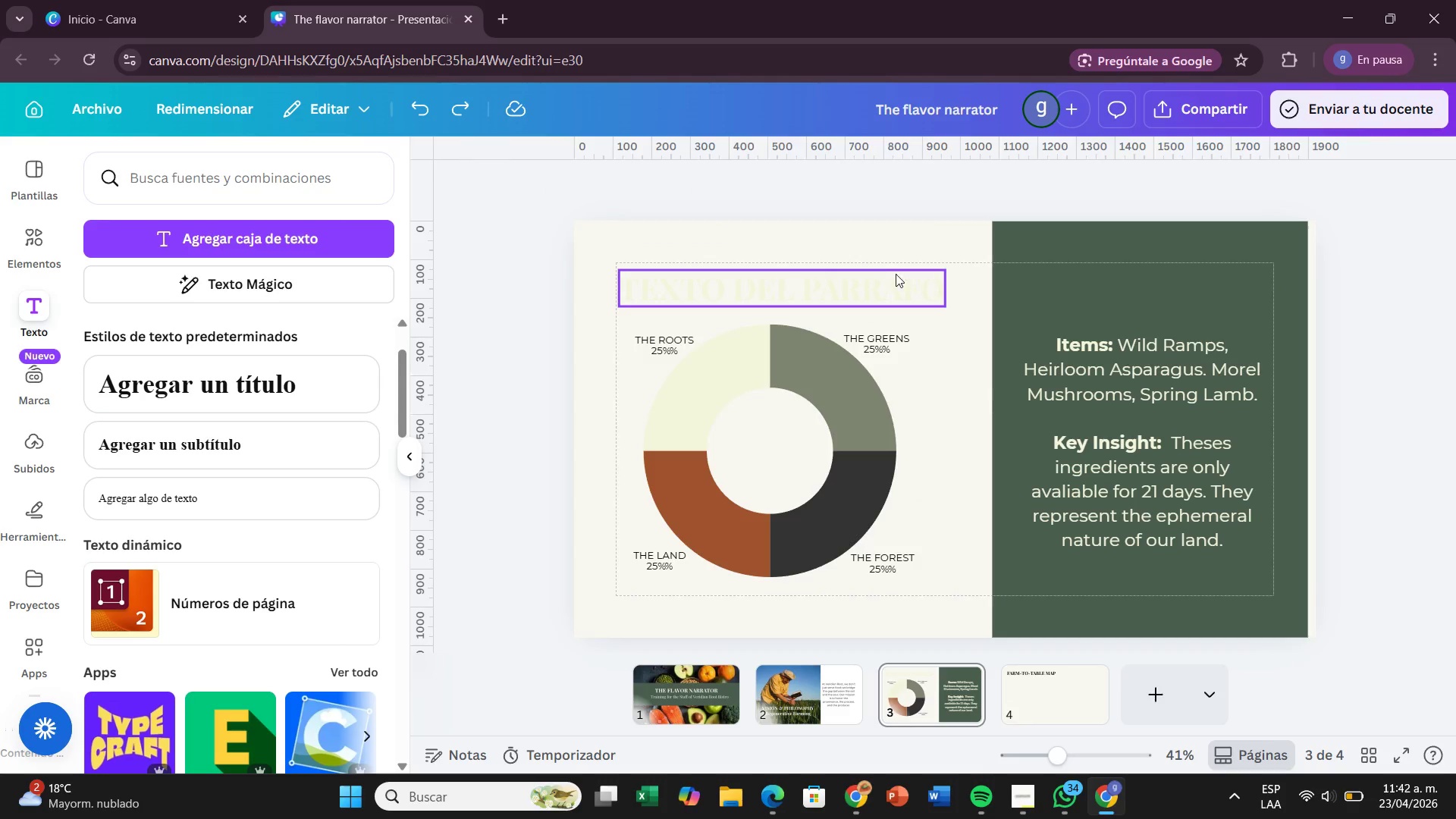 
double_click([896, 274])
 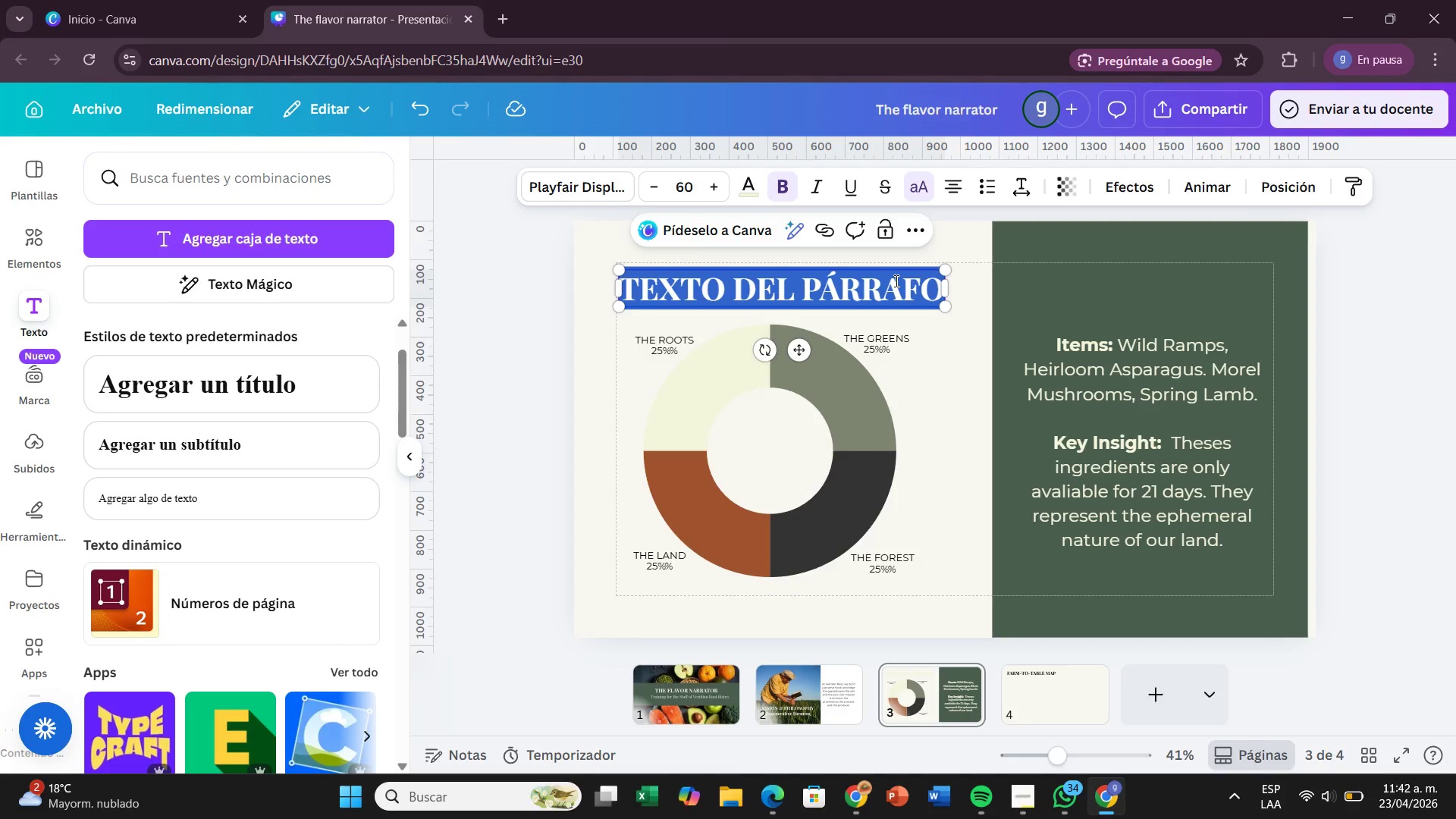 
key(Backspace)
type(CUREN)
key(Backspace)
type(RENT HARVEST> SPRING)
key(Backspace)
type(&)
key(Backspace)
type(G&SUMMER PEAK)
 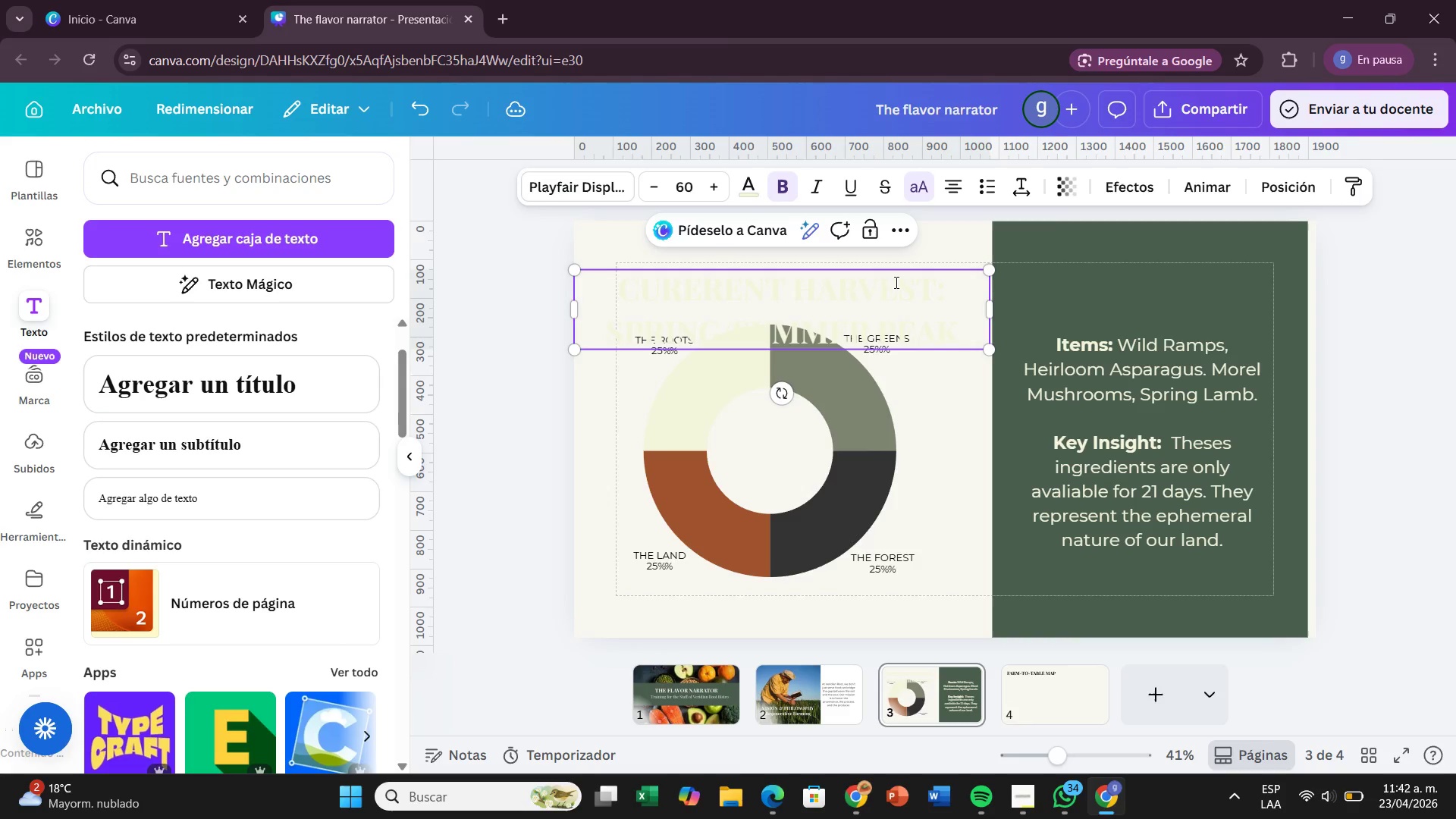 
double_click([894, 291])
 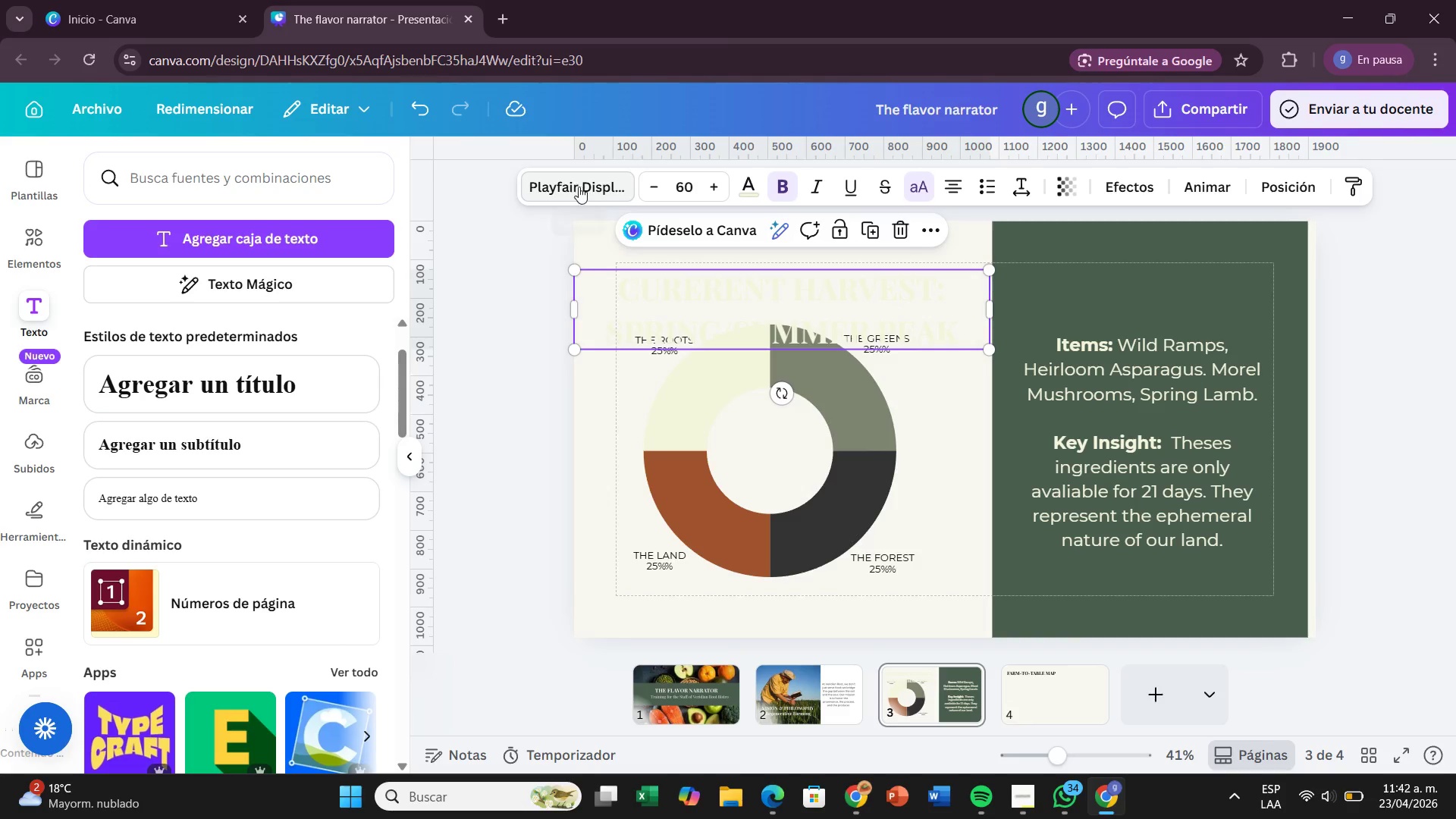 
left_click([759, 176])
 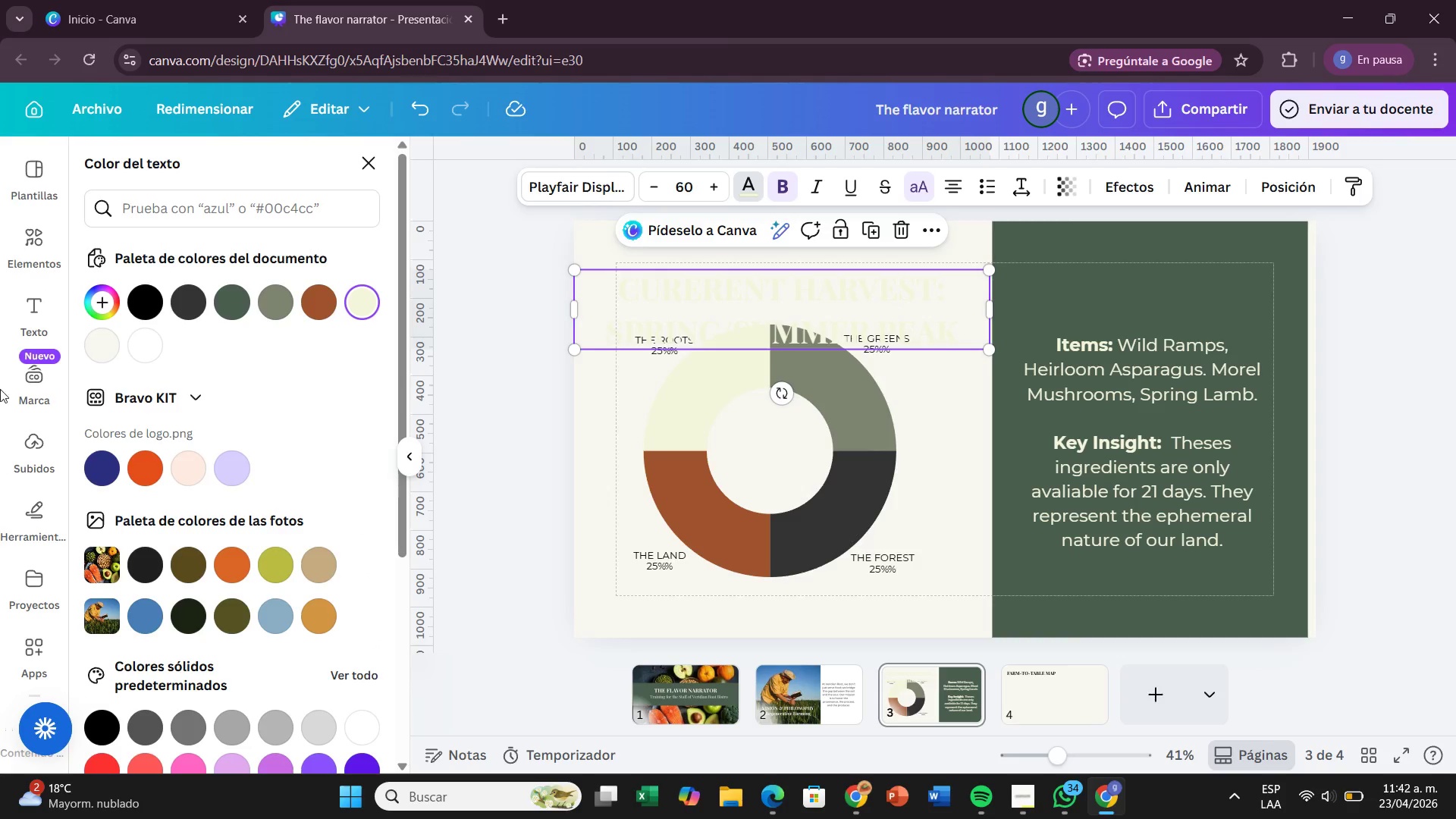 
left_click([196, 297])
 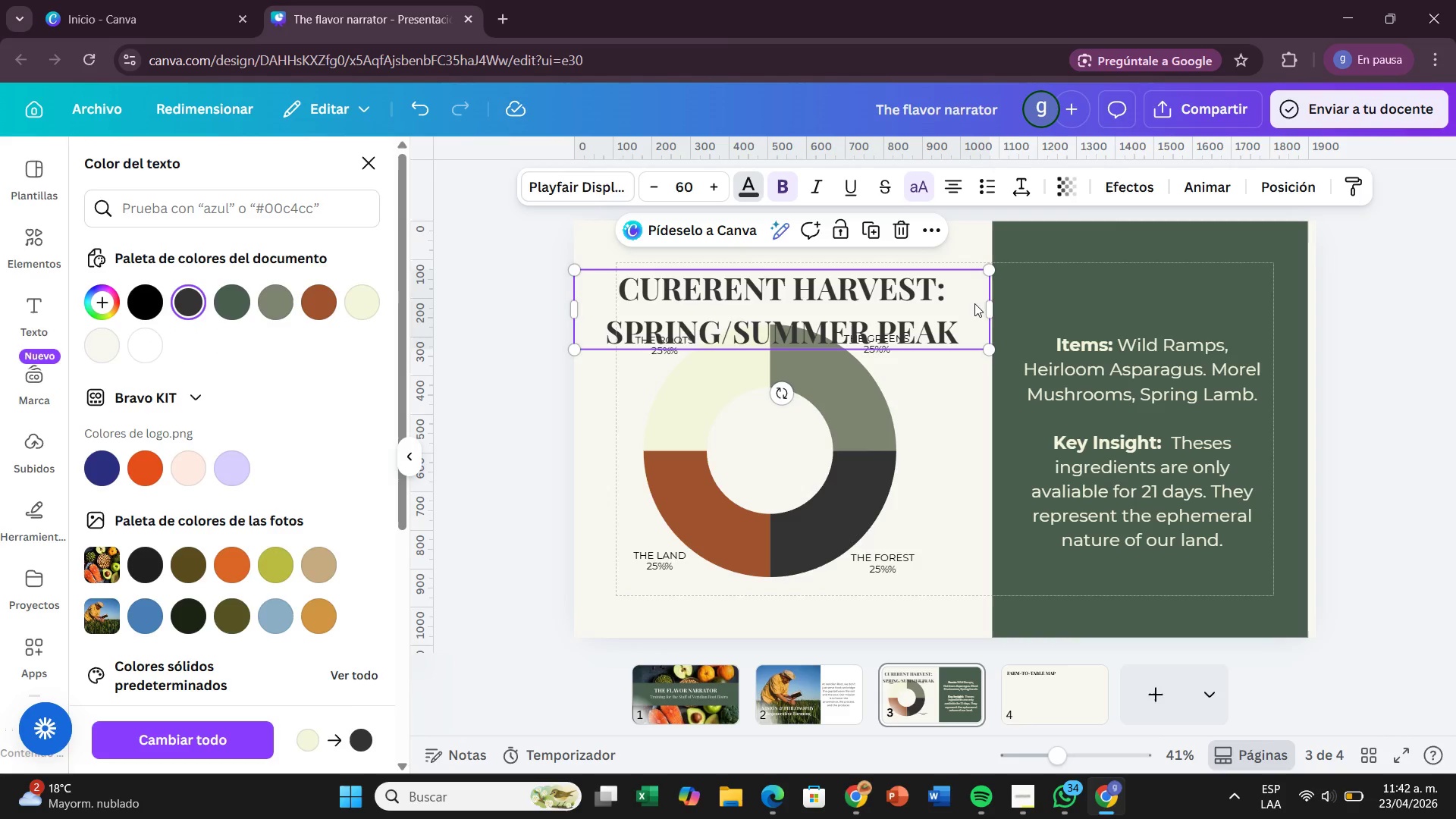 
left_click_drag(start_coordinate=[997, 313], to_coordinate=[1271, 281])
 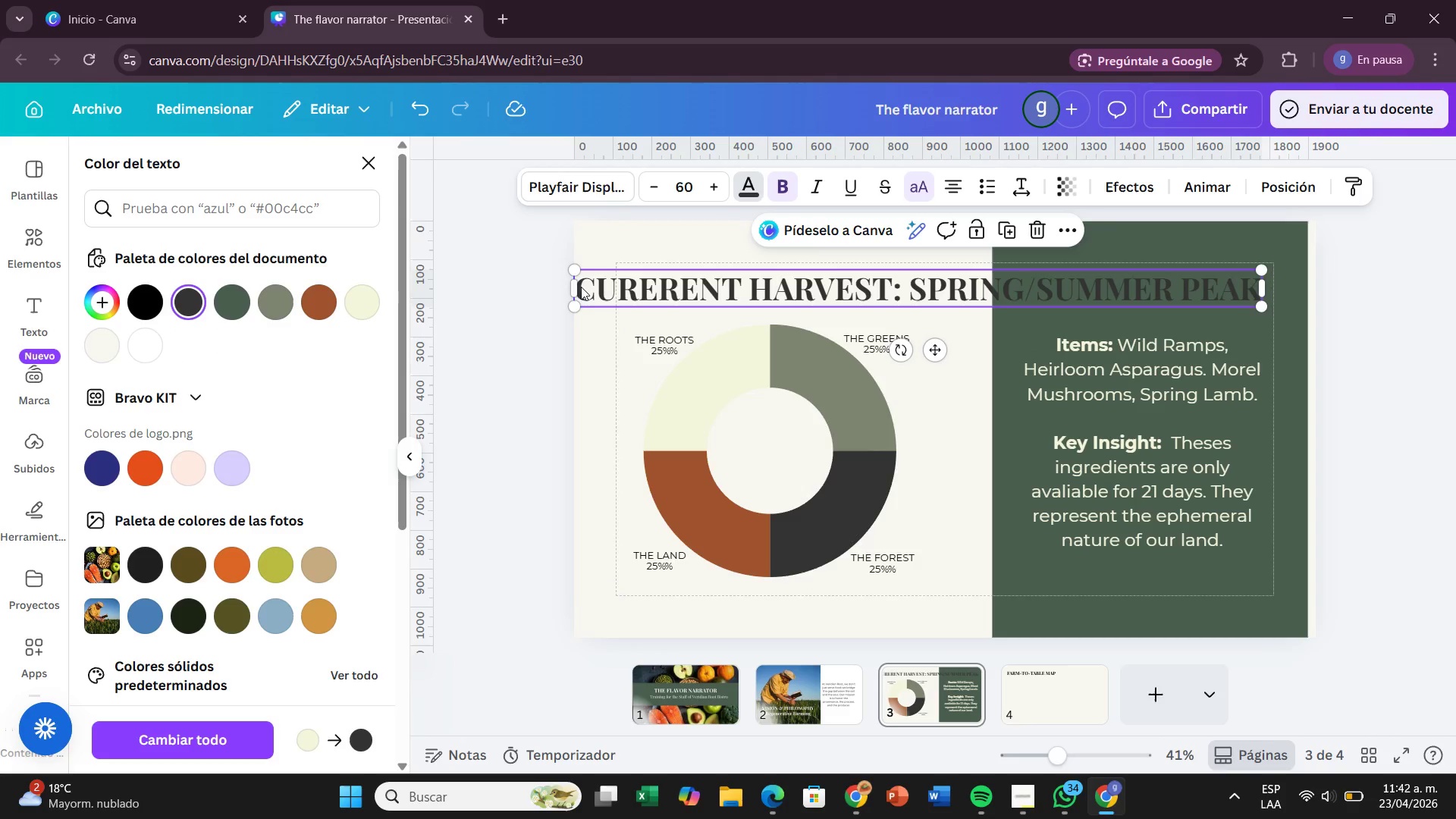 
left_click_drag(start_coordinate=[573, 287], to_coordinate=[619, 271])
 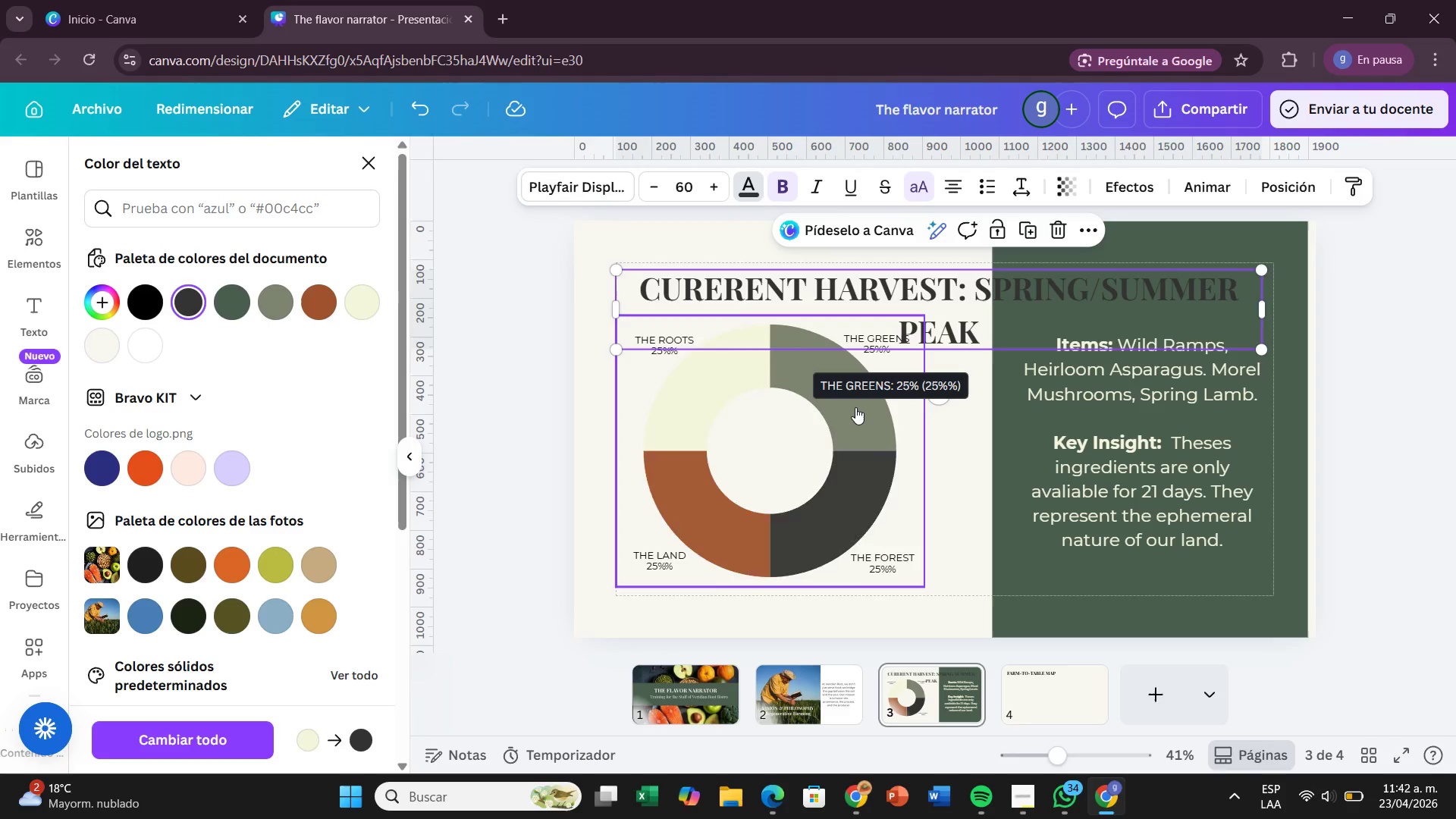 
left_click_drag(start_coordinate=[854, 404], to_coordinate=[871, 419])
 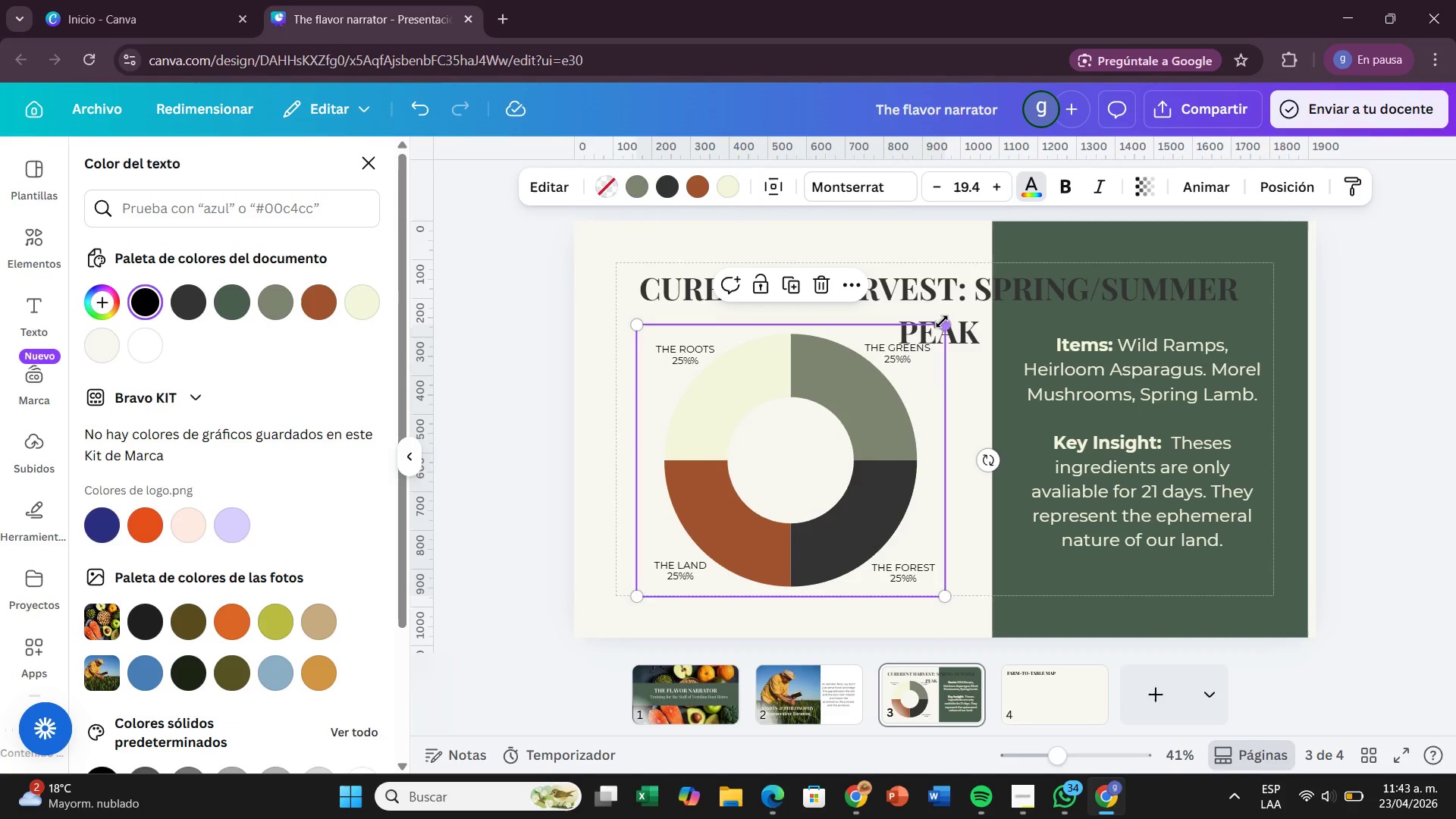 
left_click_drag(start_coordinate=[942, 322], to_coordinate=[913, 367])
 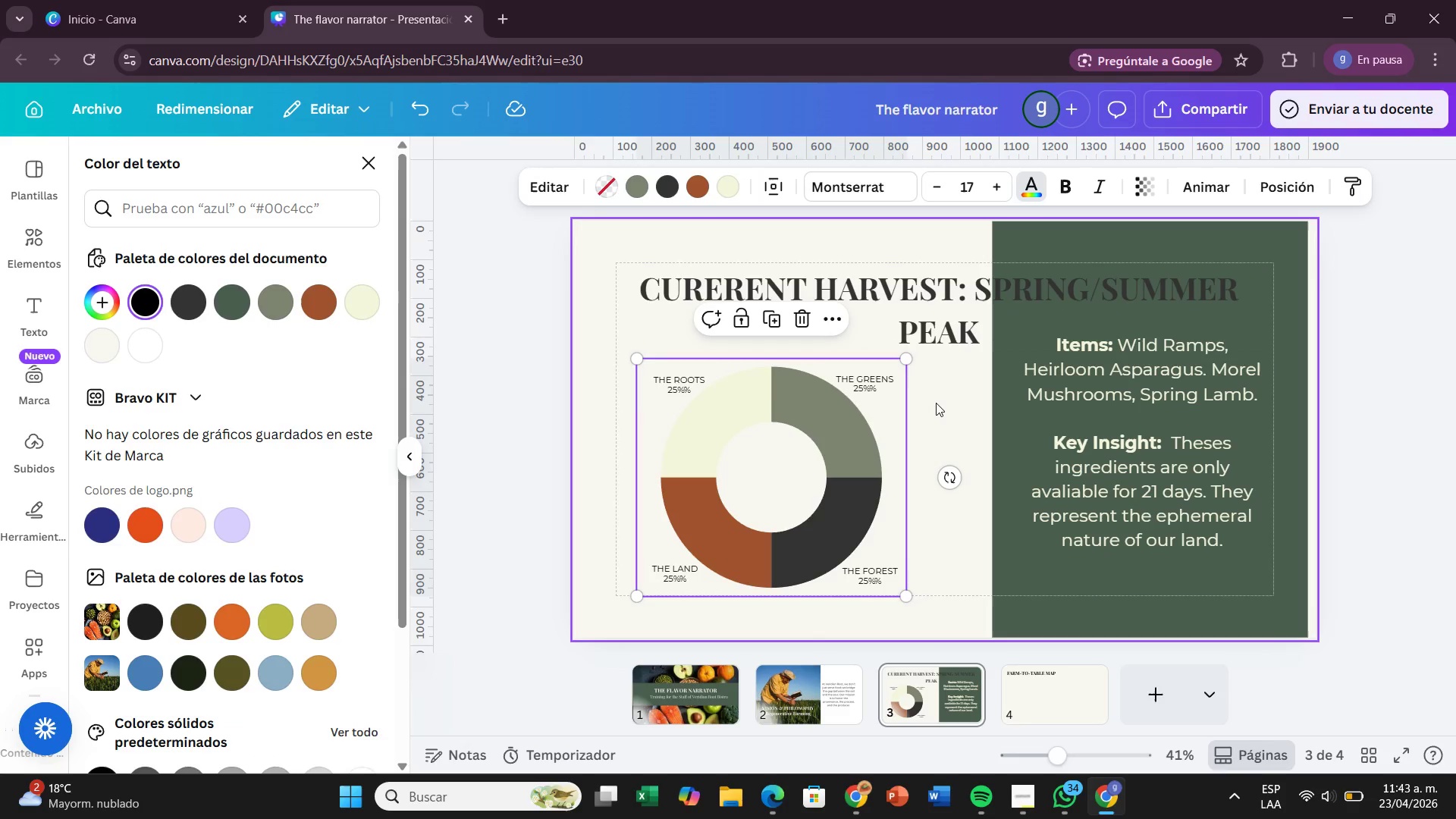 
left_click([936, 403])
 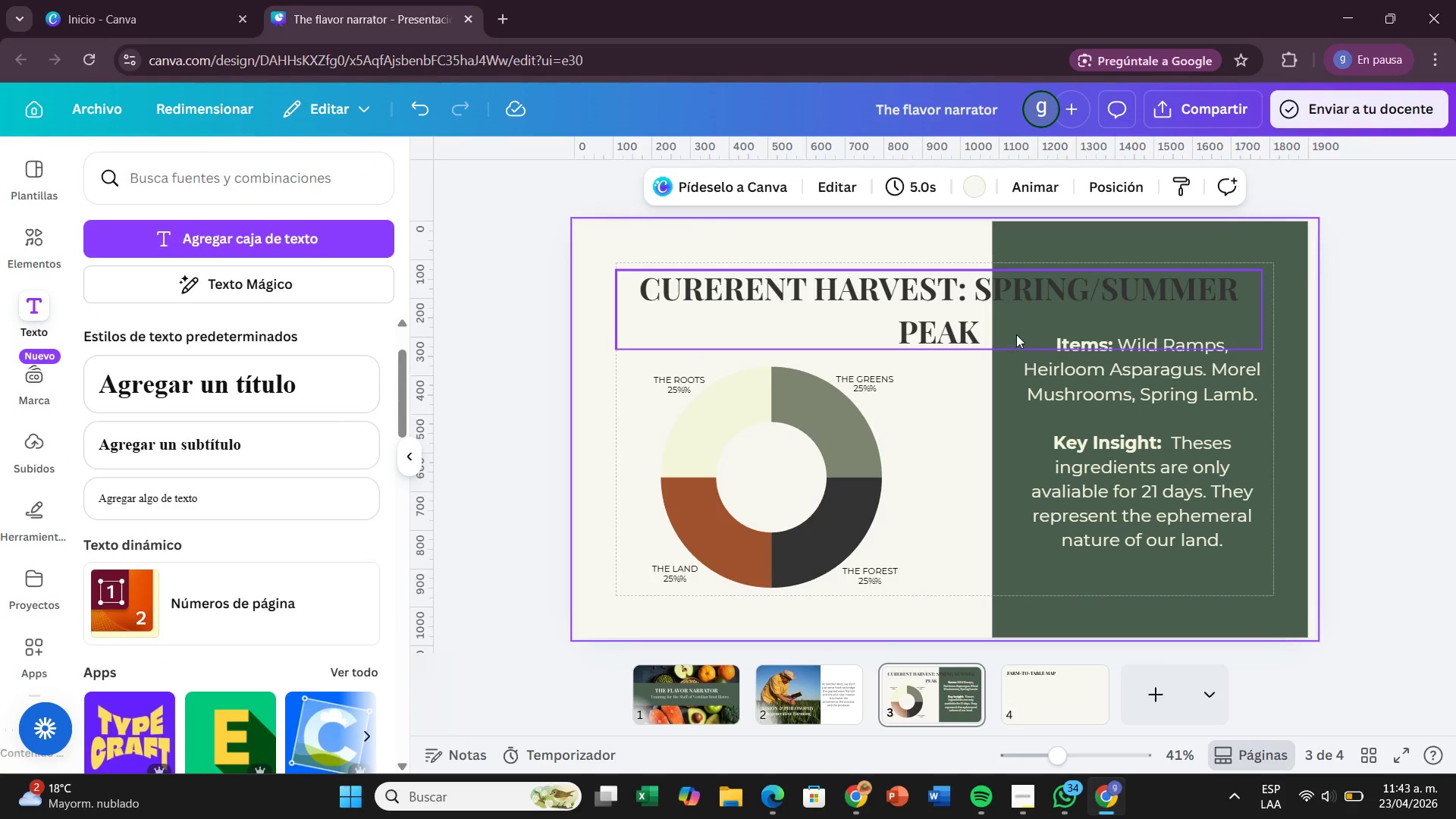 
left_click([1012, 333])
 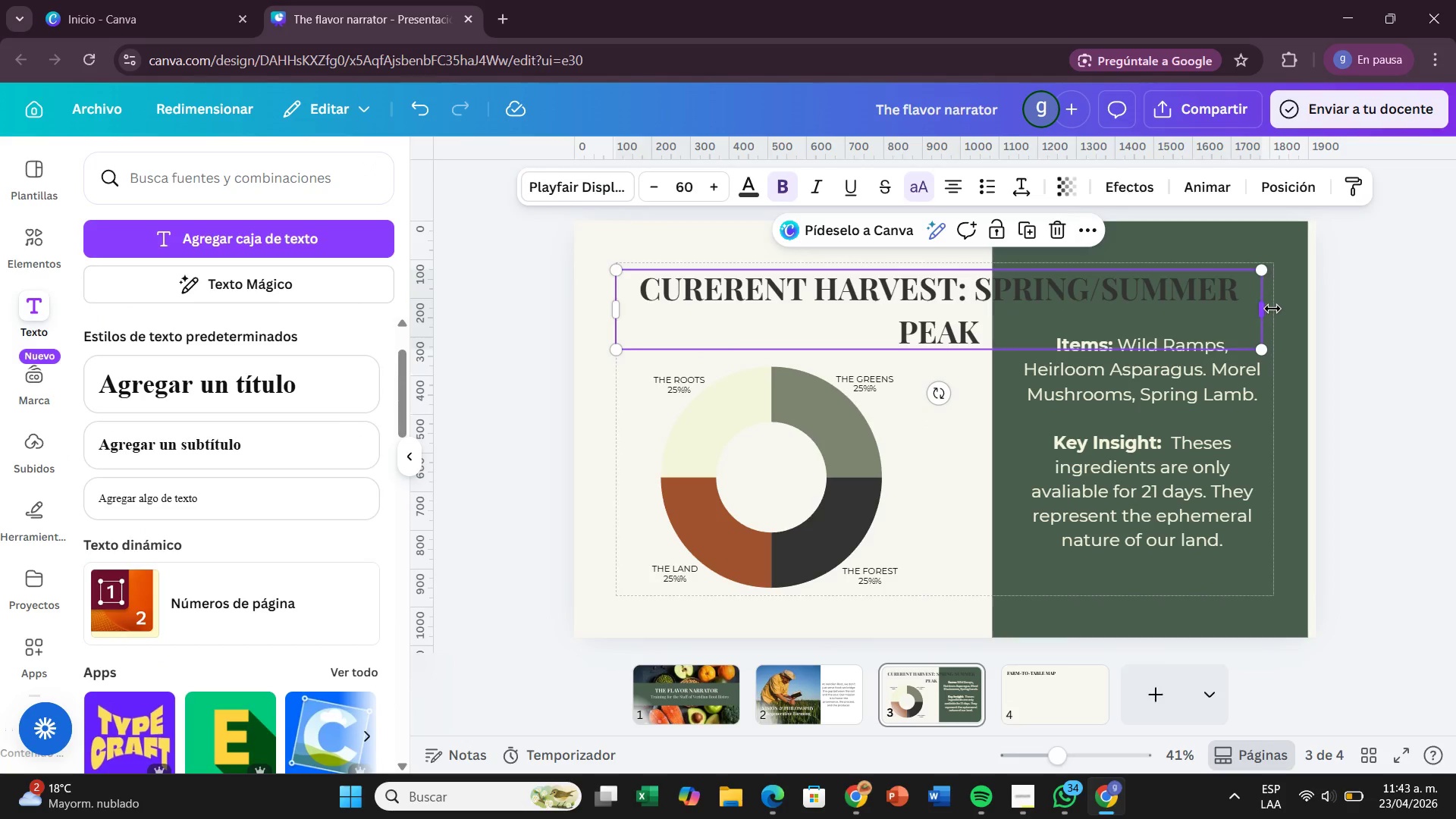 
left_click_drag(start_coordinate=[1267, 310], to_coordinate=[996, 303])
 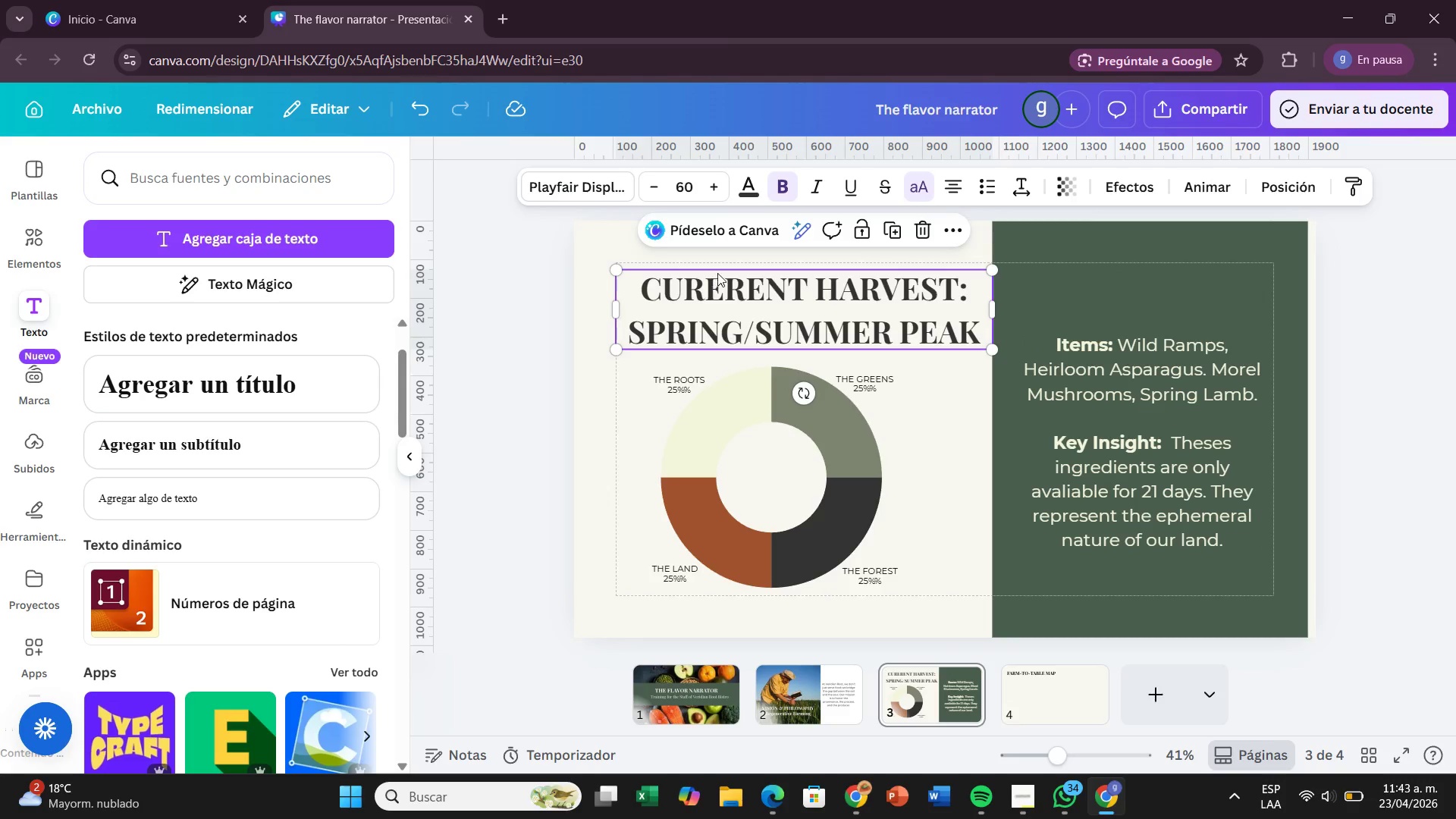 
double_click([728, 275])
 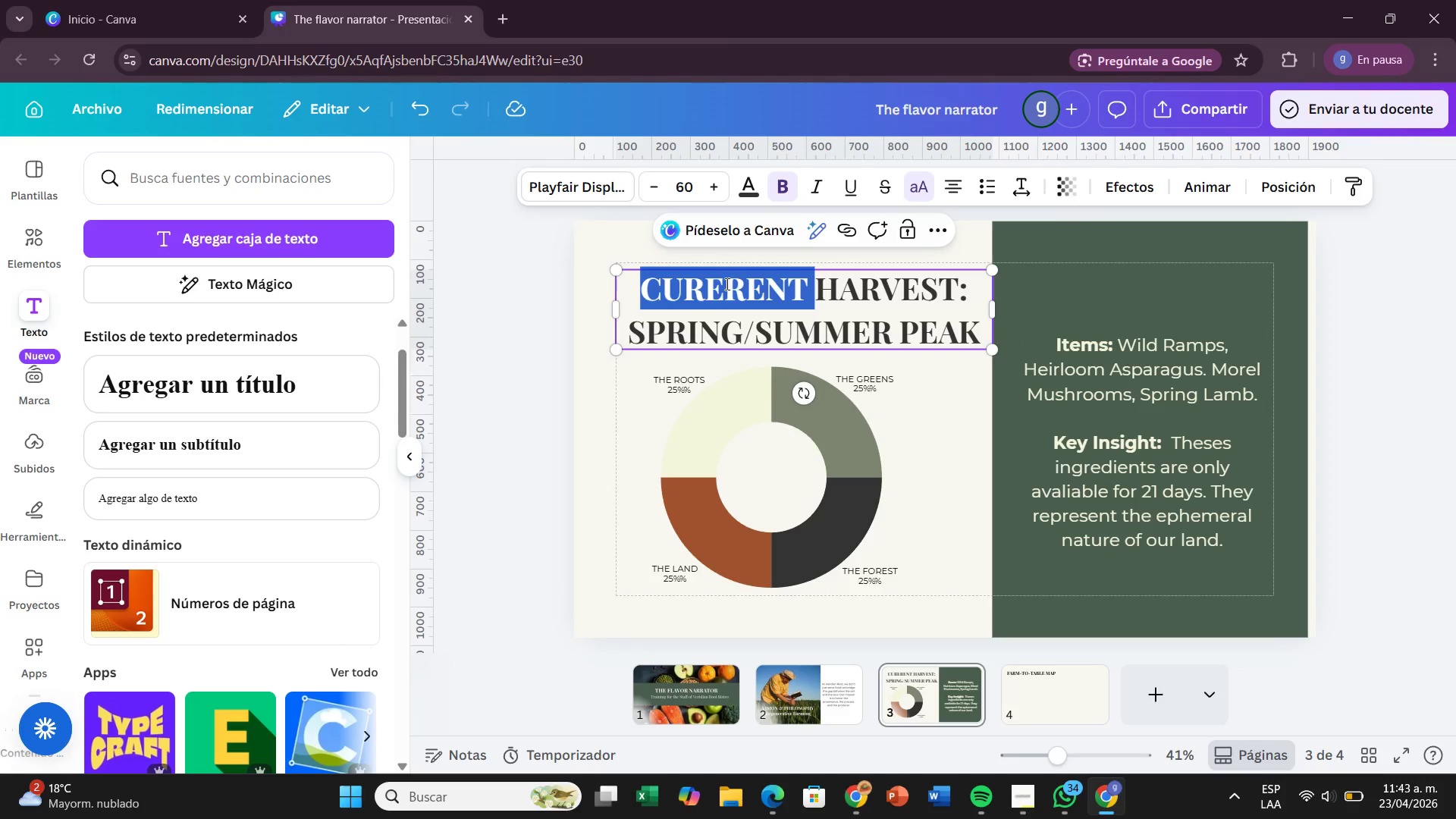 
left_click([726, 284])
 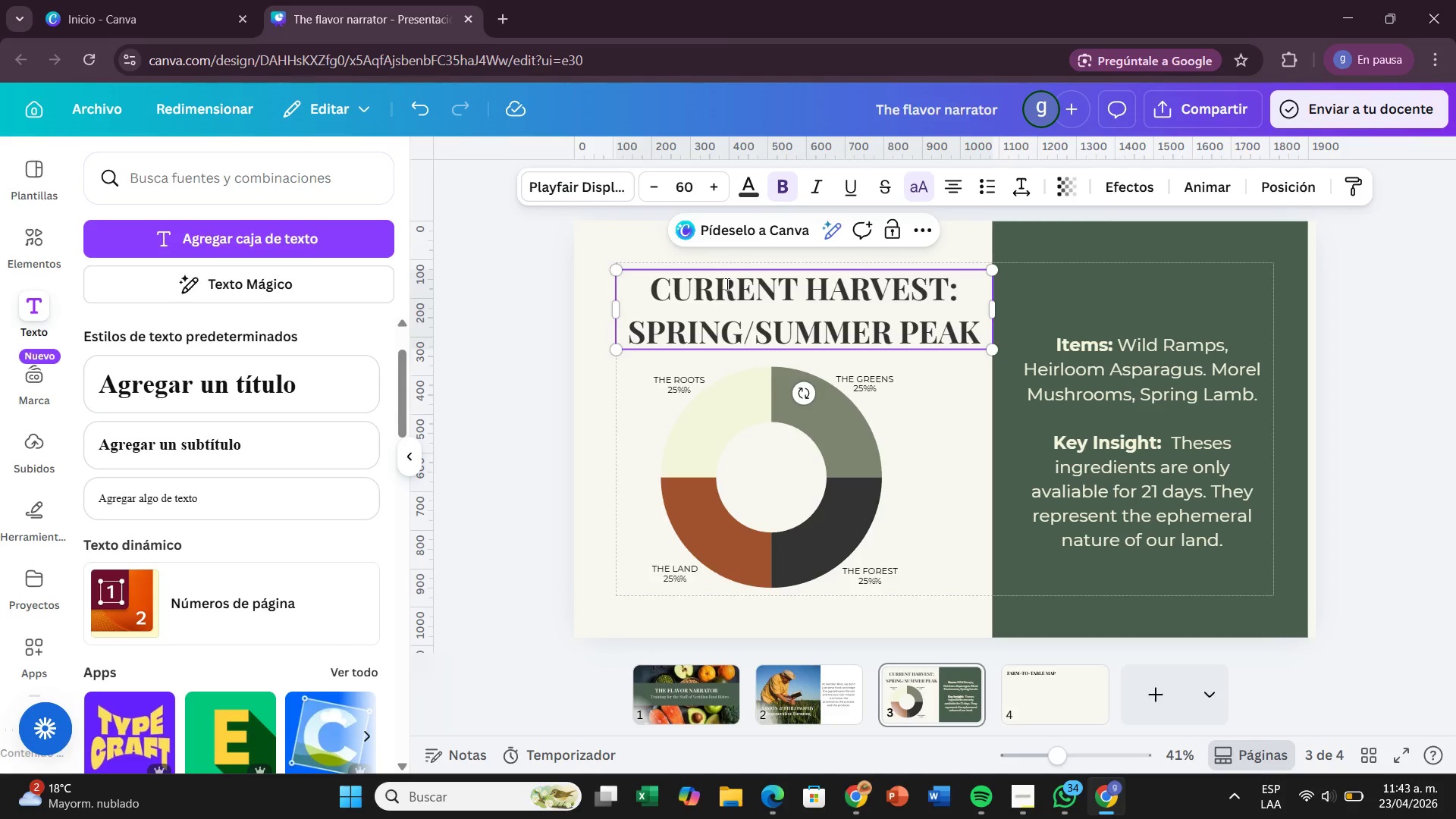 
key(Backspace)
 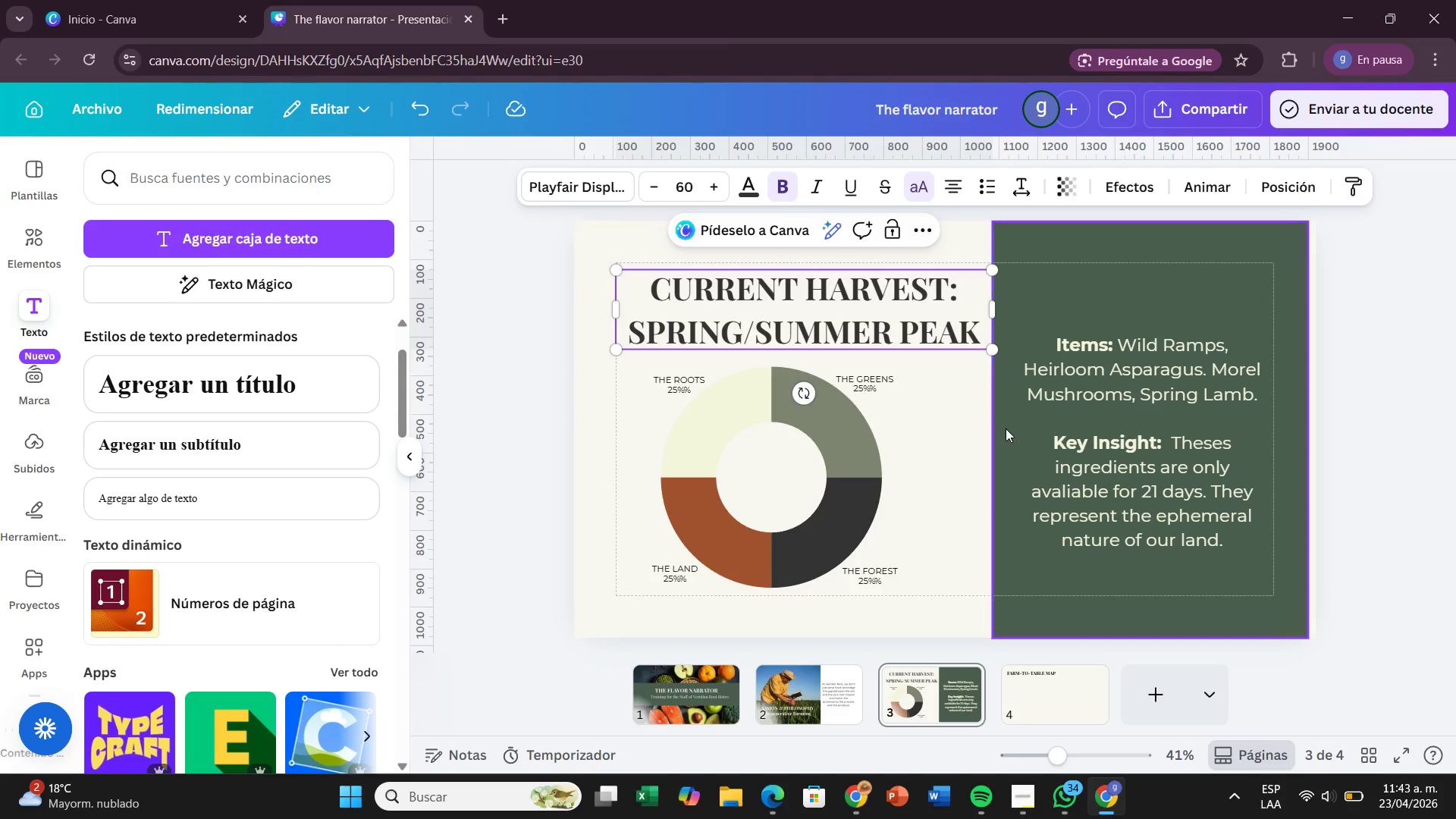 
left_click([1006, 433])
 